 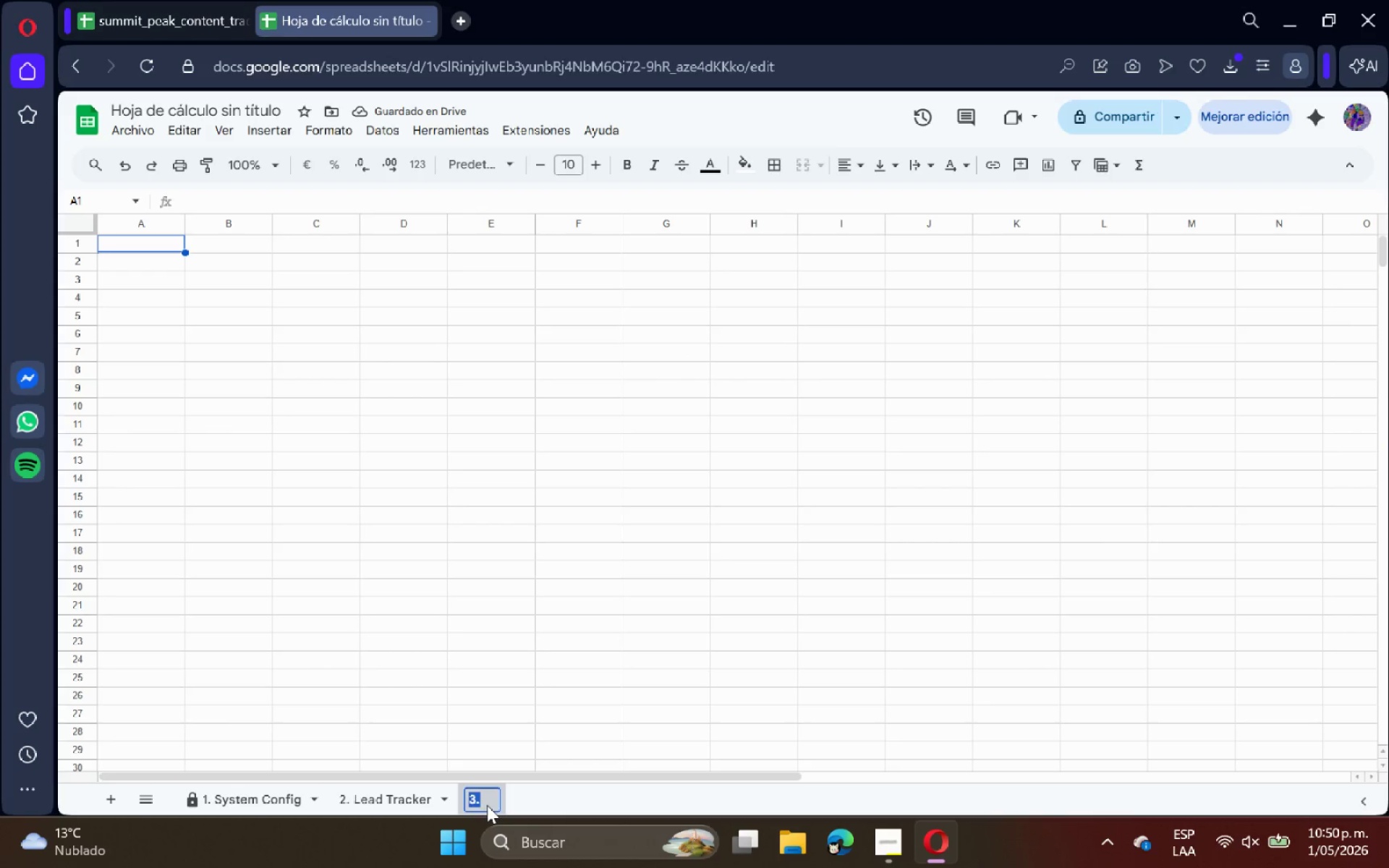 
left_click([485, 803])
 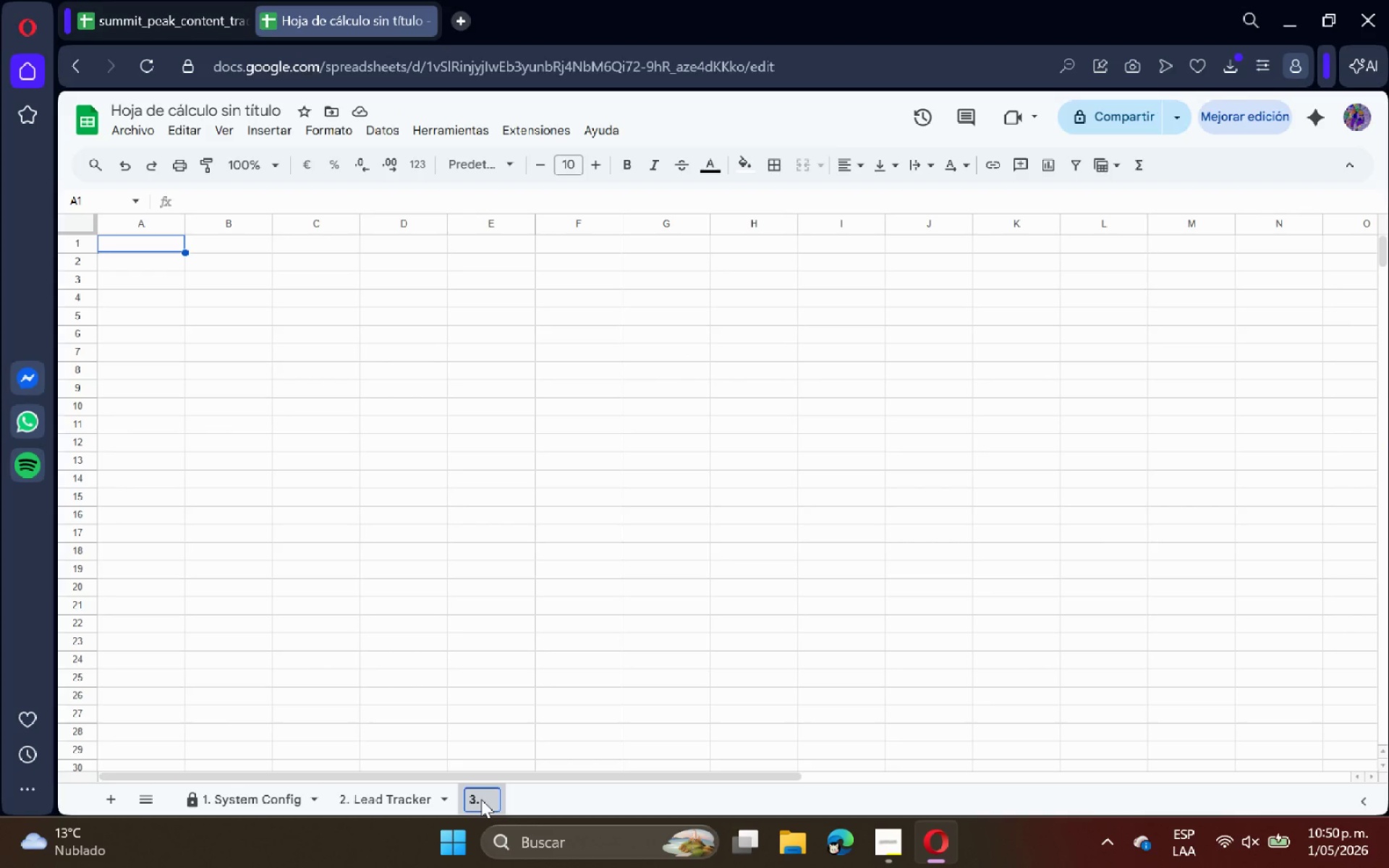 
type( Executive Dashboard)
 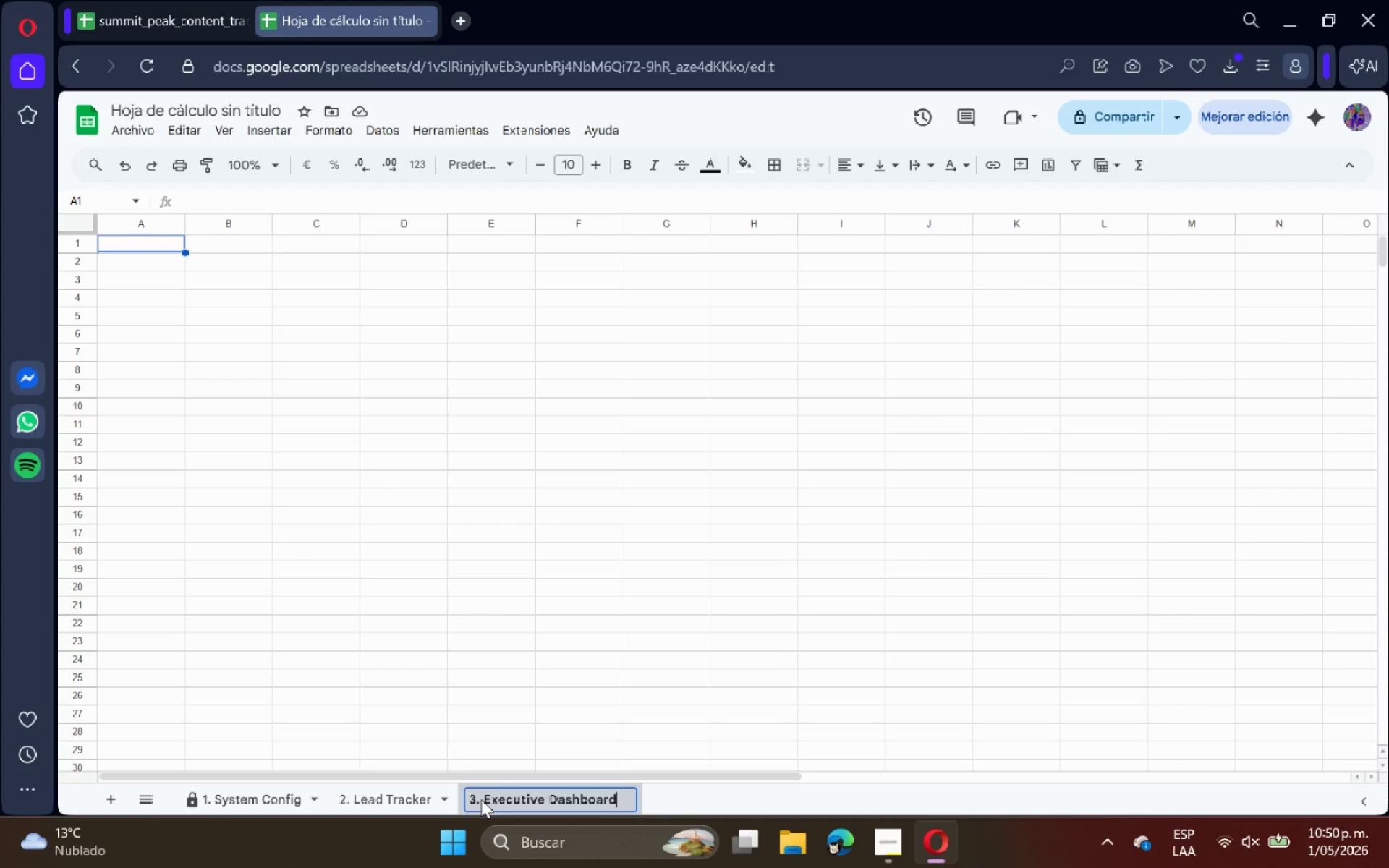 
key(Enter)
 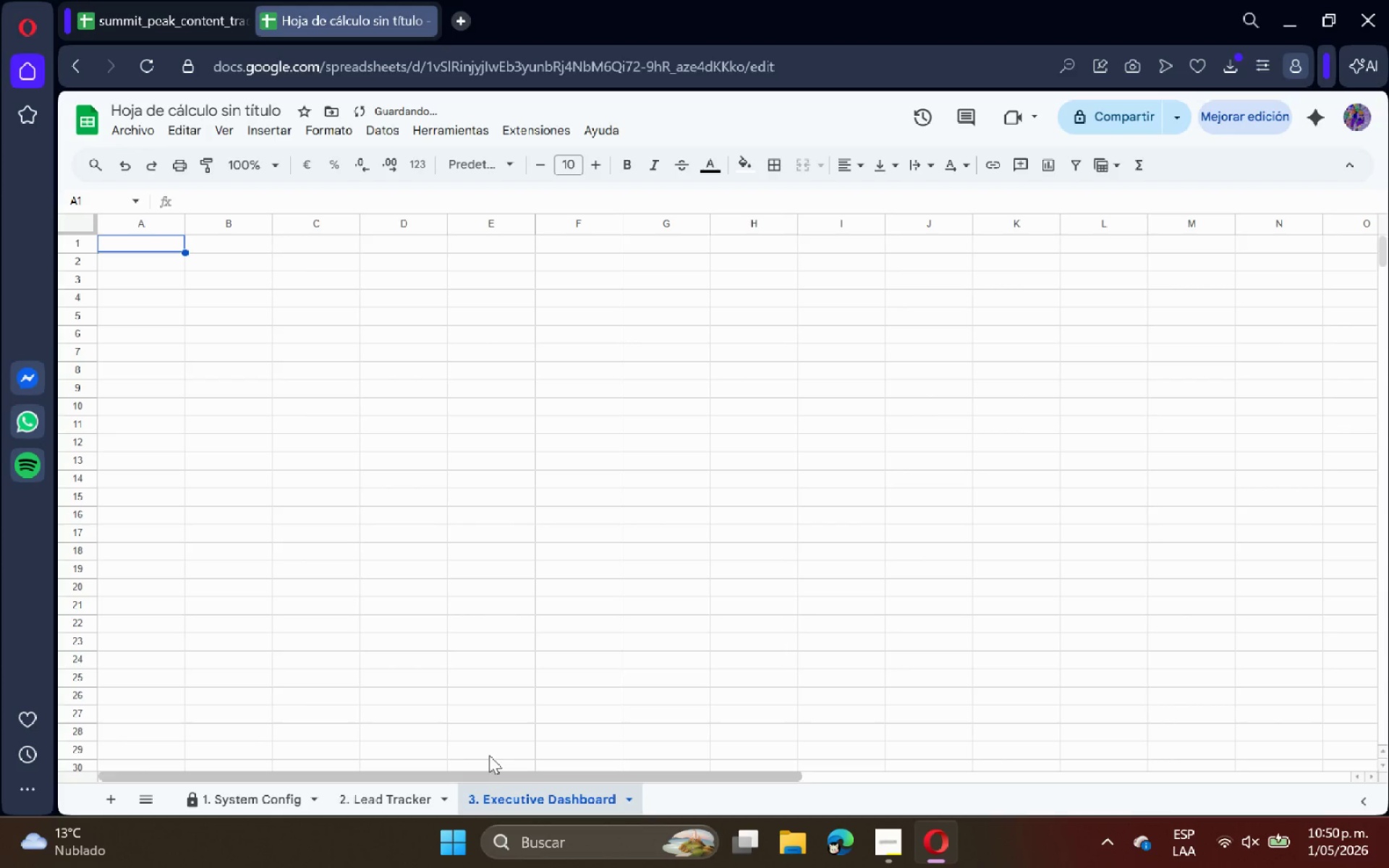 
left_click([480, 605])
 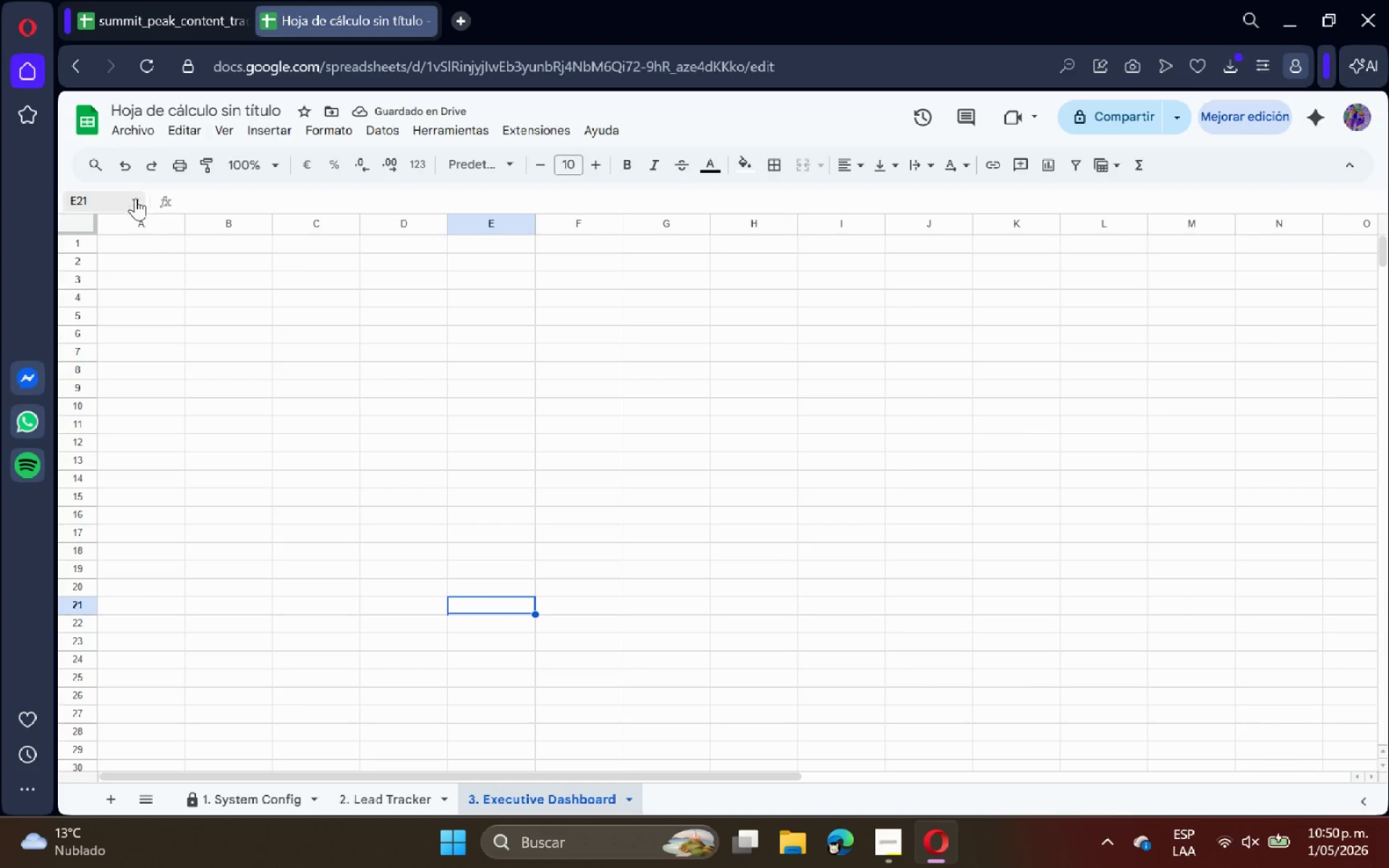 
left_click([81, 224])
 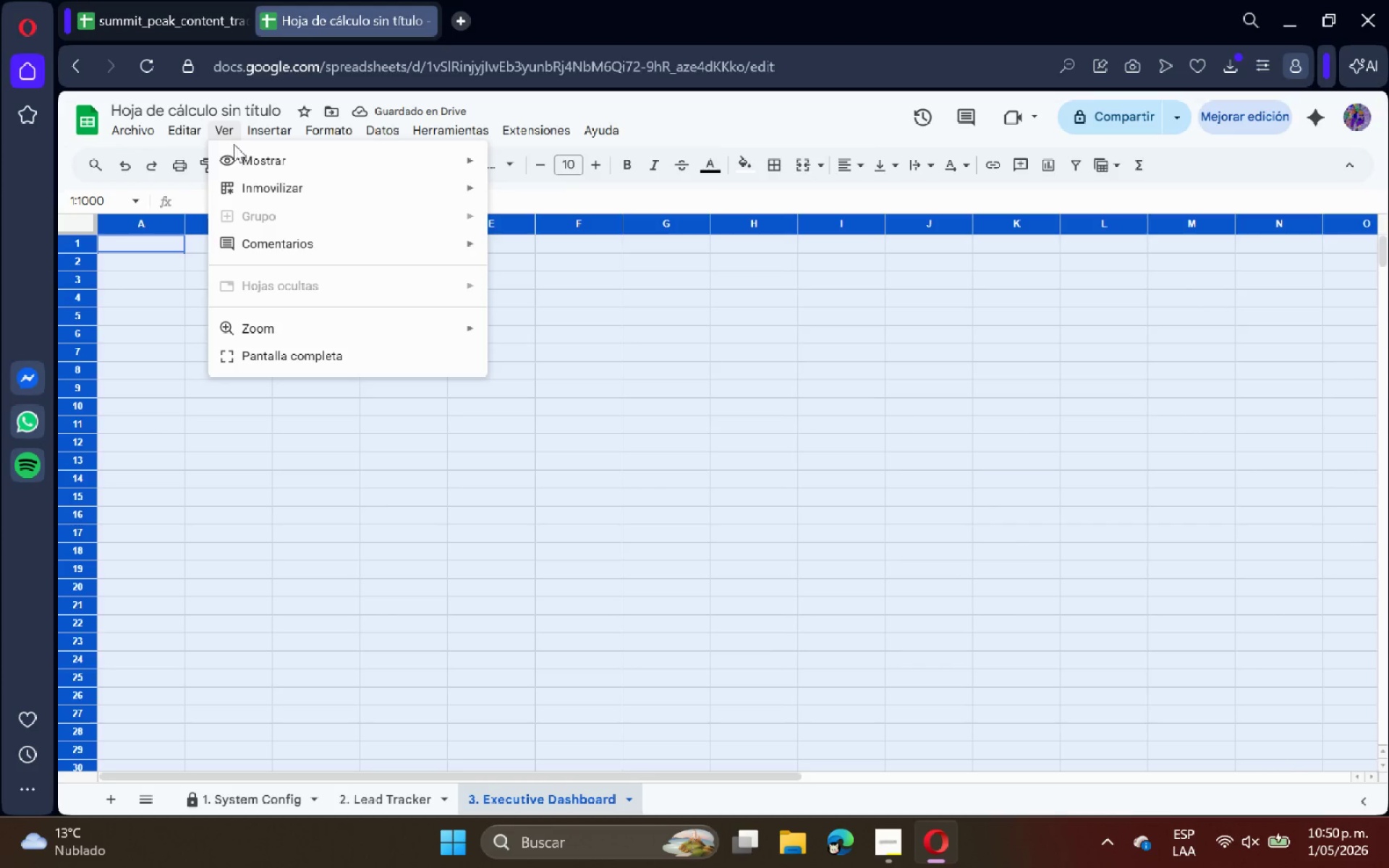 
double_click([251, 161])
 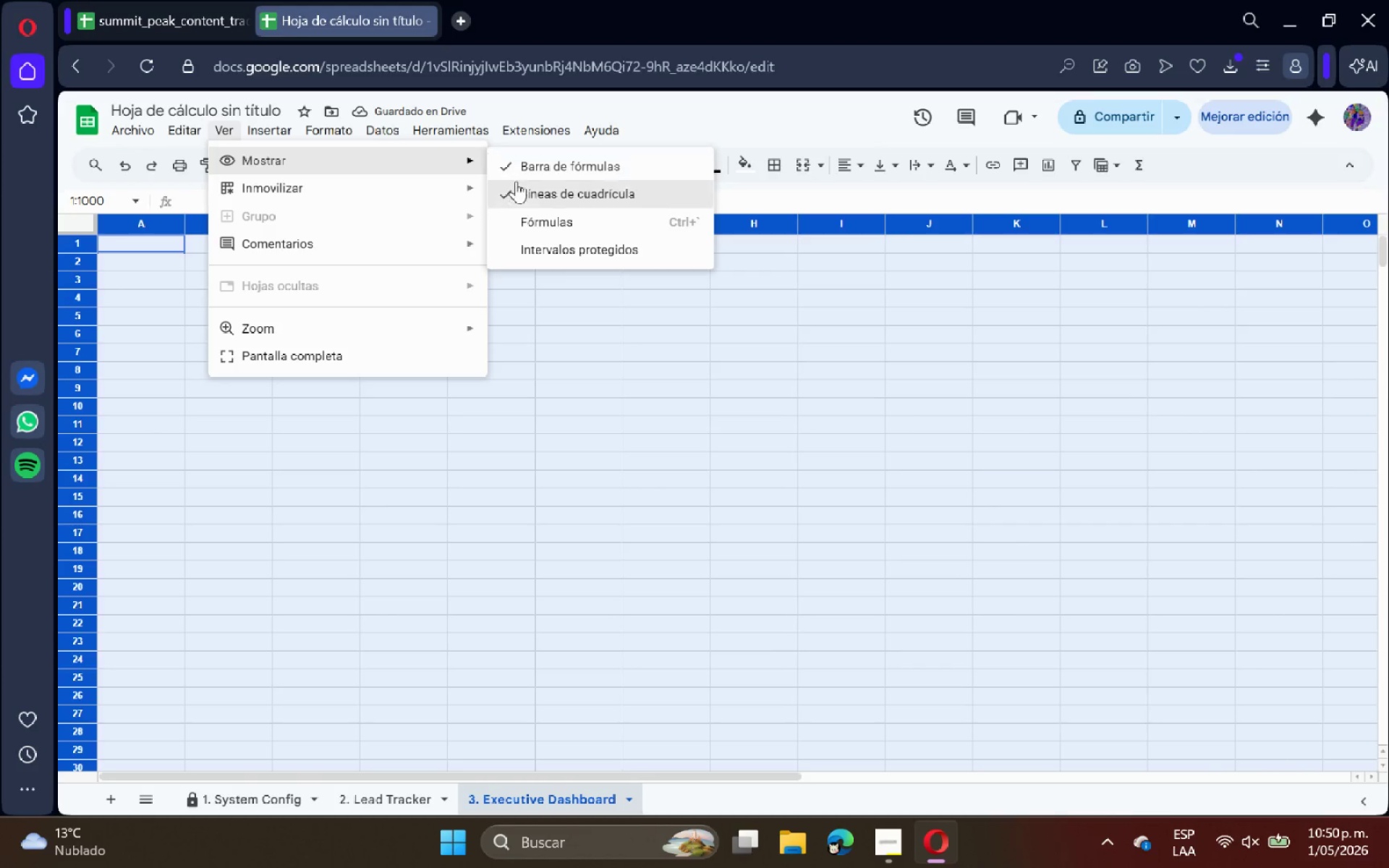 
left_click([542, 194])
 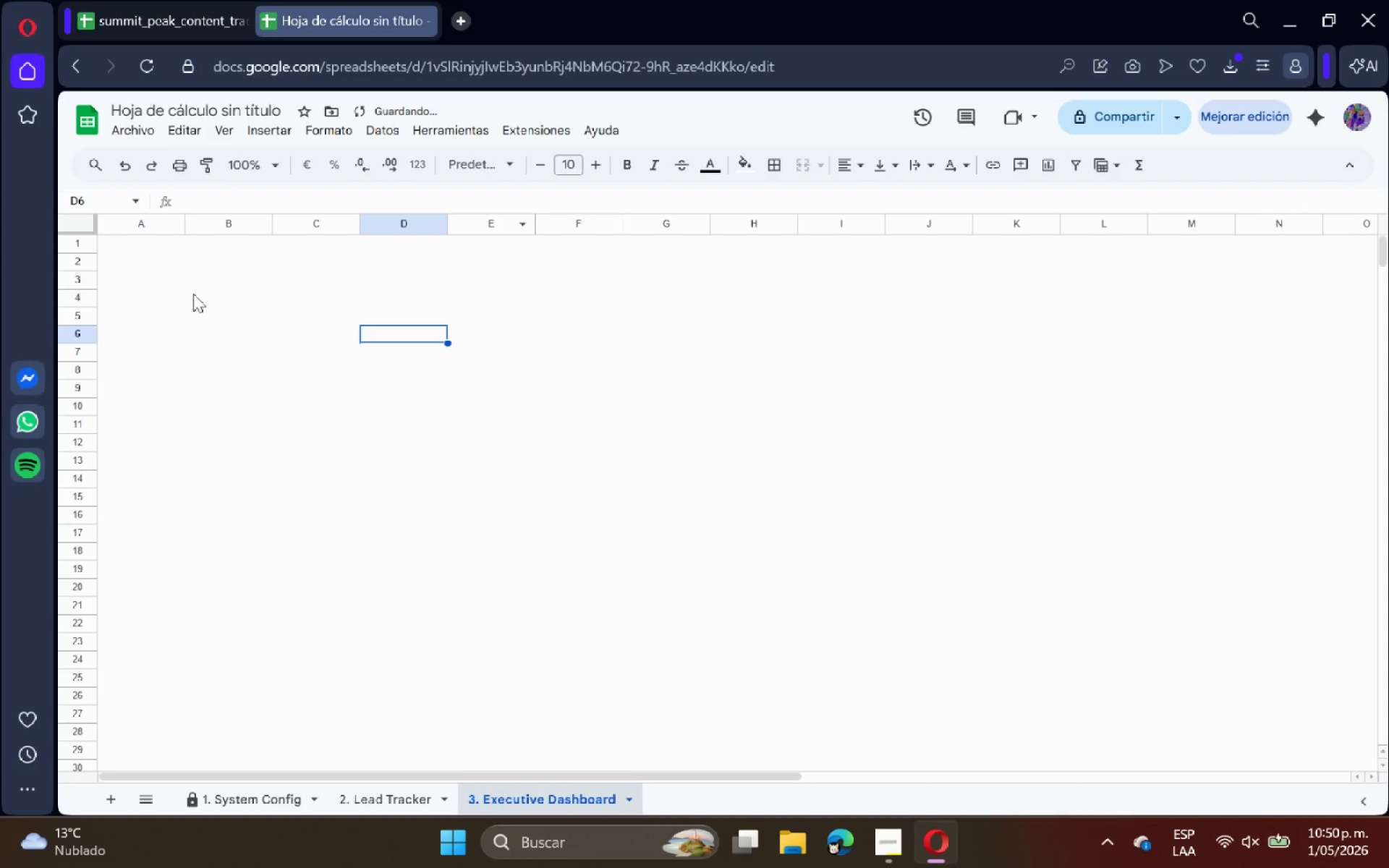 
left_click([156, 270])
 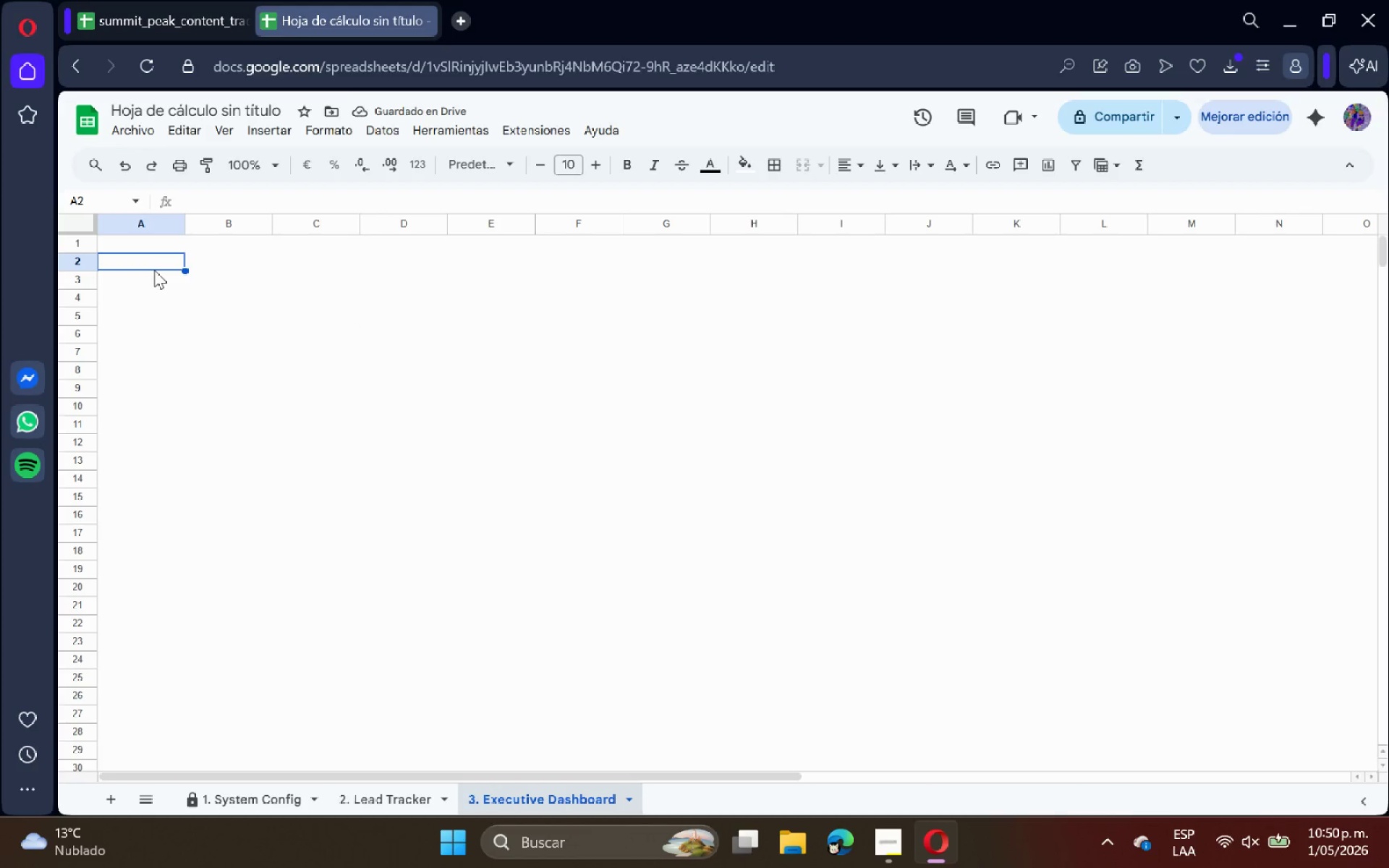 
type(Total Pipeline Value)
 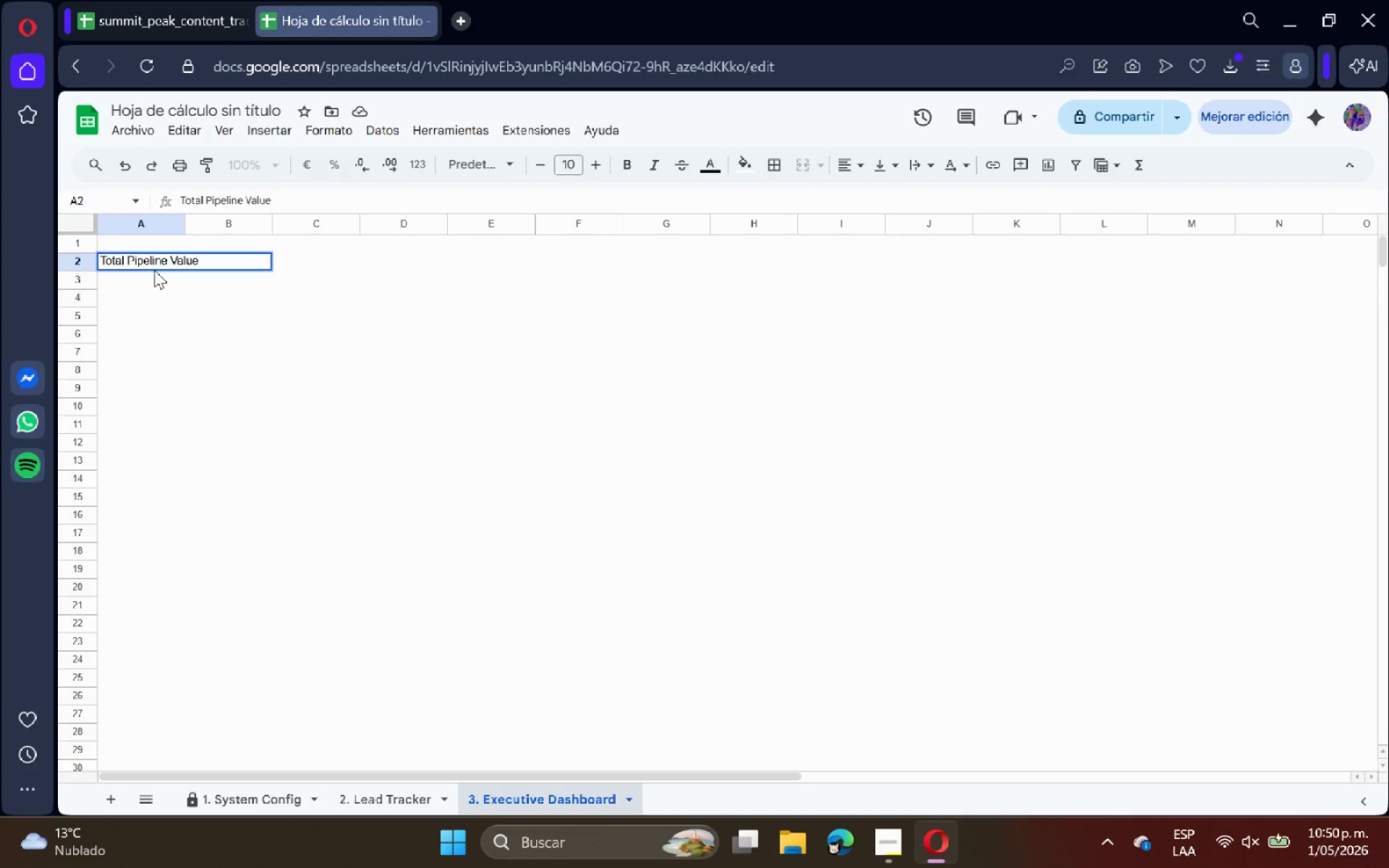 
key(Enter)
 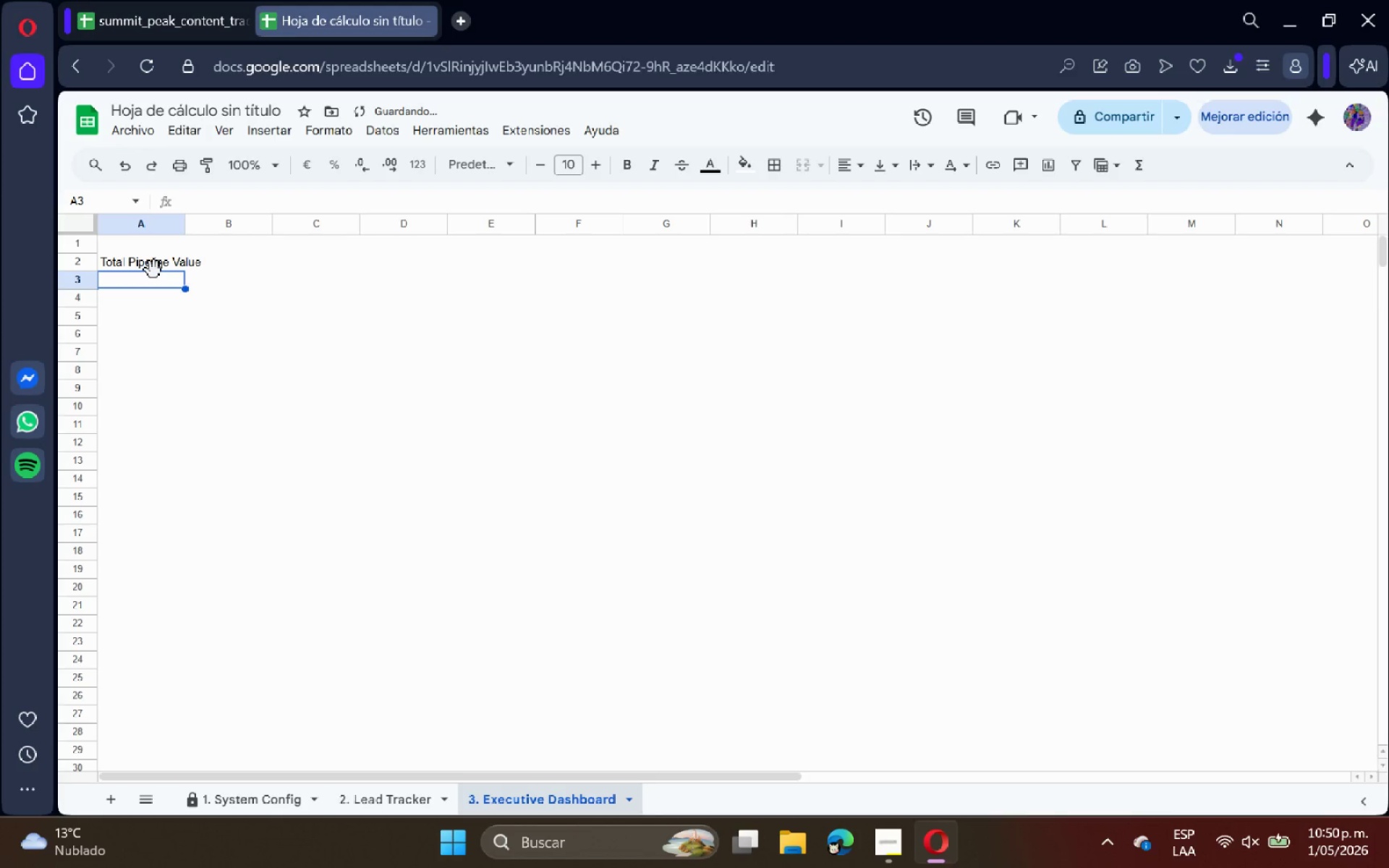 
type()SUM*)
 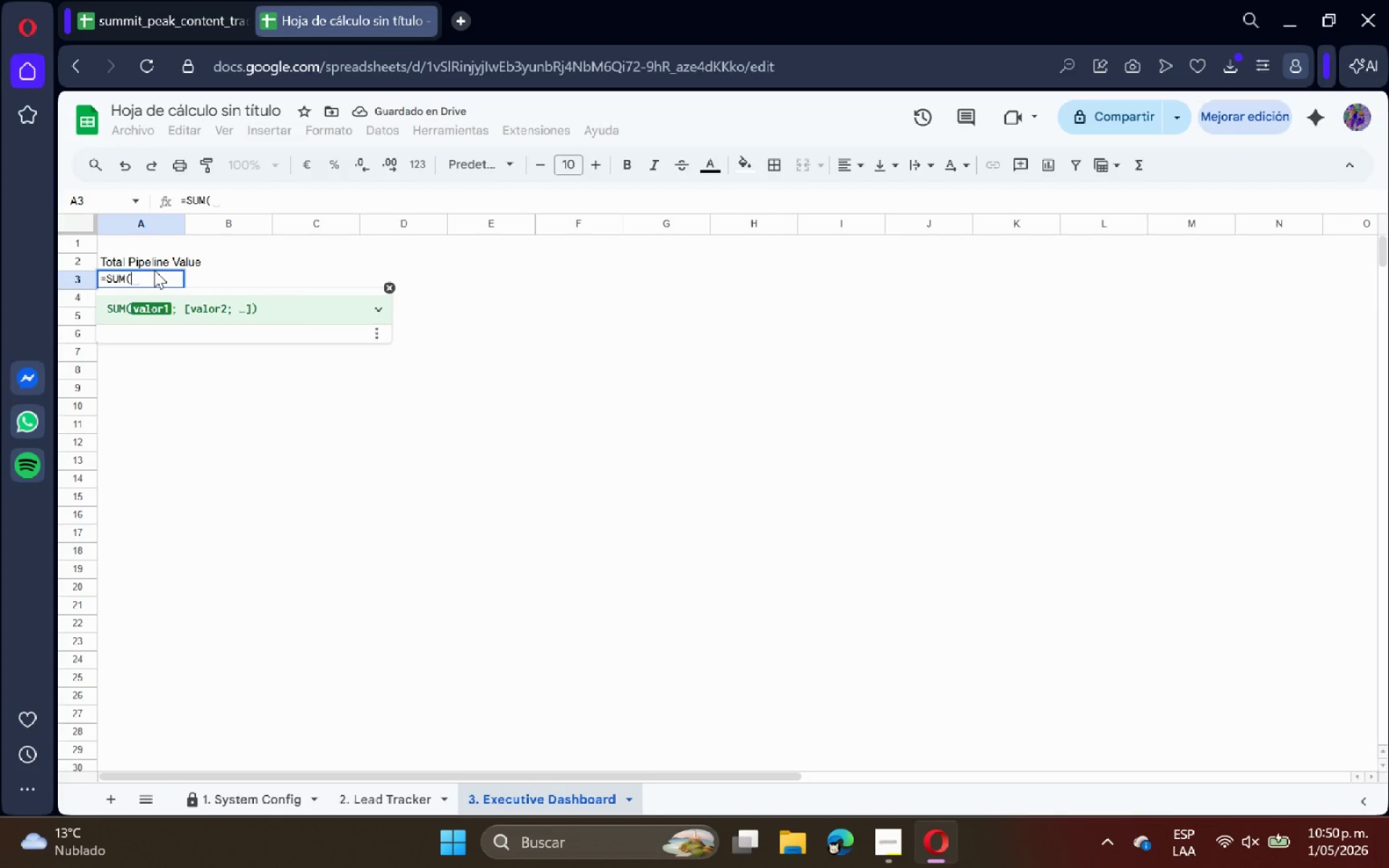 
left_click([389, 796])
 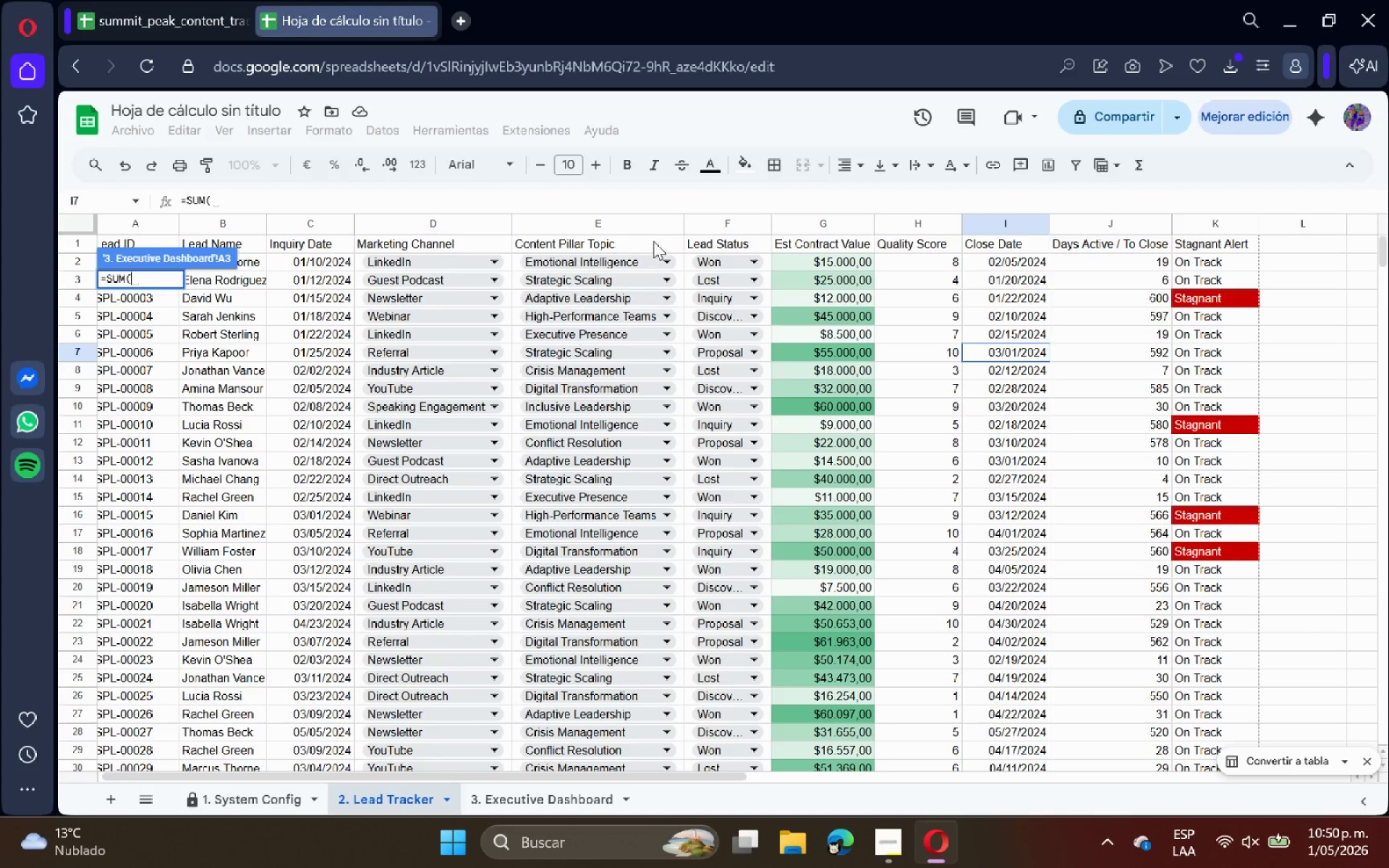 
left_click([799, 226])
 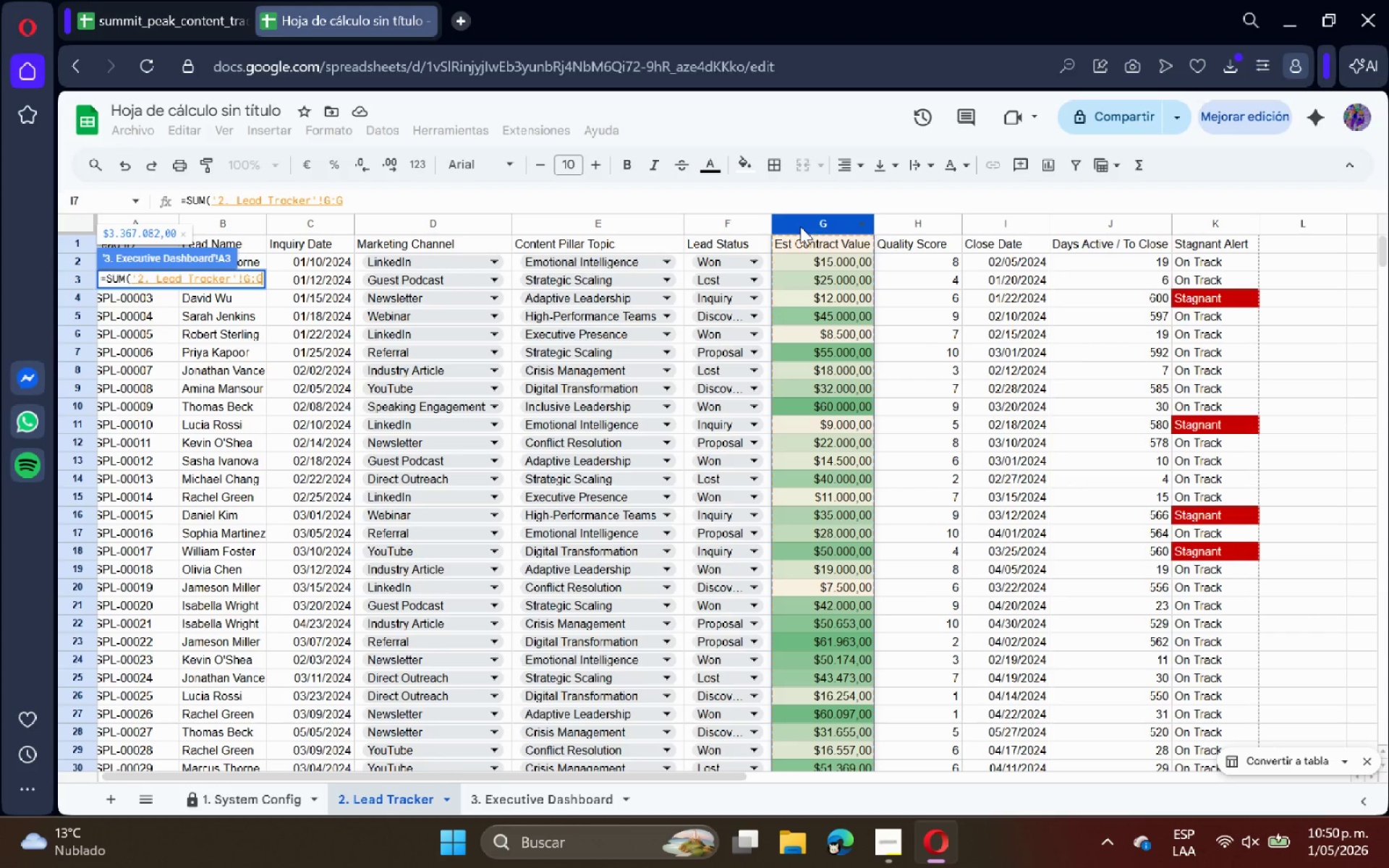 
key(Shift+9)
 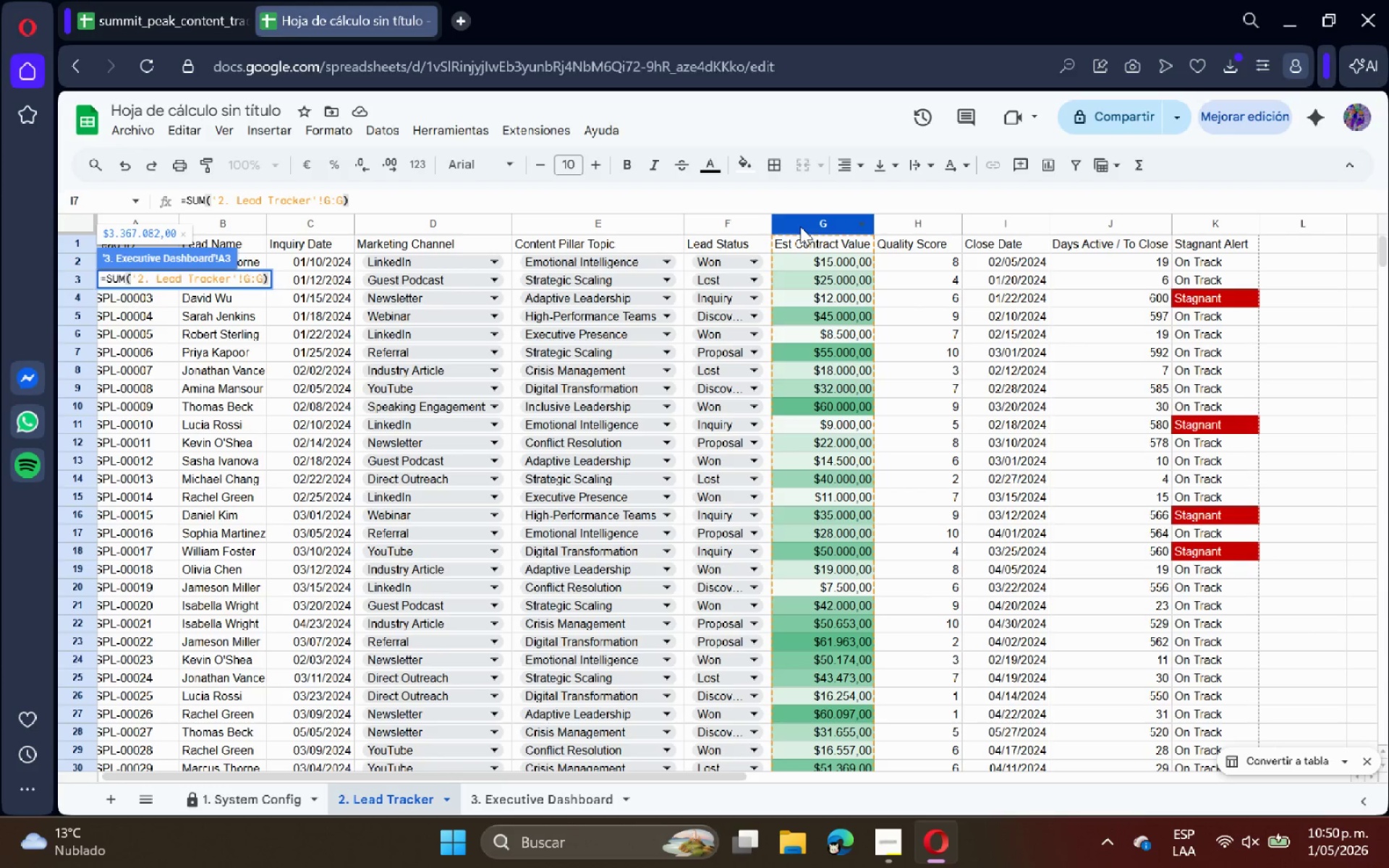 
key(Enter)
 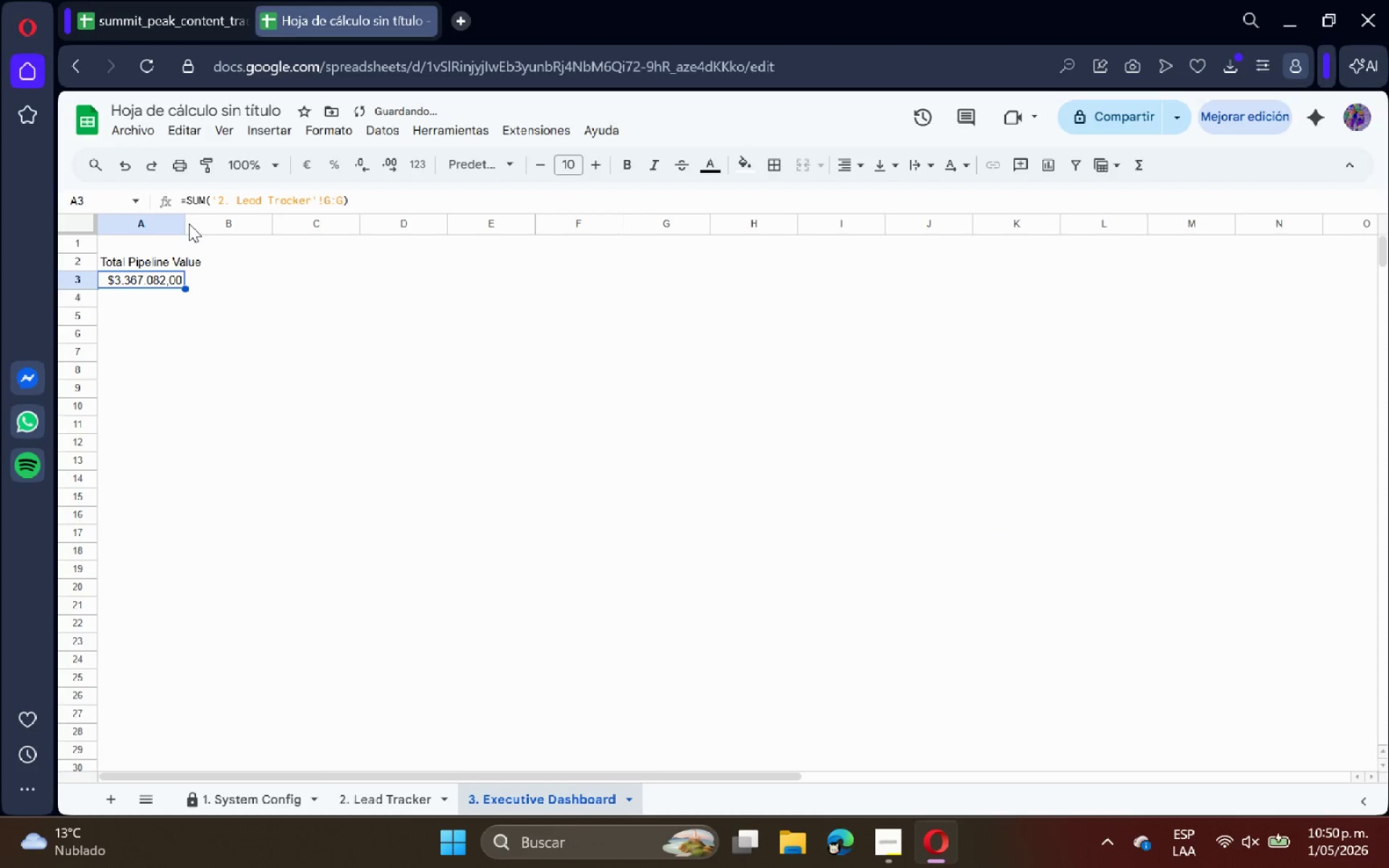 
double_click([185, 221])
 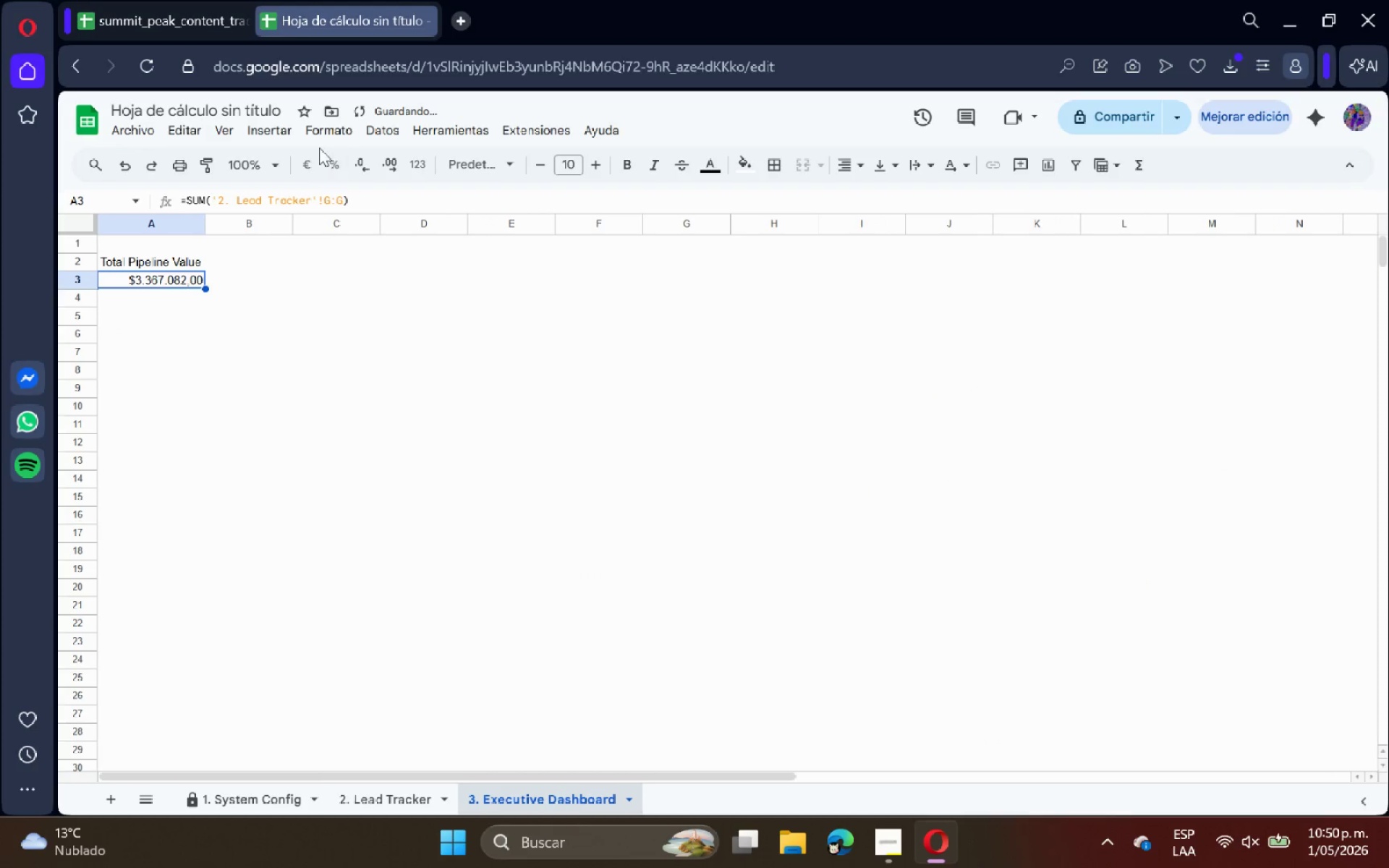 
left_click([320, 132])
 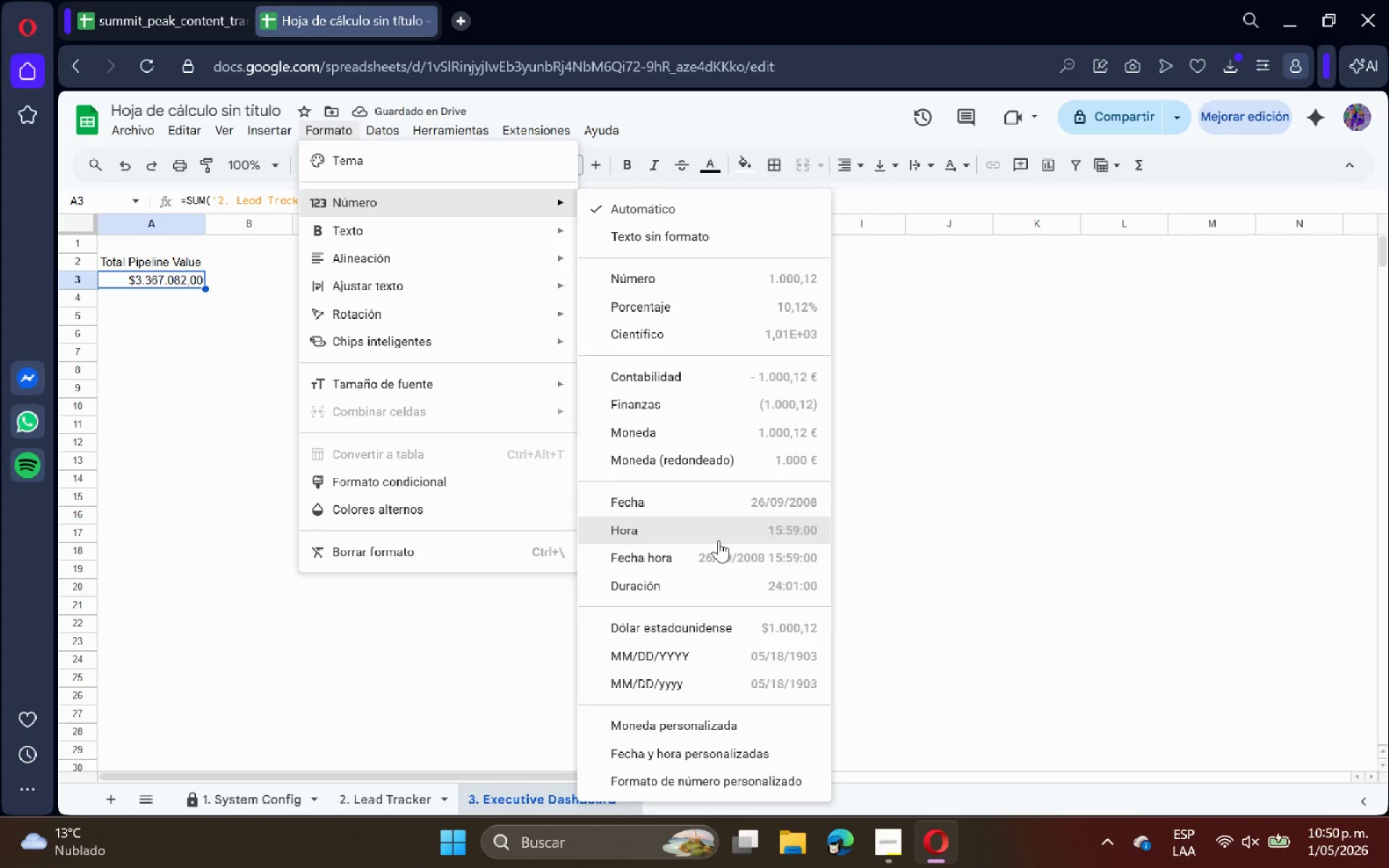 
left_click([744, 622])
 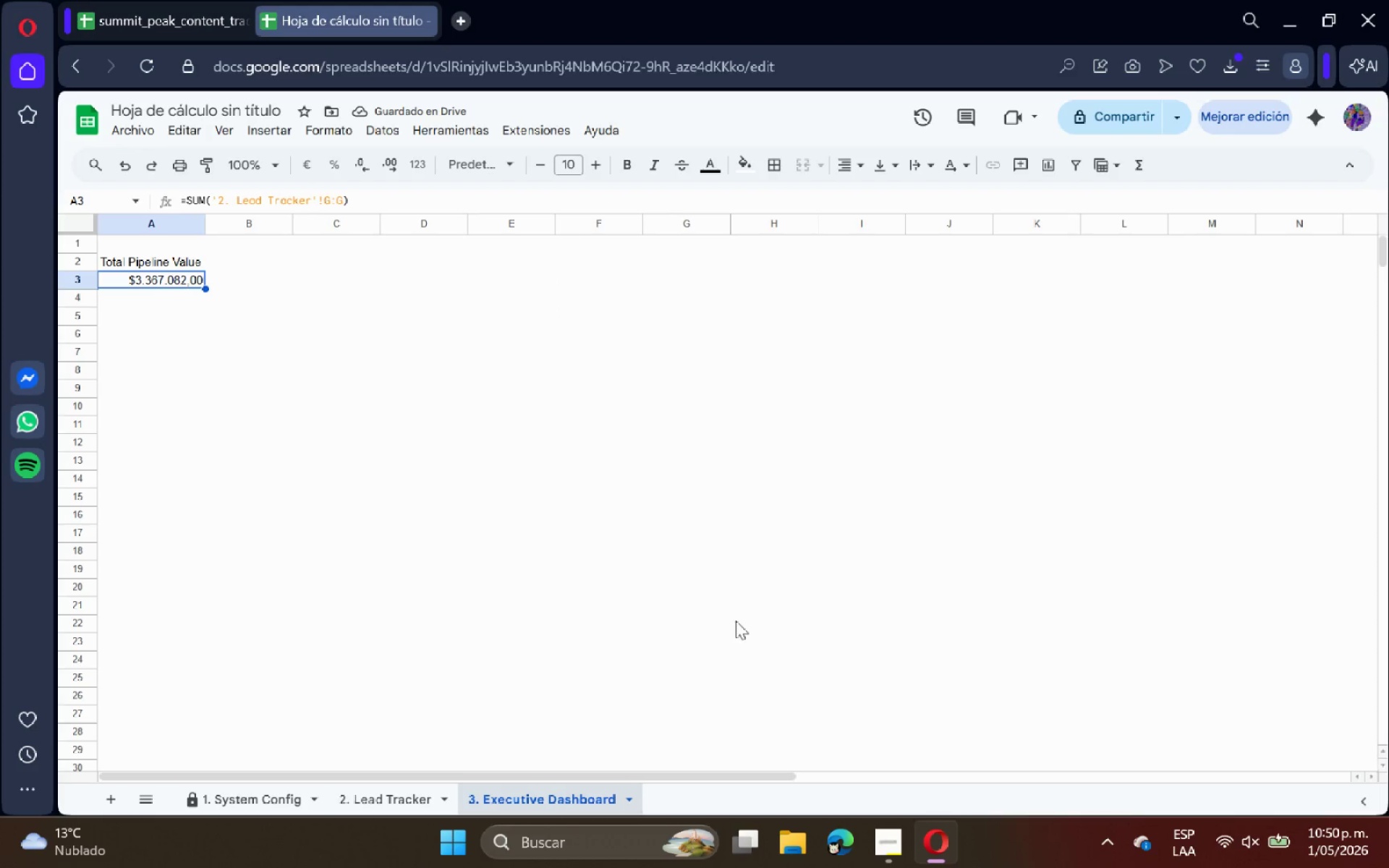 
wait(5.81)
 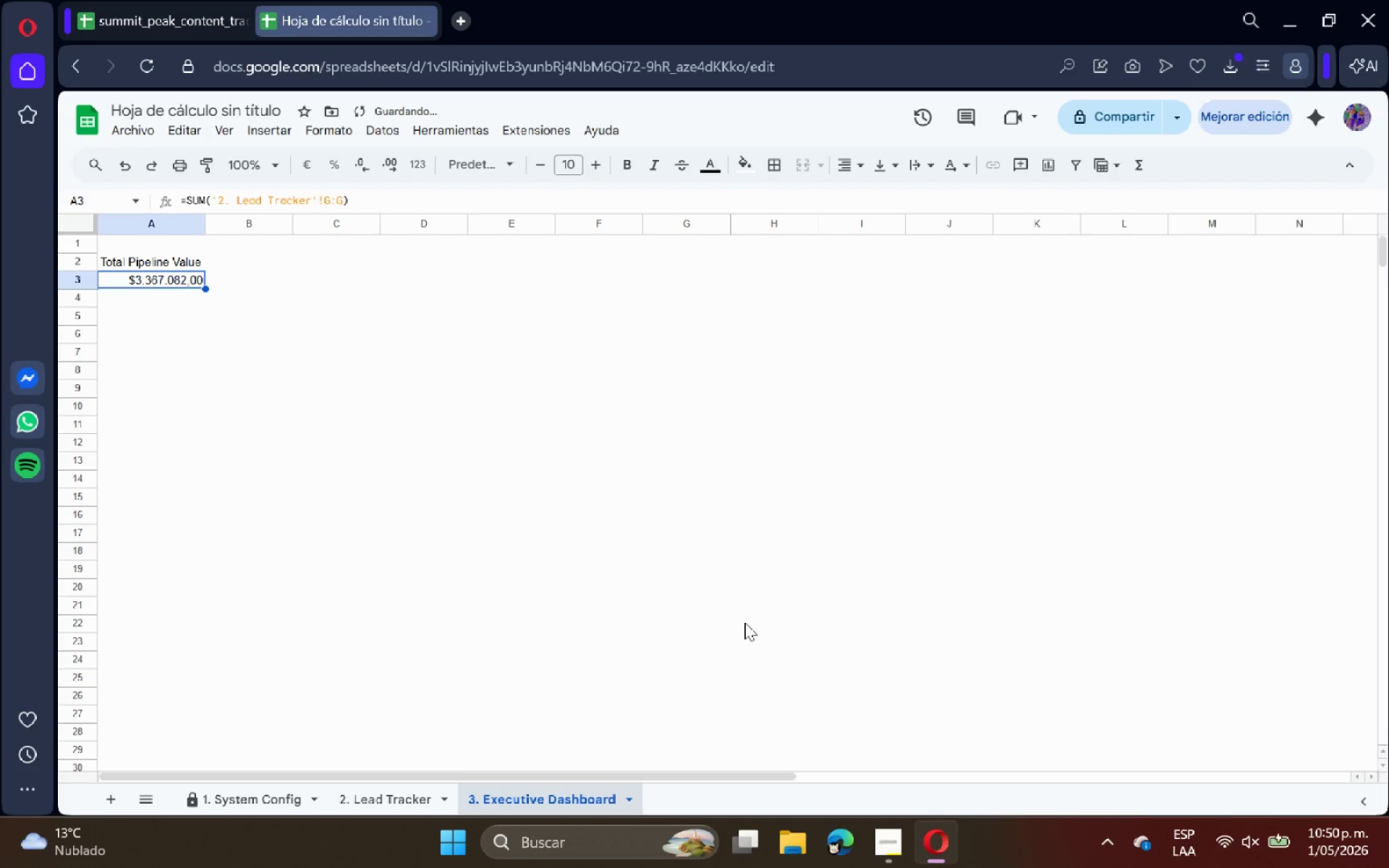 
left_click([252, 264])
 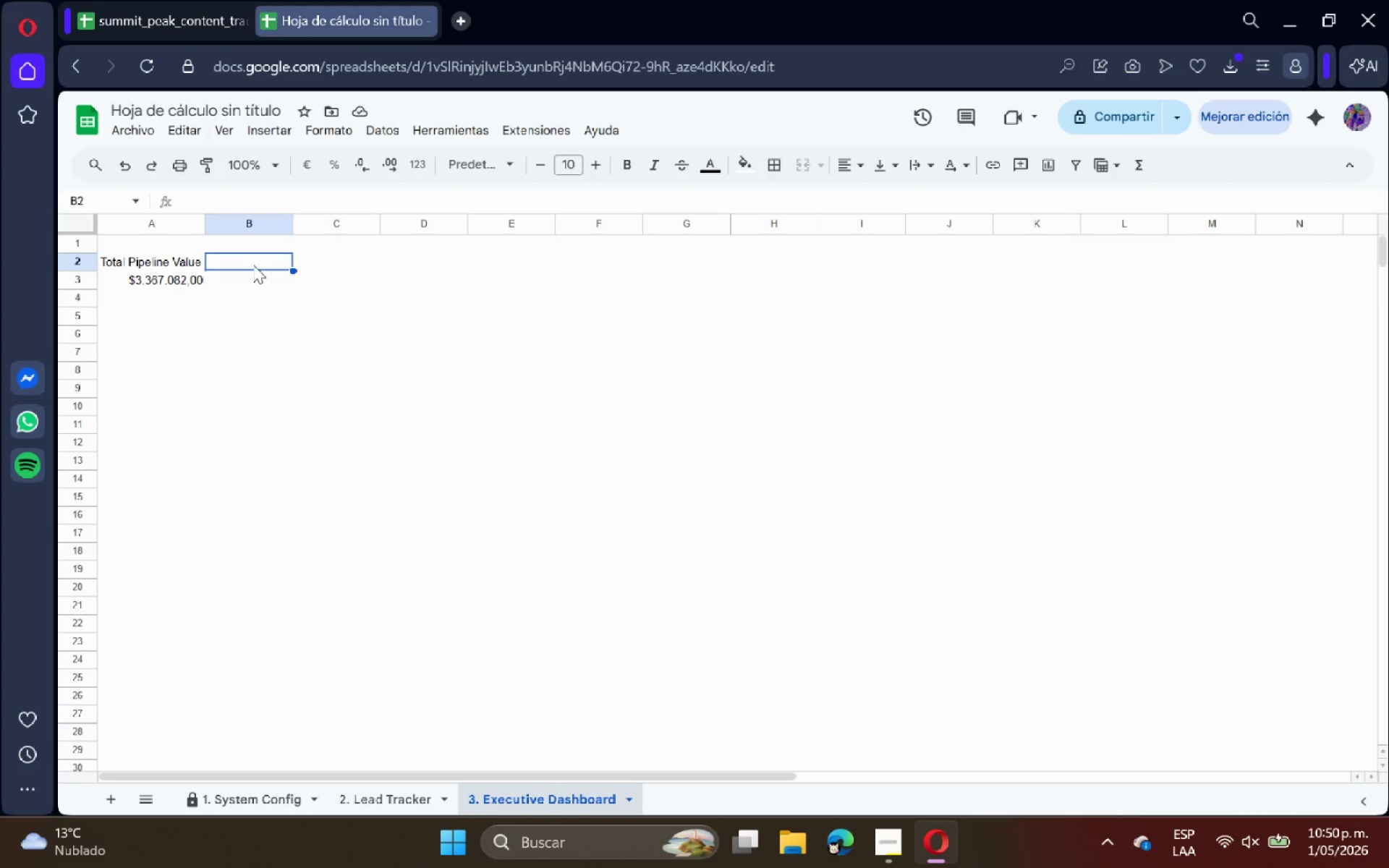 
type(Avg Lead Quality Score)
 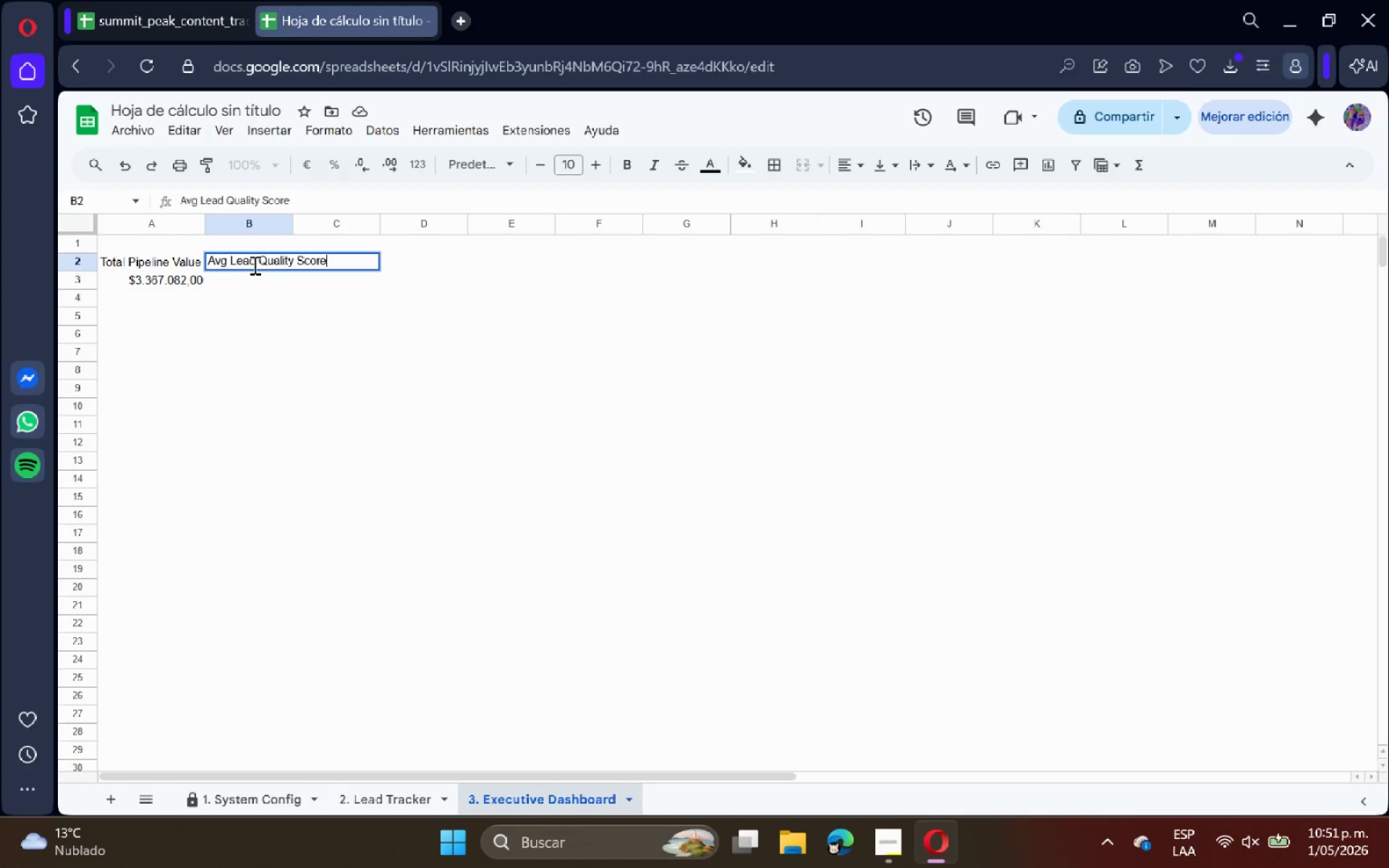 
key(Enter)
 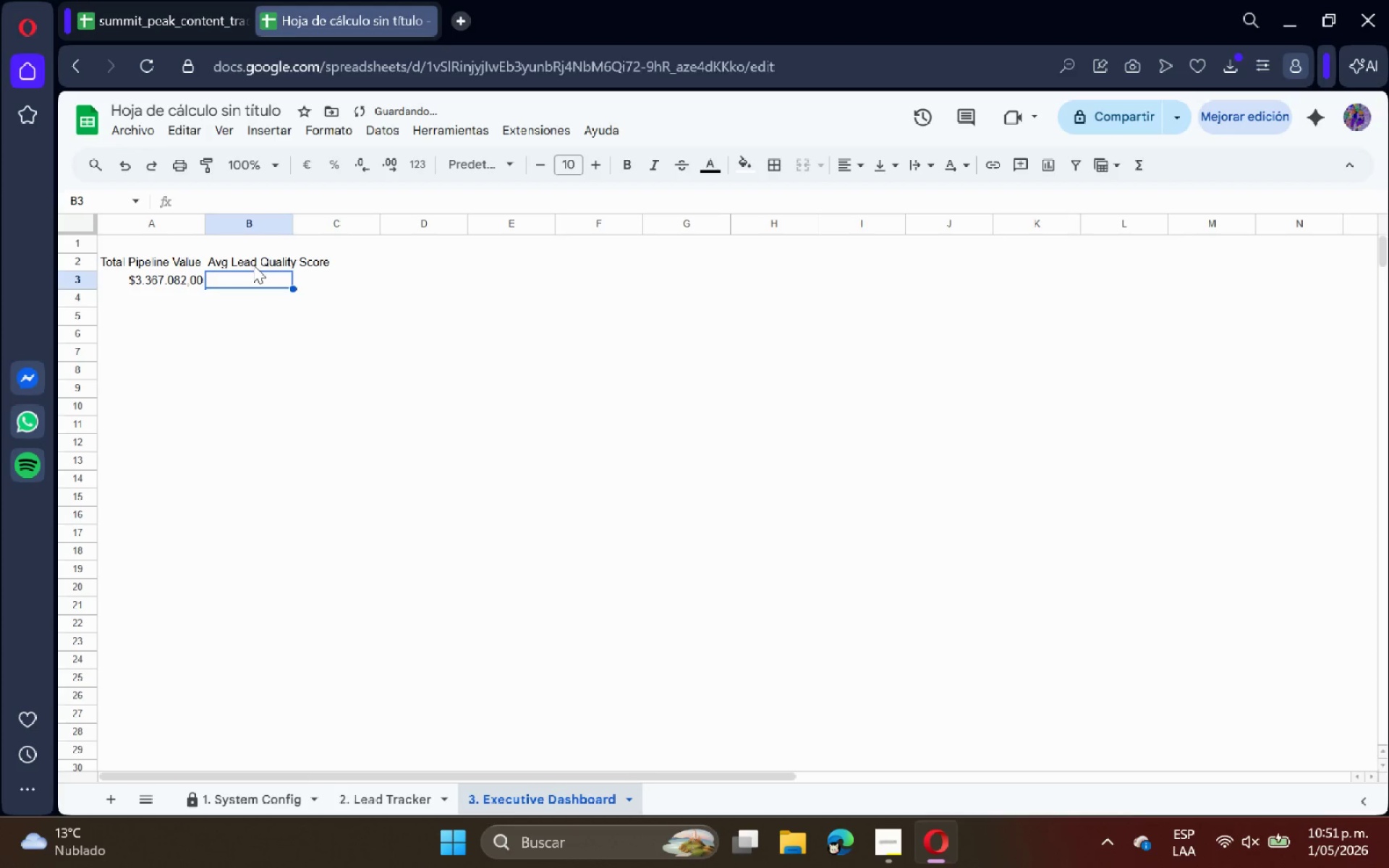 
type()AVERAGE*)
 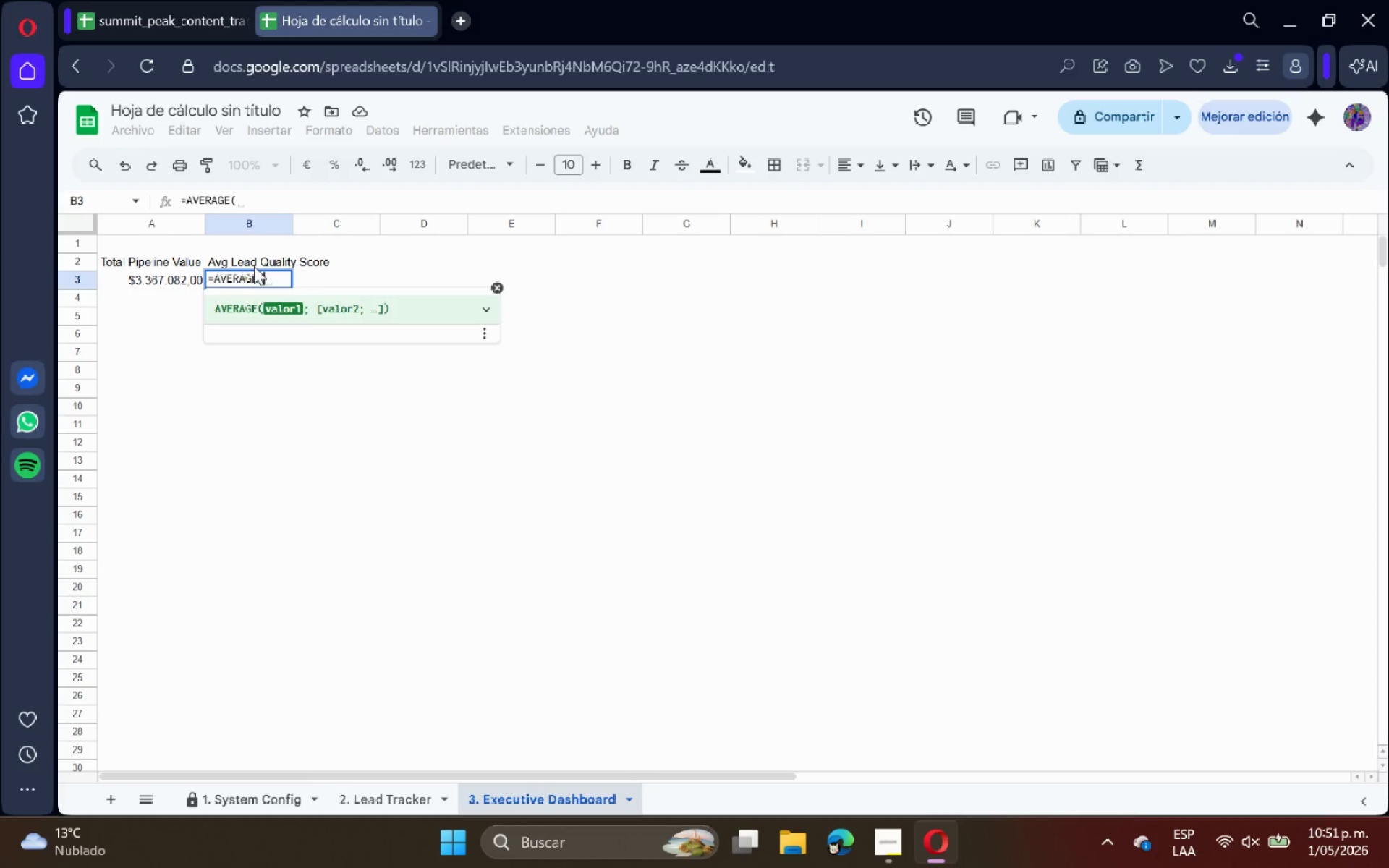 
left_click([281, 796])
 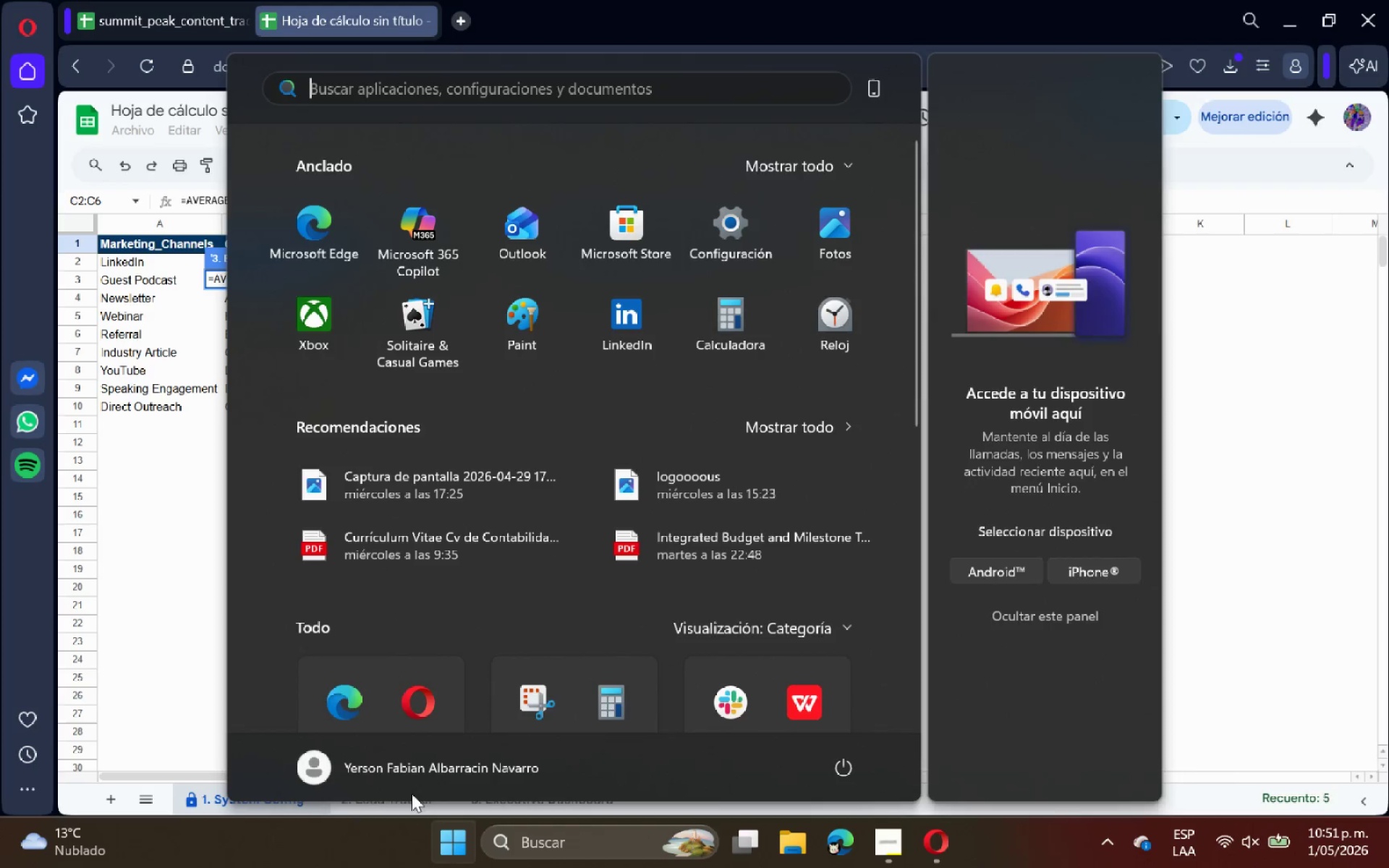 
left_click([222, 704])
 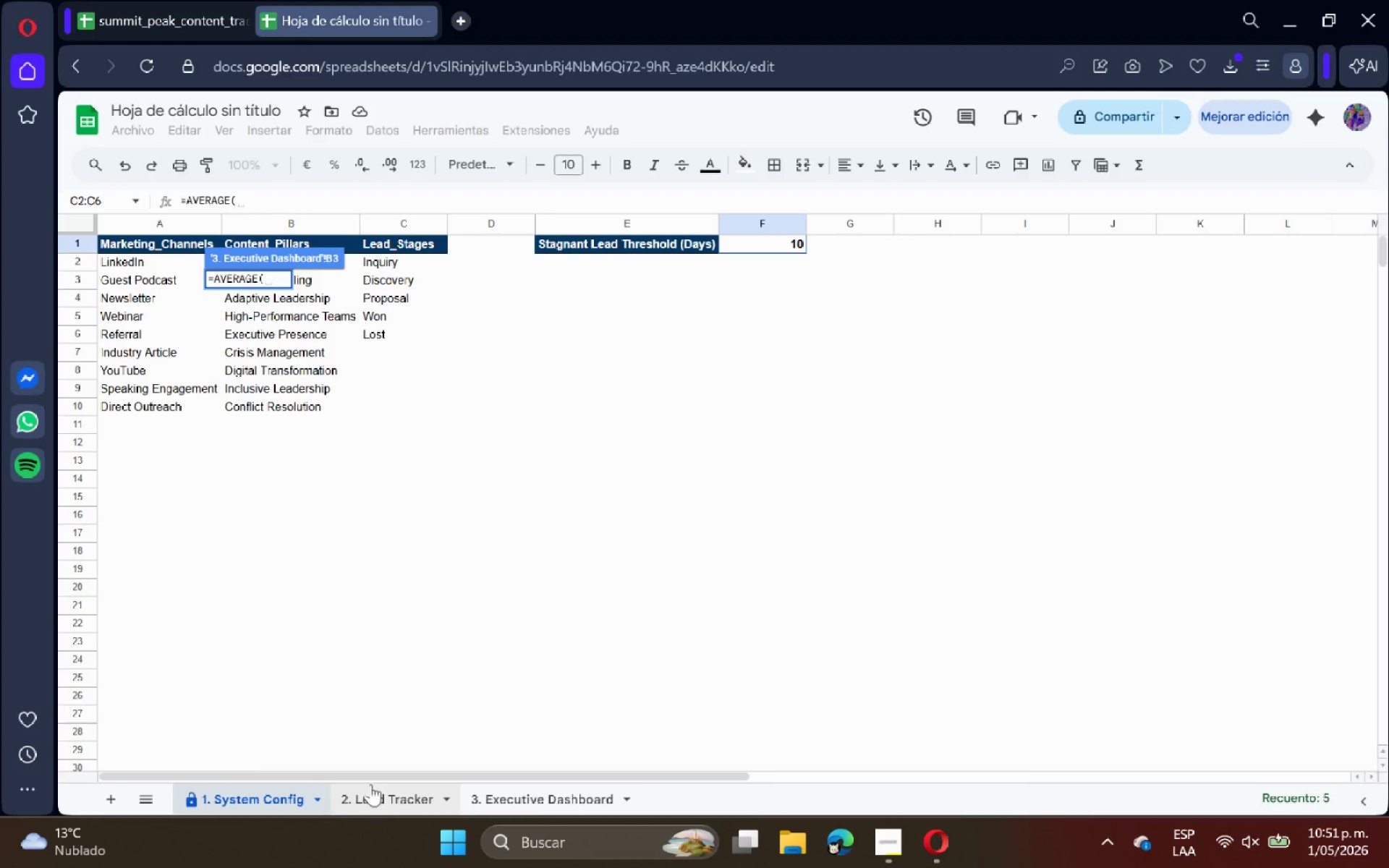 
left_click([386, 799])
 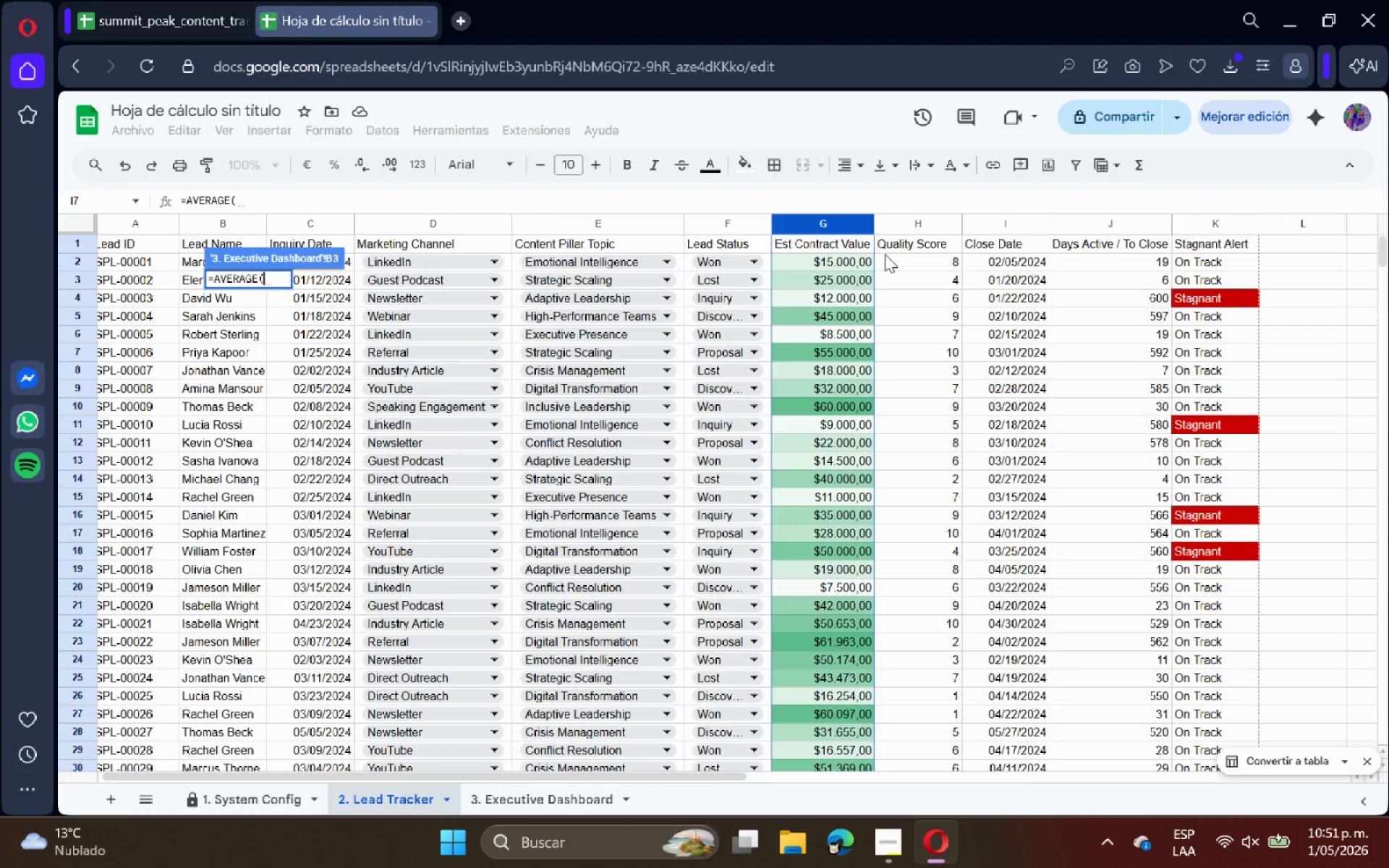 
left_click([915, 224])
 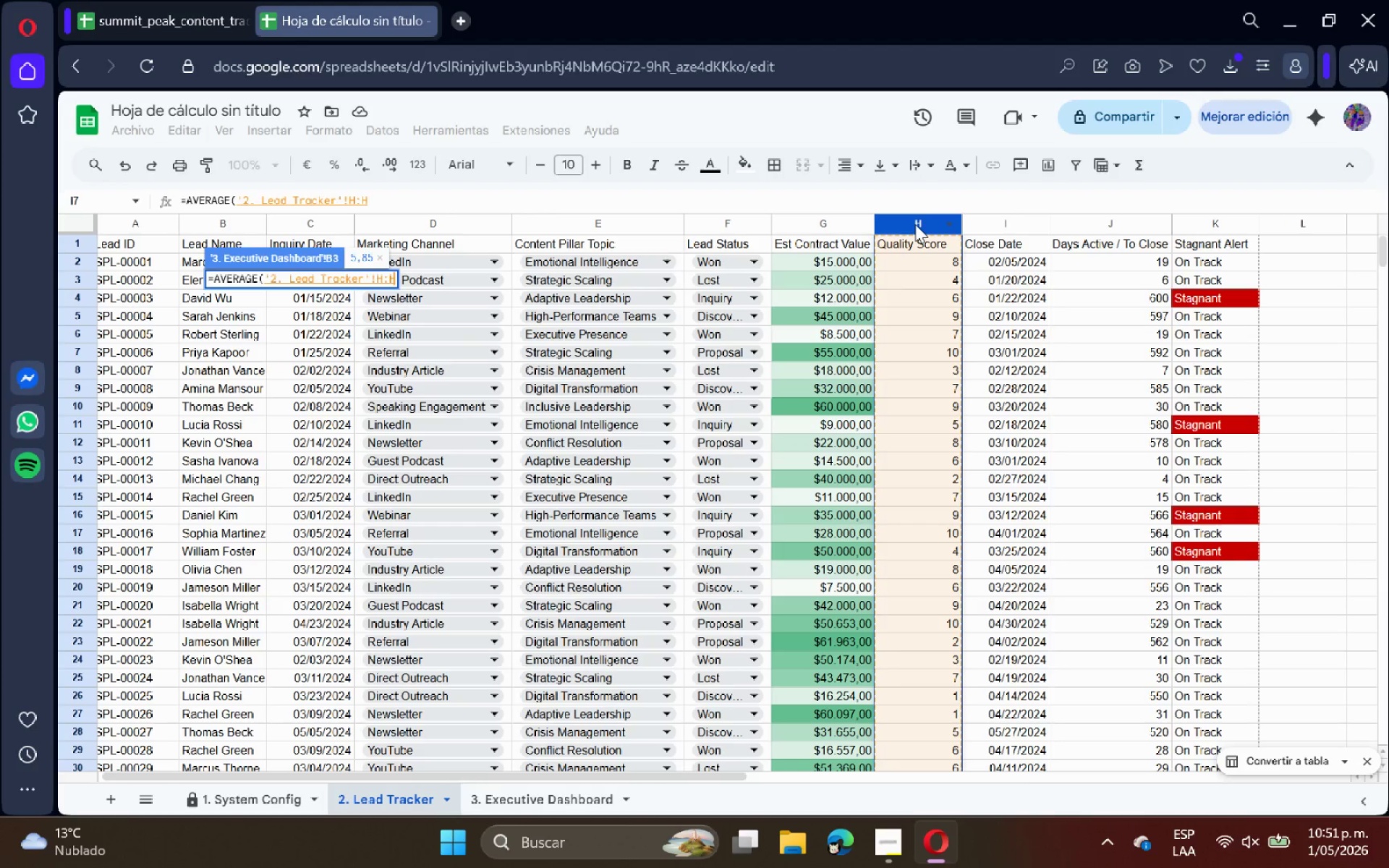 
key(Shift+ShiftRight)
 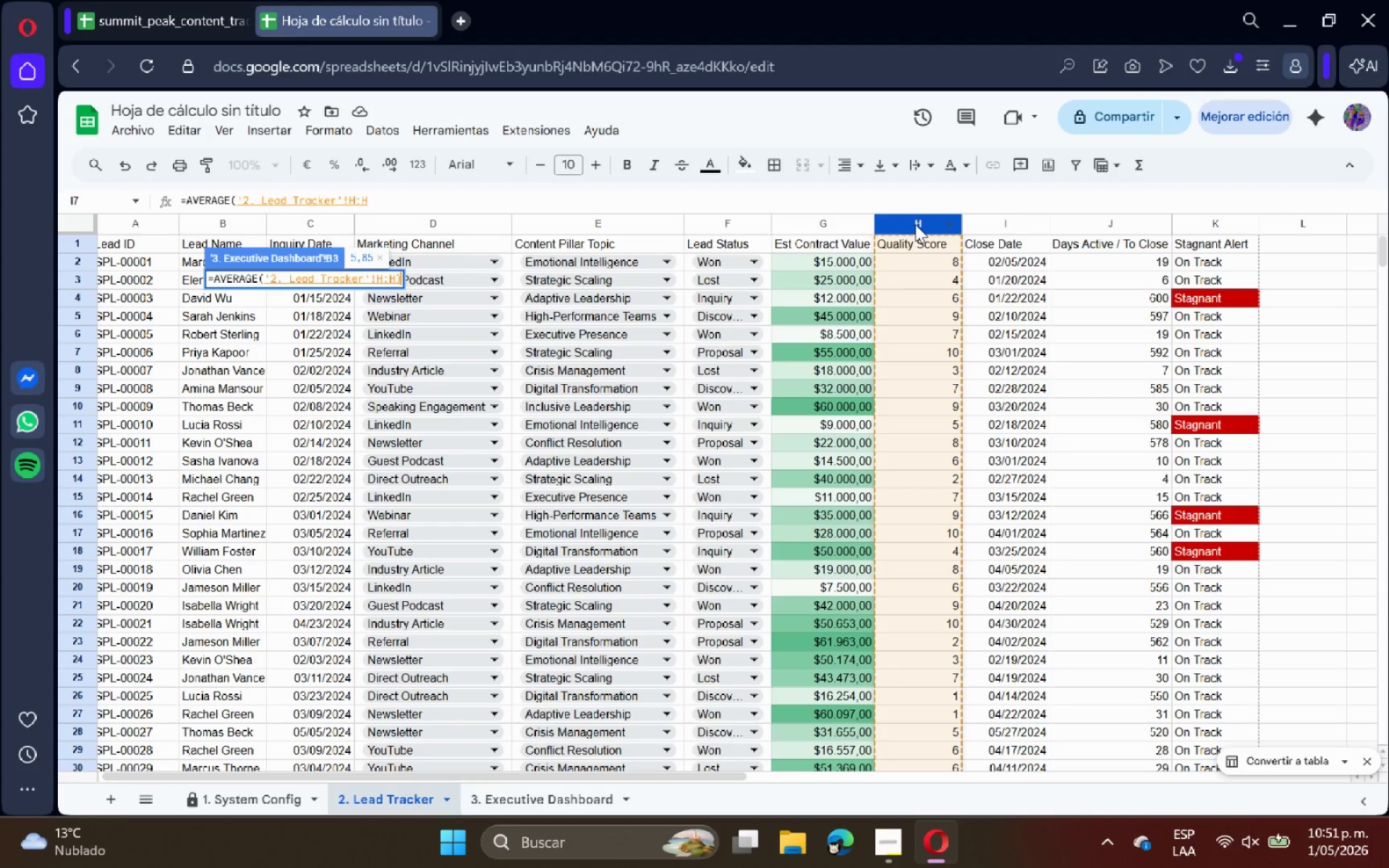 
key(Shift+9)
 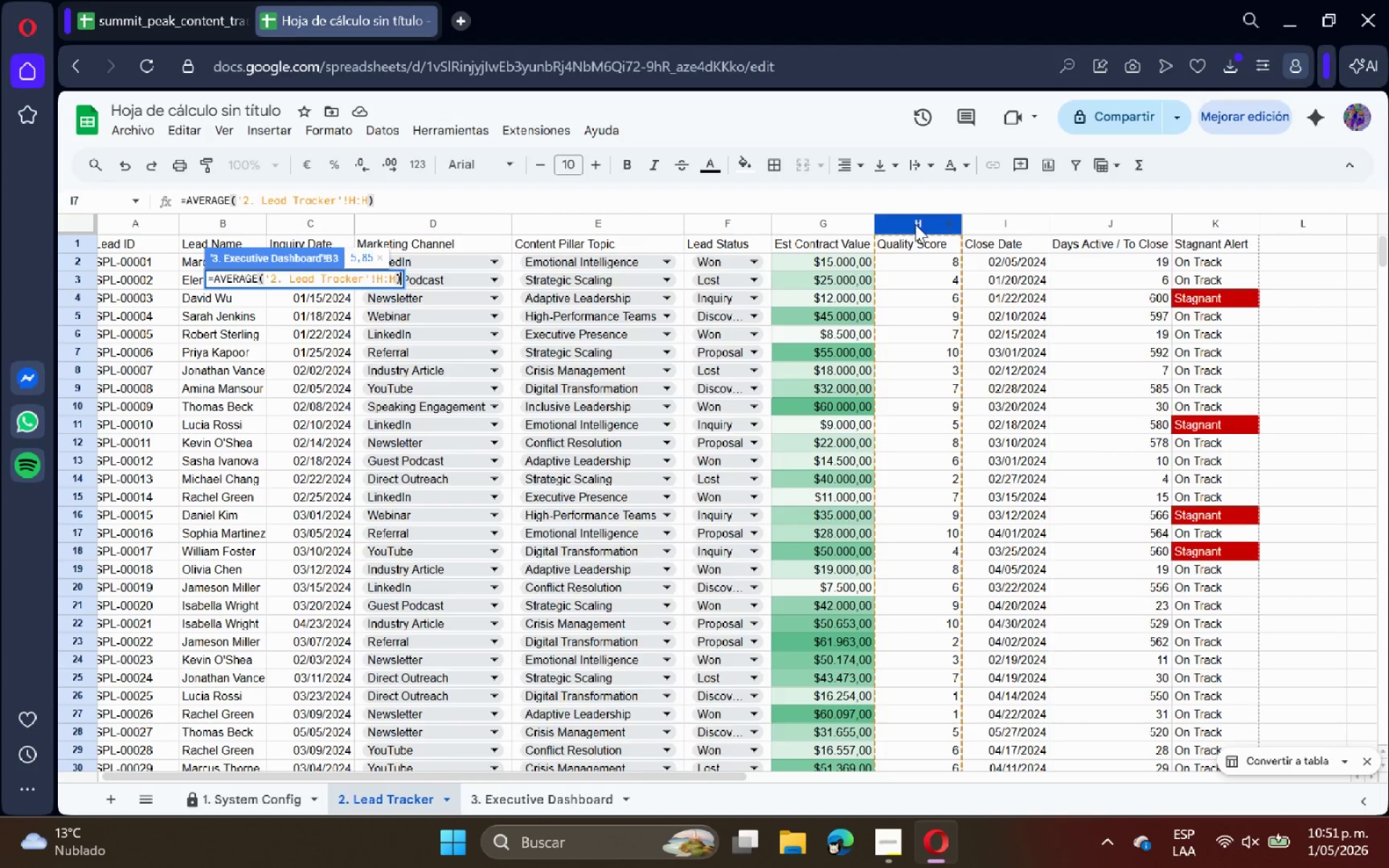 
key(Enter)
 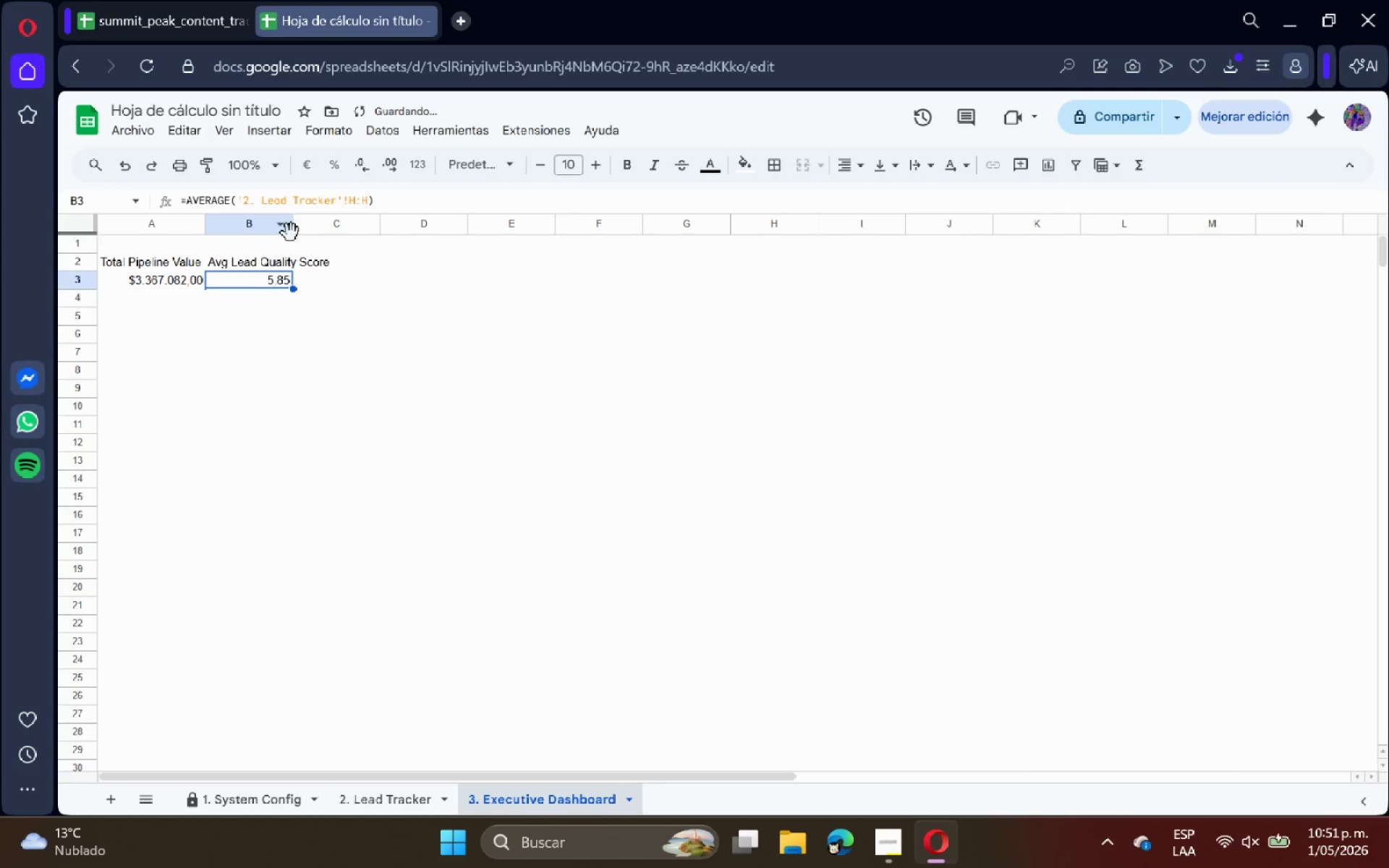 
double_click([294, 227])
 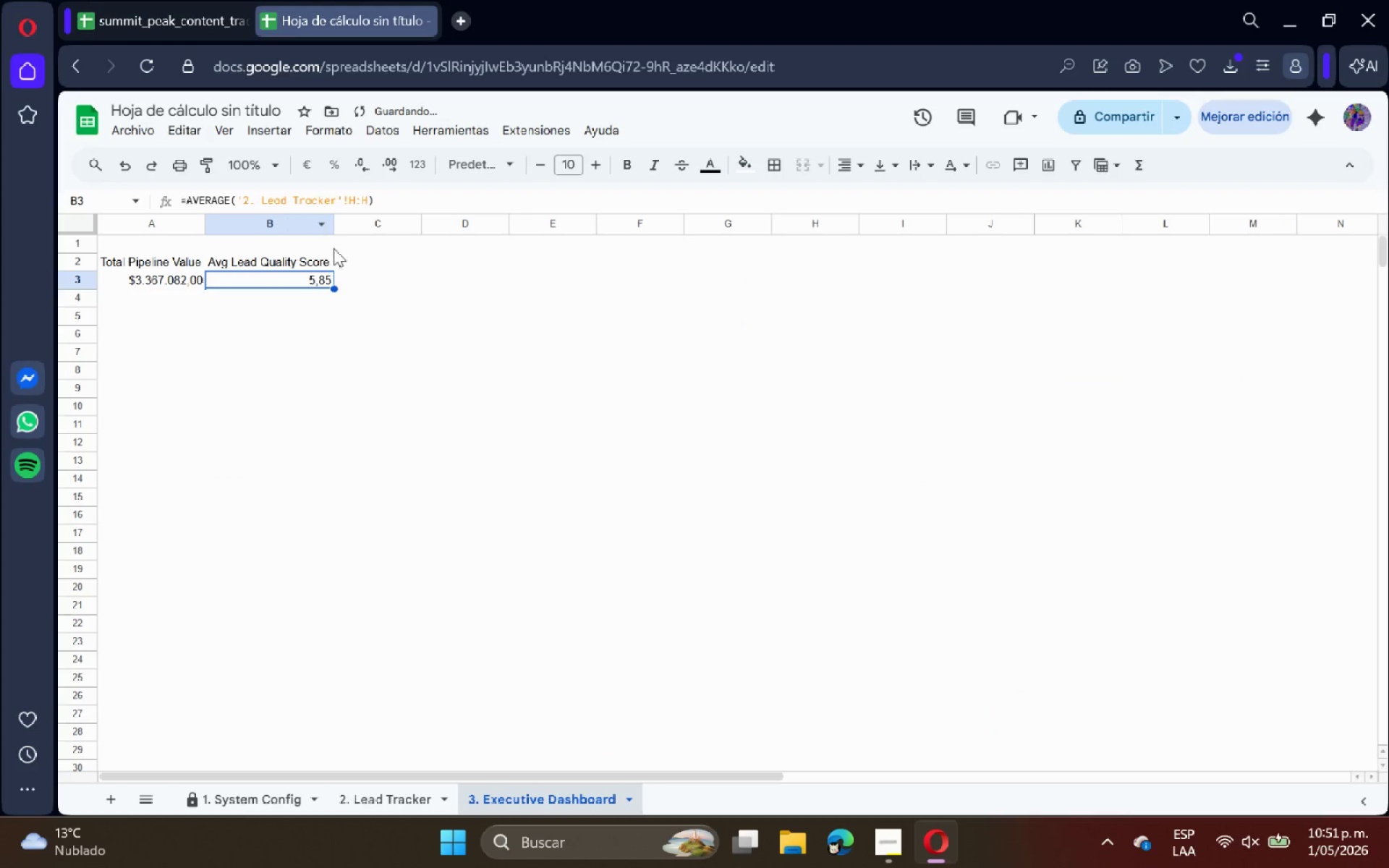 
left_click([368, 258])
 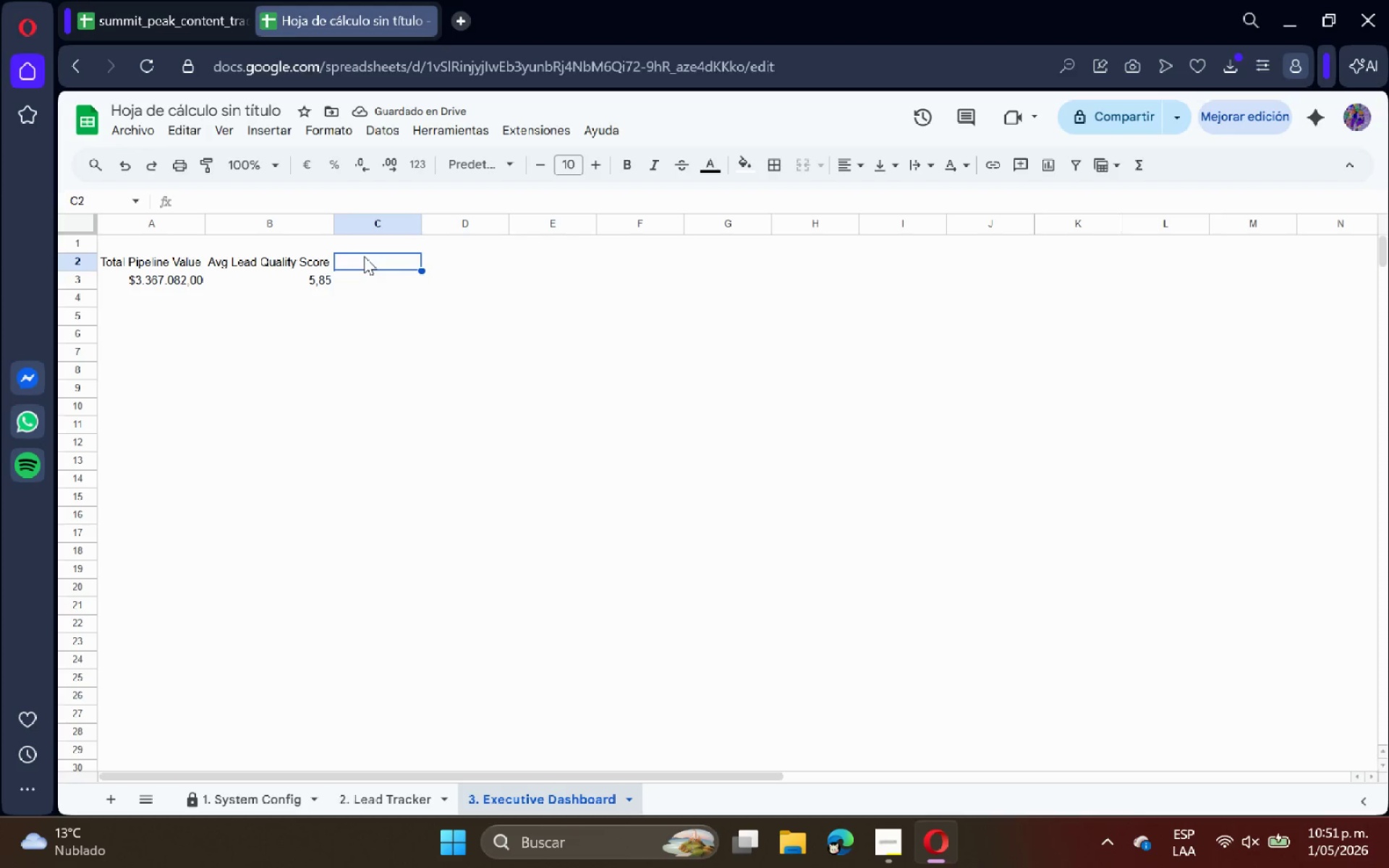 
type(Total Won Revenue)
 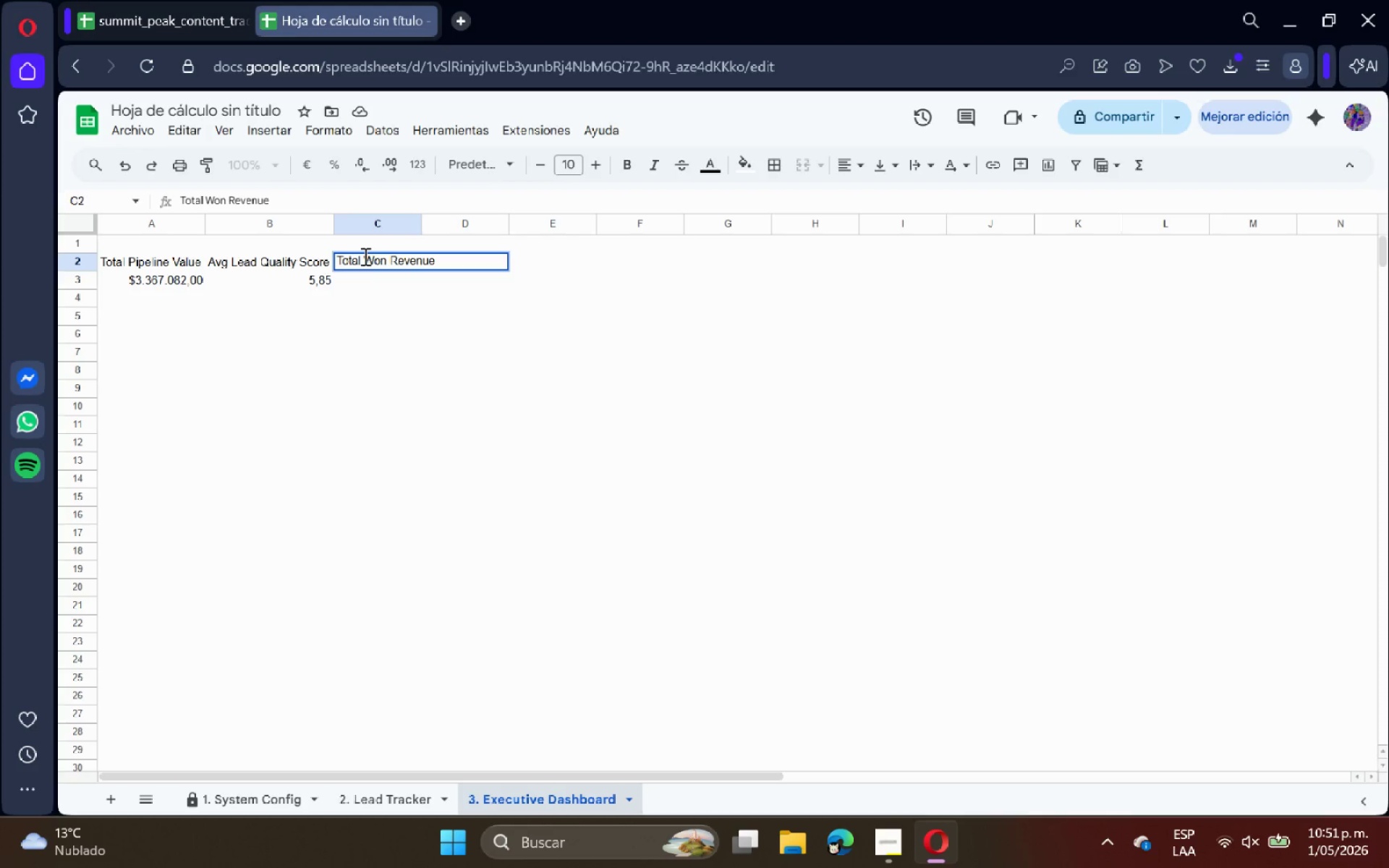 
key(Enter)
 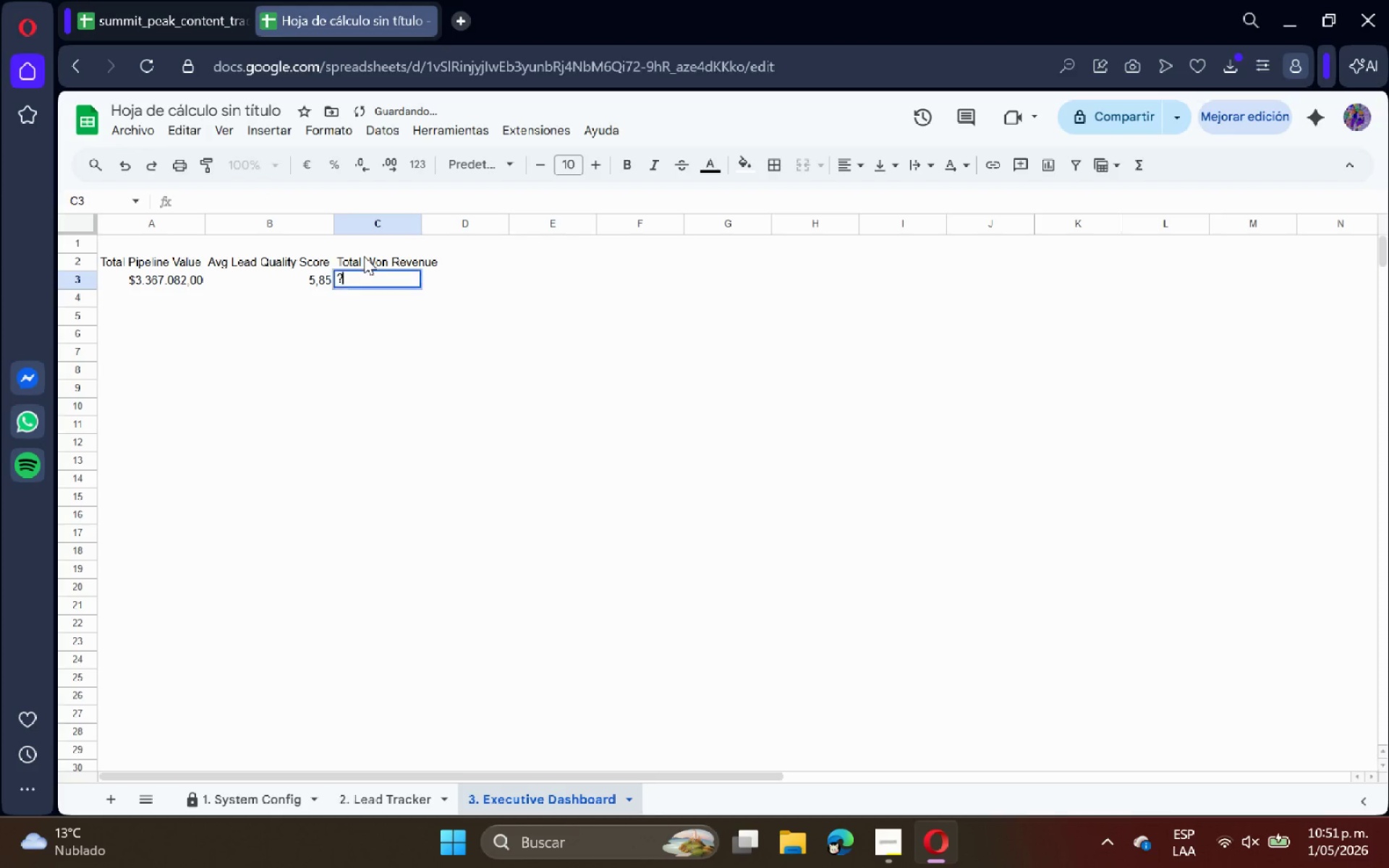 
type({)
key(Backspace)
key(Backspace)
type()SUMIFS*)
 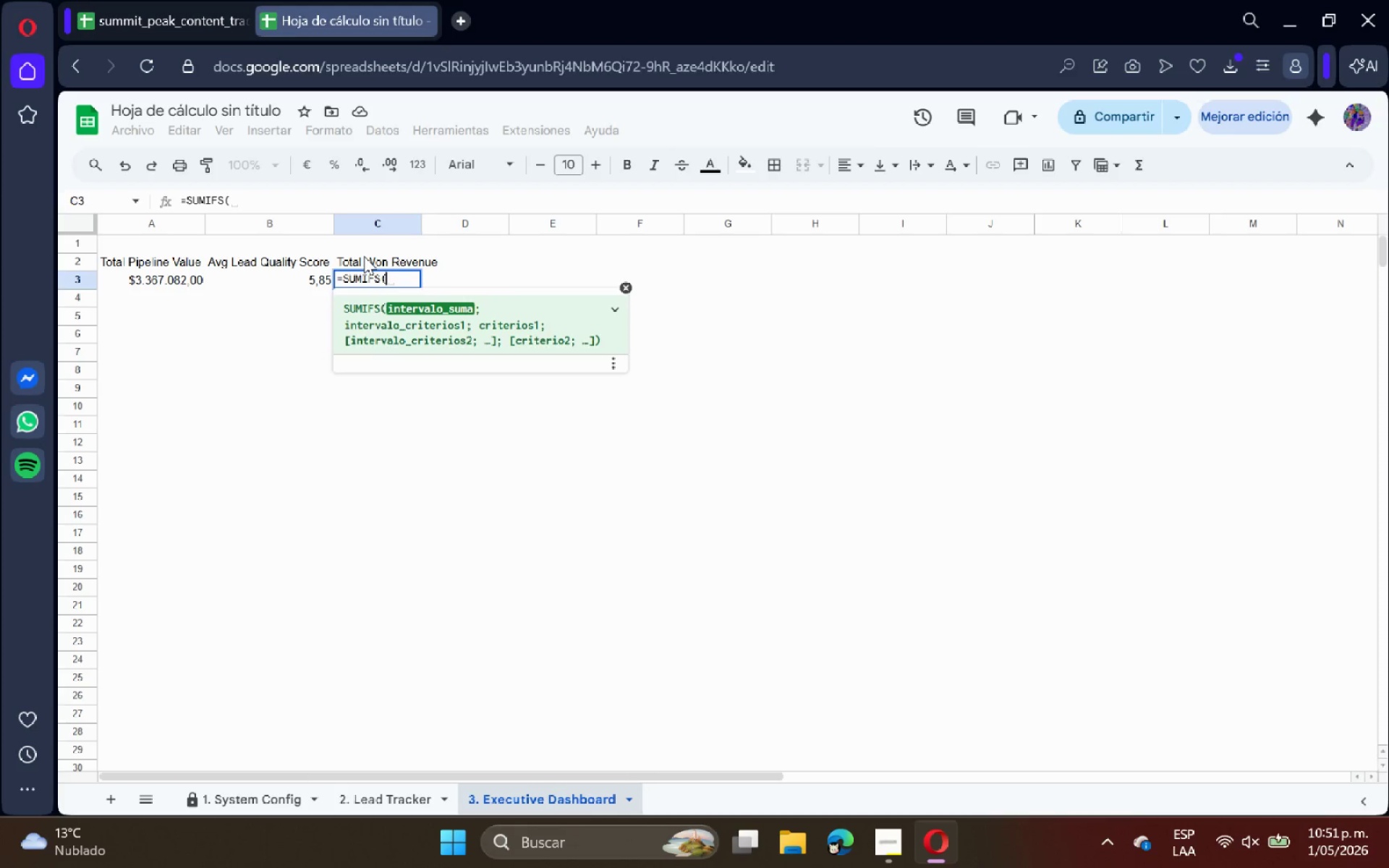 
left_click([375, 803])
 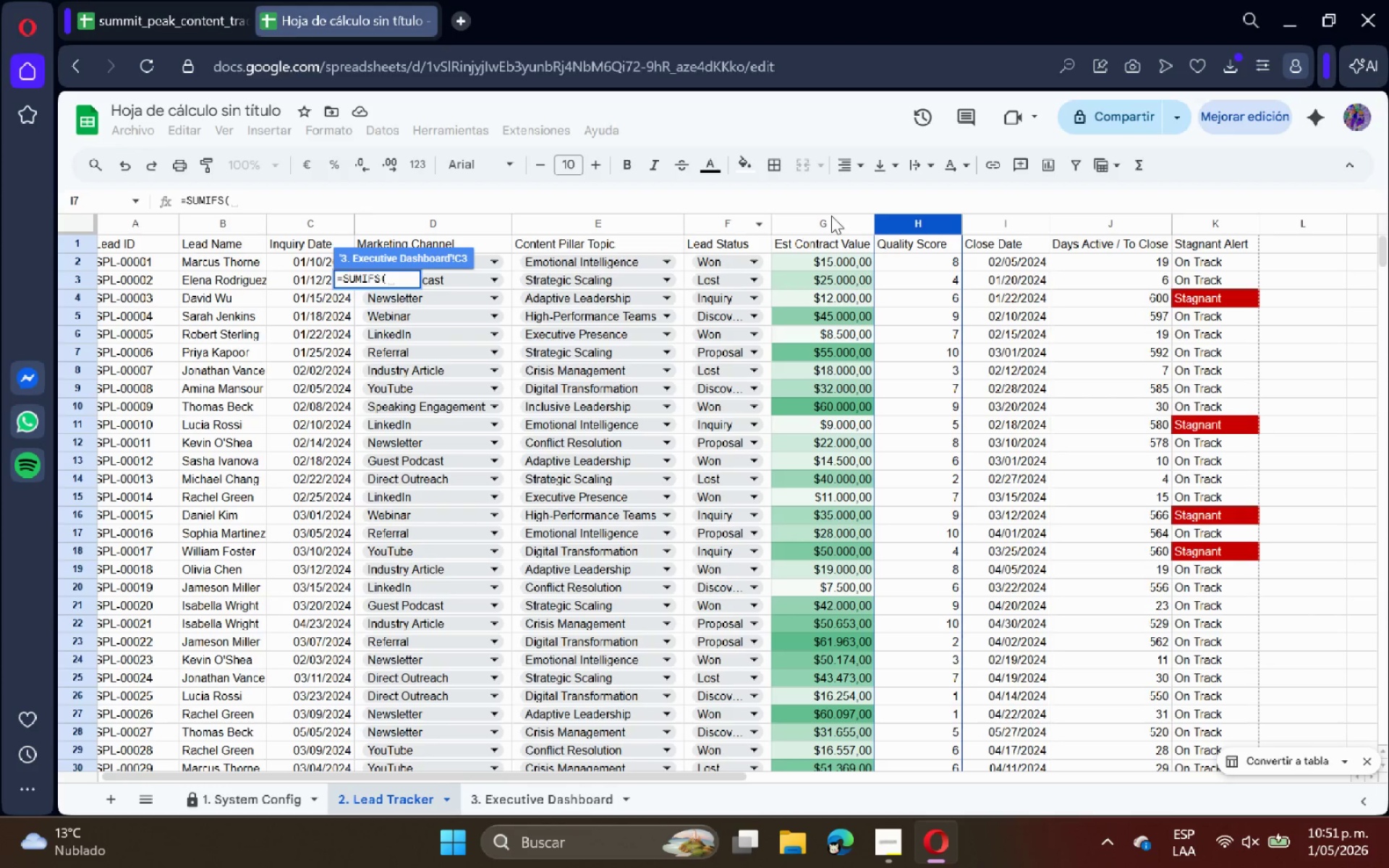 
left_click([832, 224])
 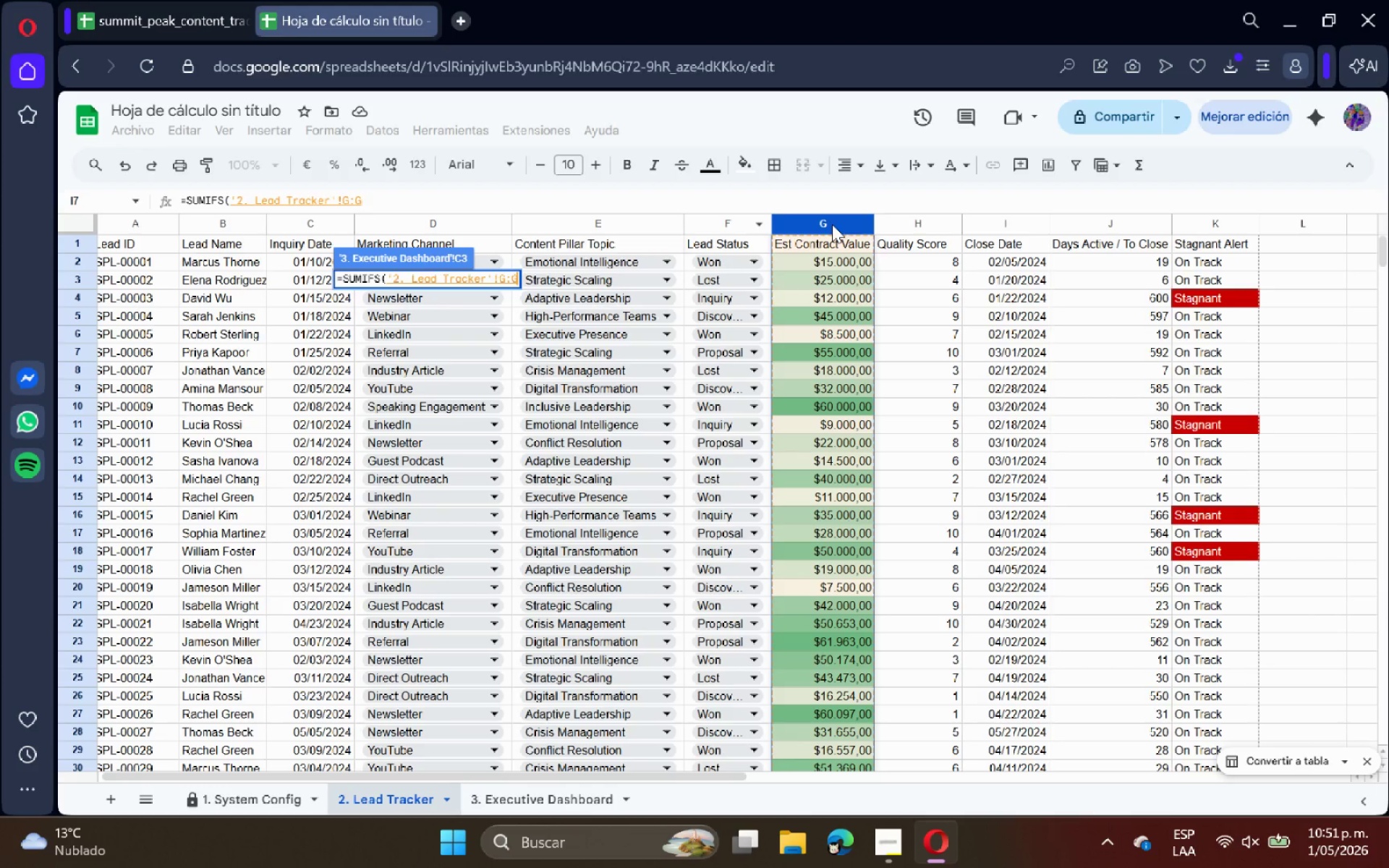 
key(Shift+Comma)
 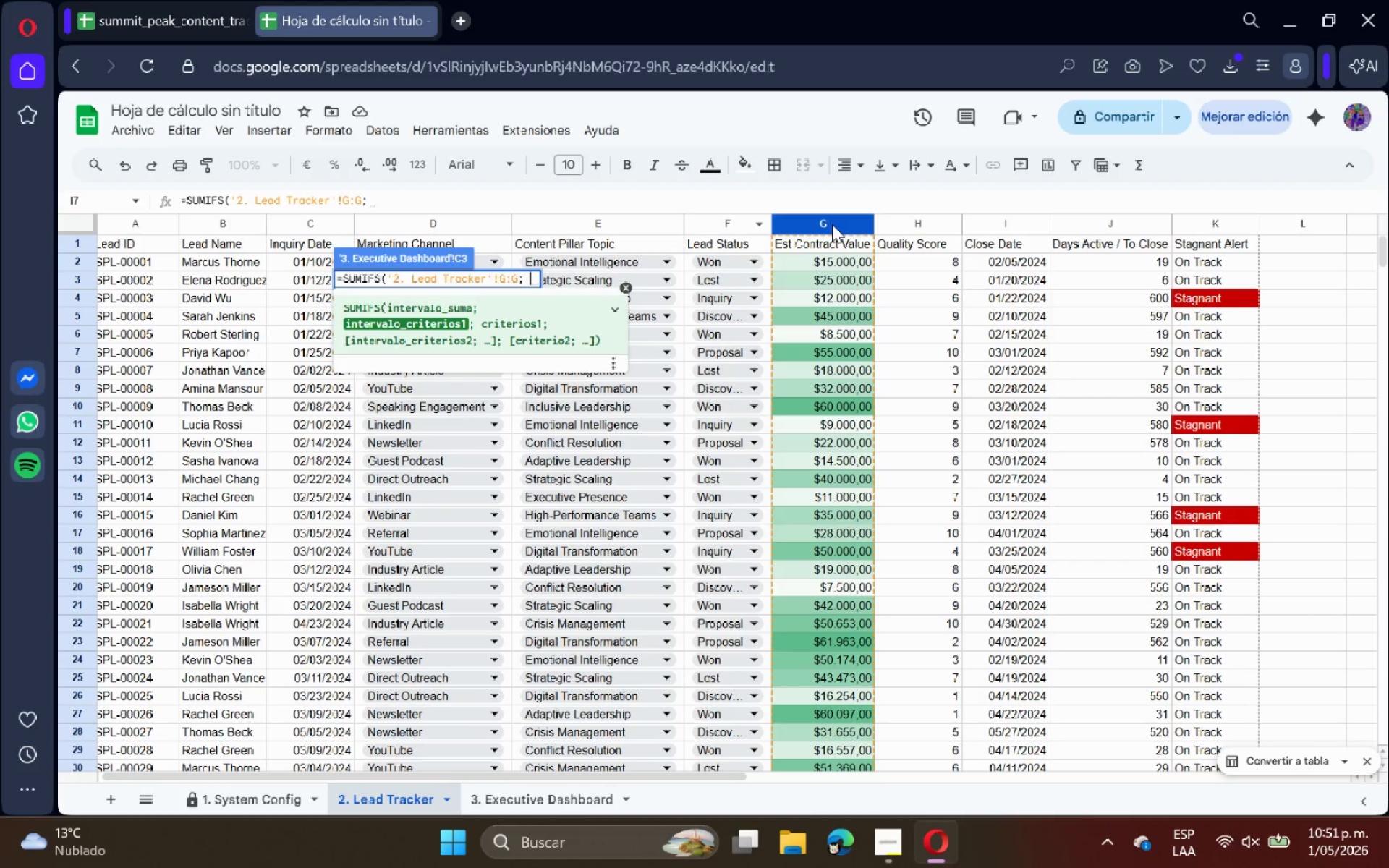 
key(Space)
 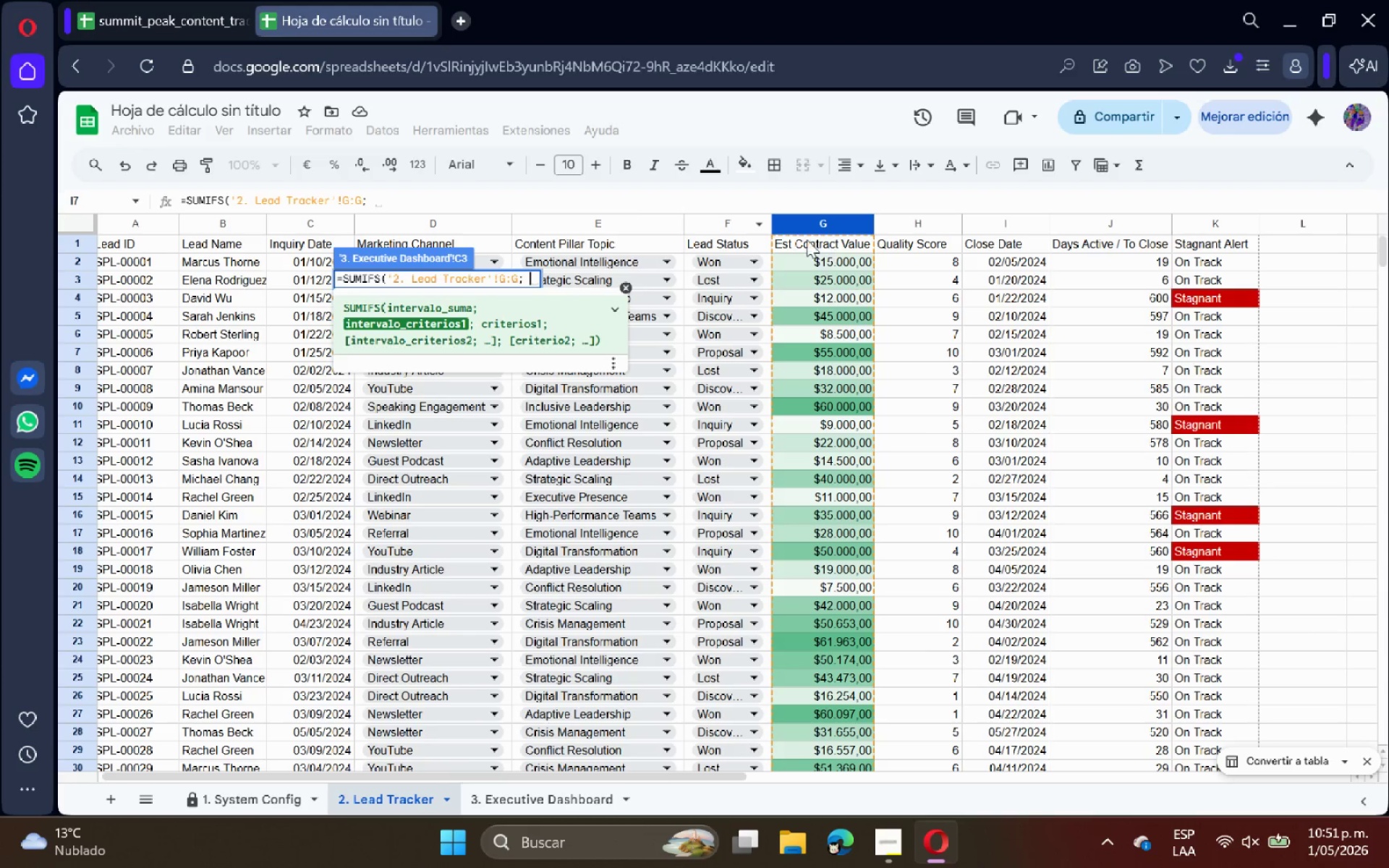 
left_click([722, 229])
 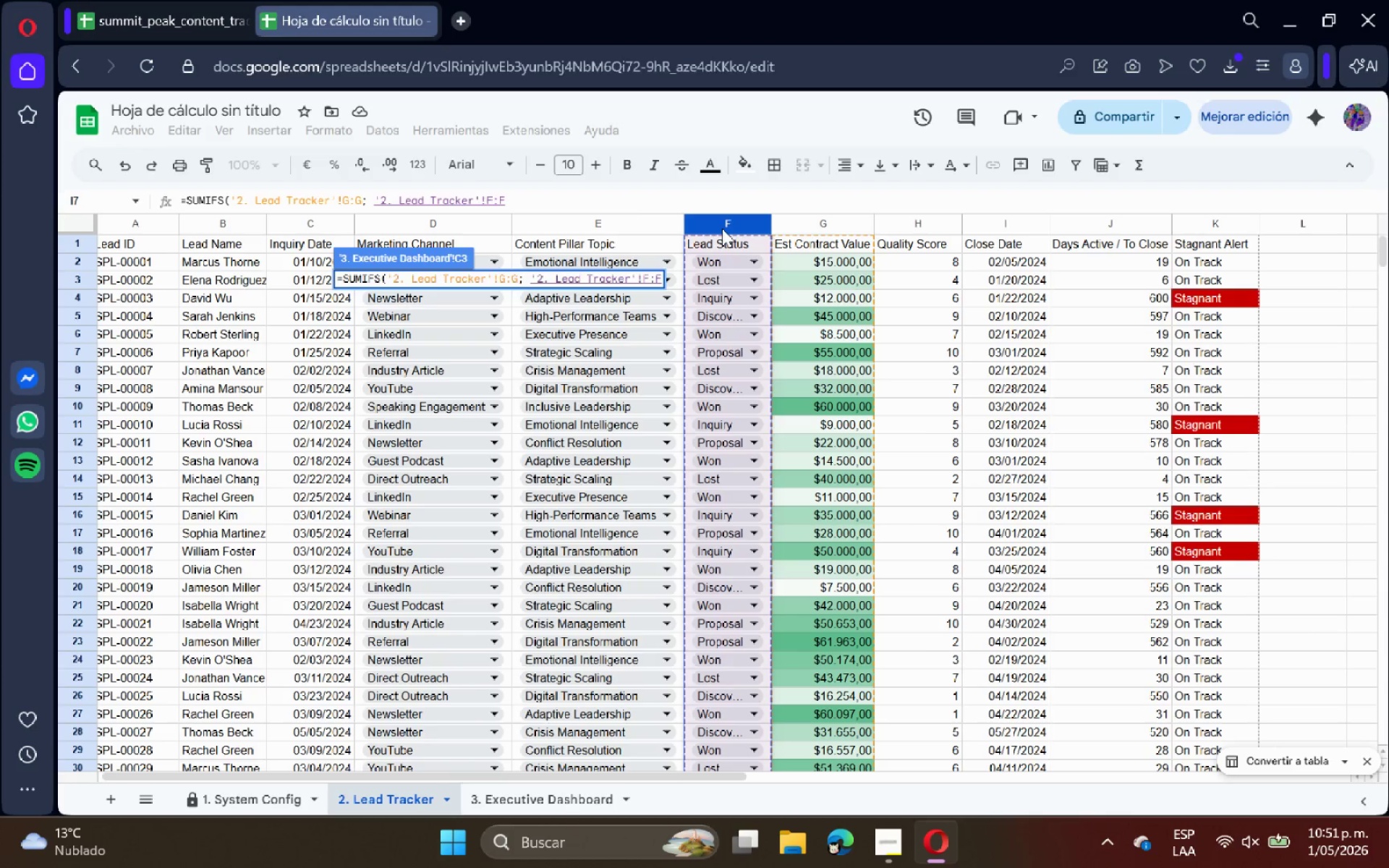 
type(< @Won@()
 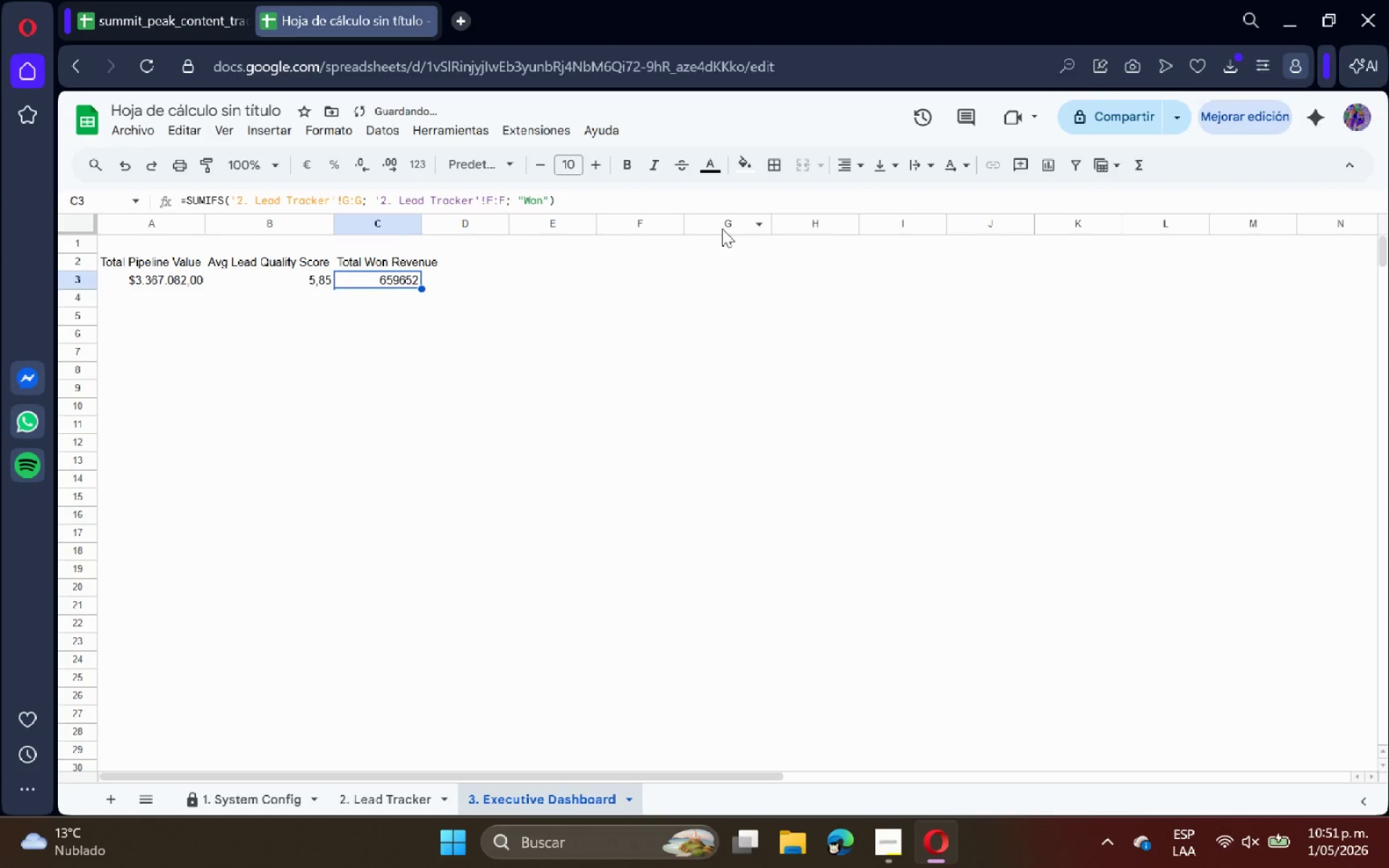 
 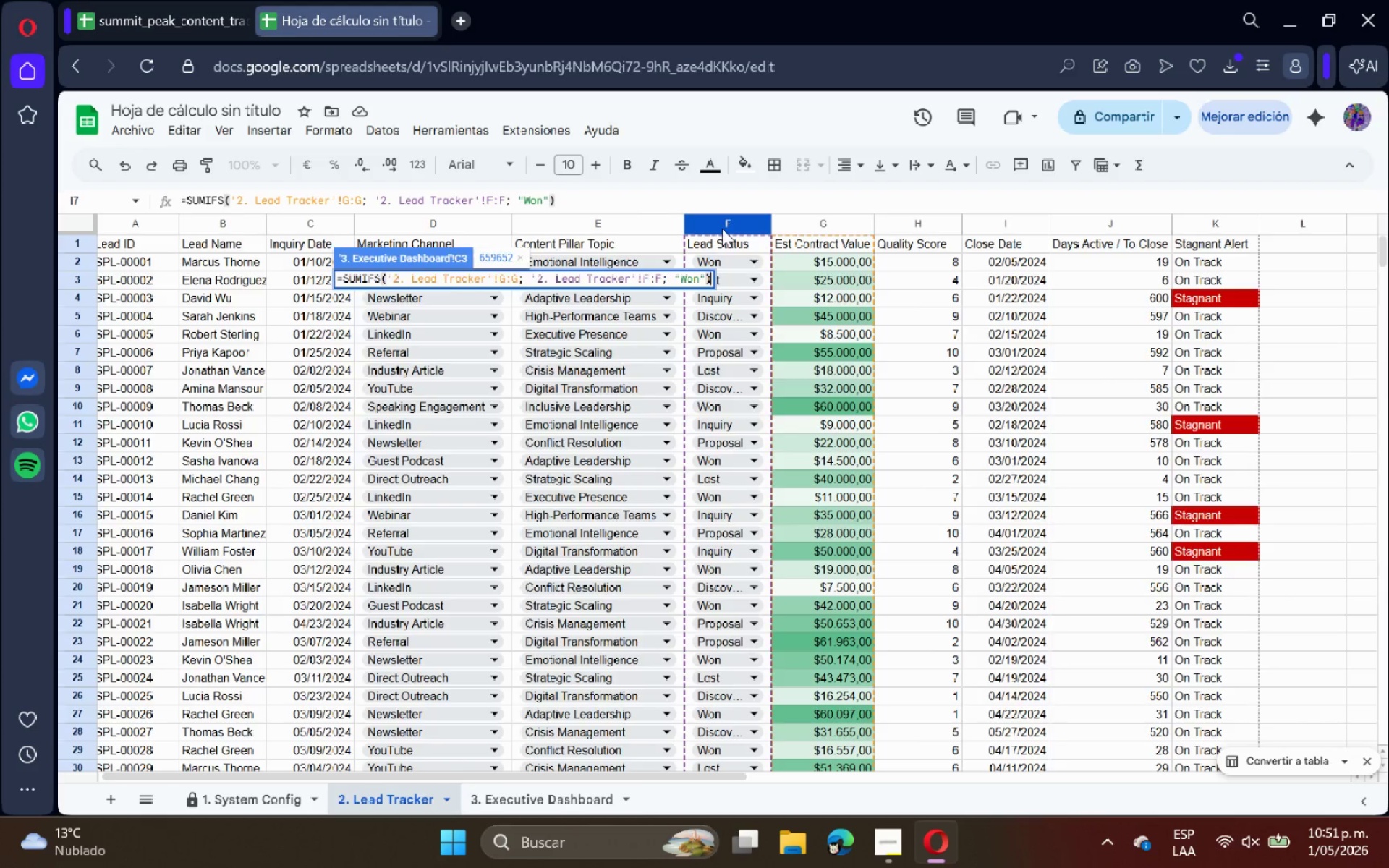 
key(Enter)
 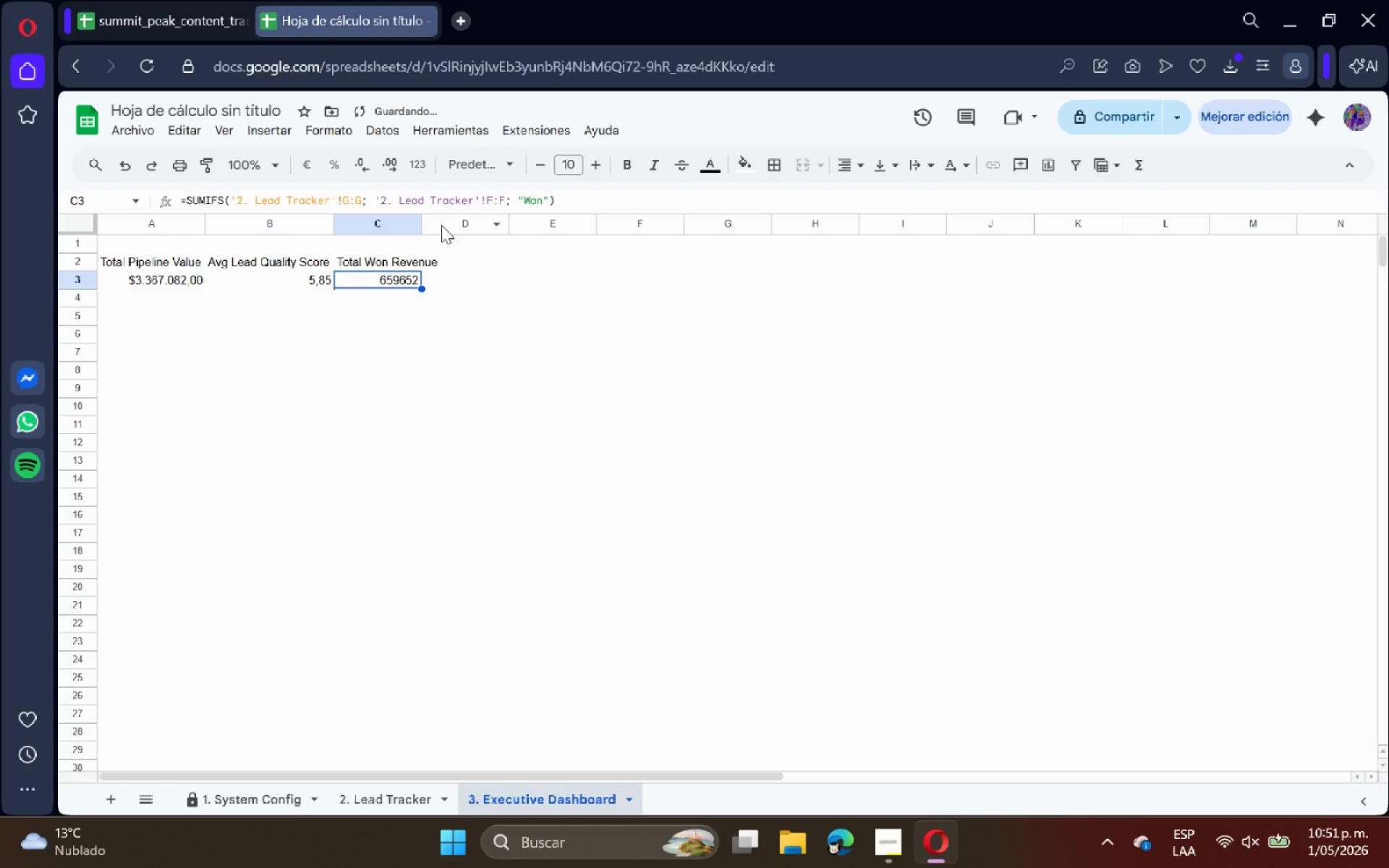 
double_click([422, 224])
 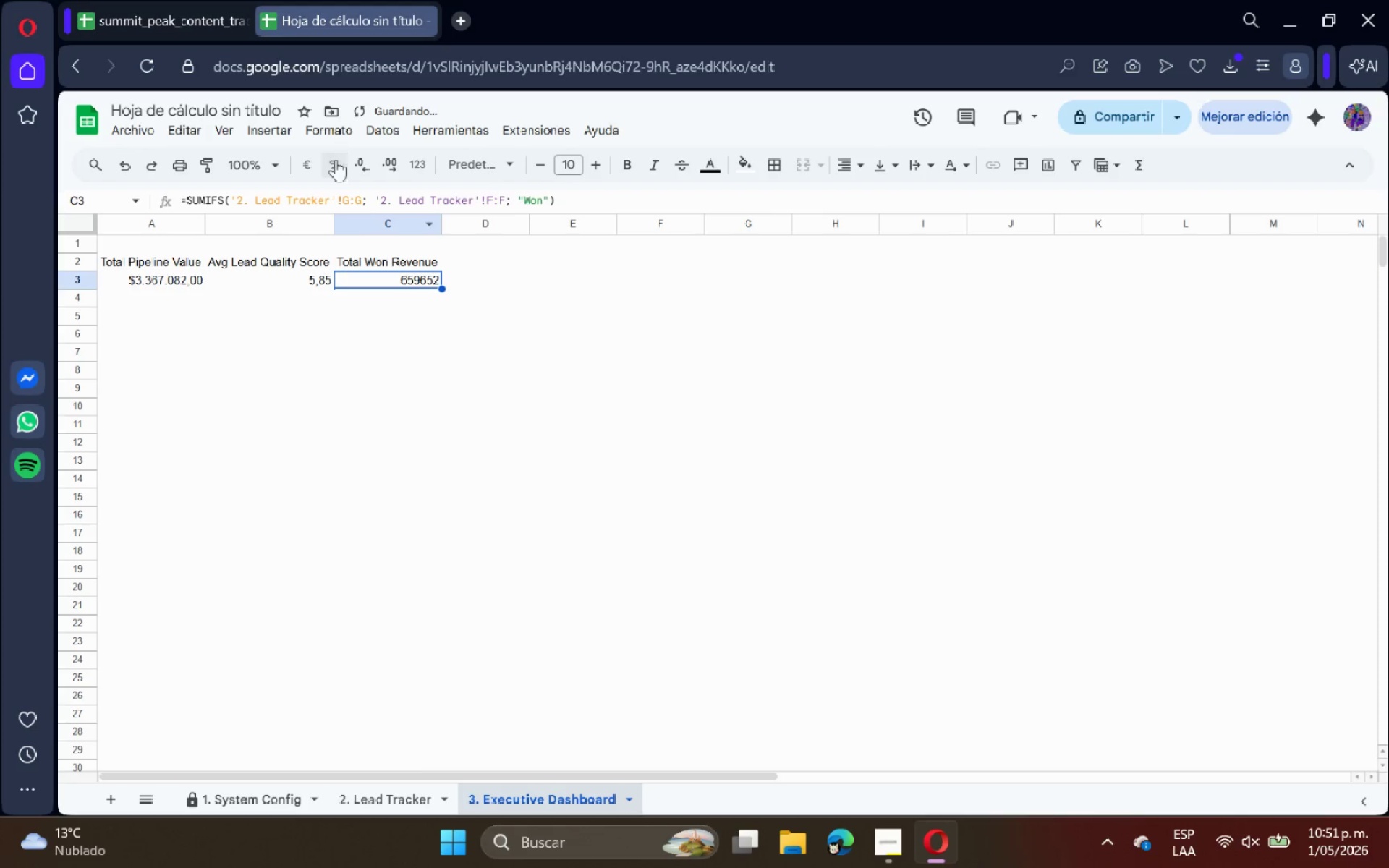 
left_click([317, 134])
 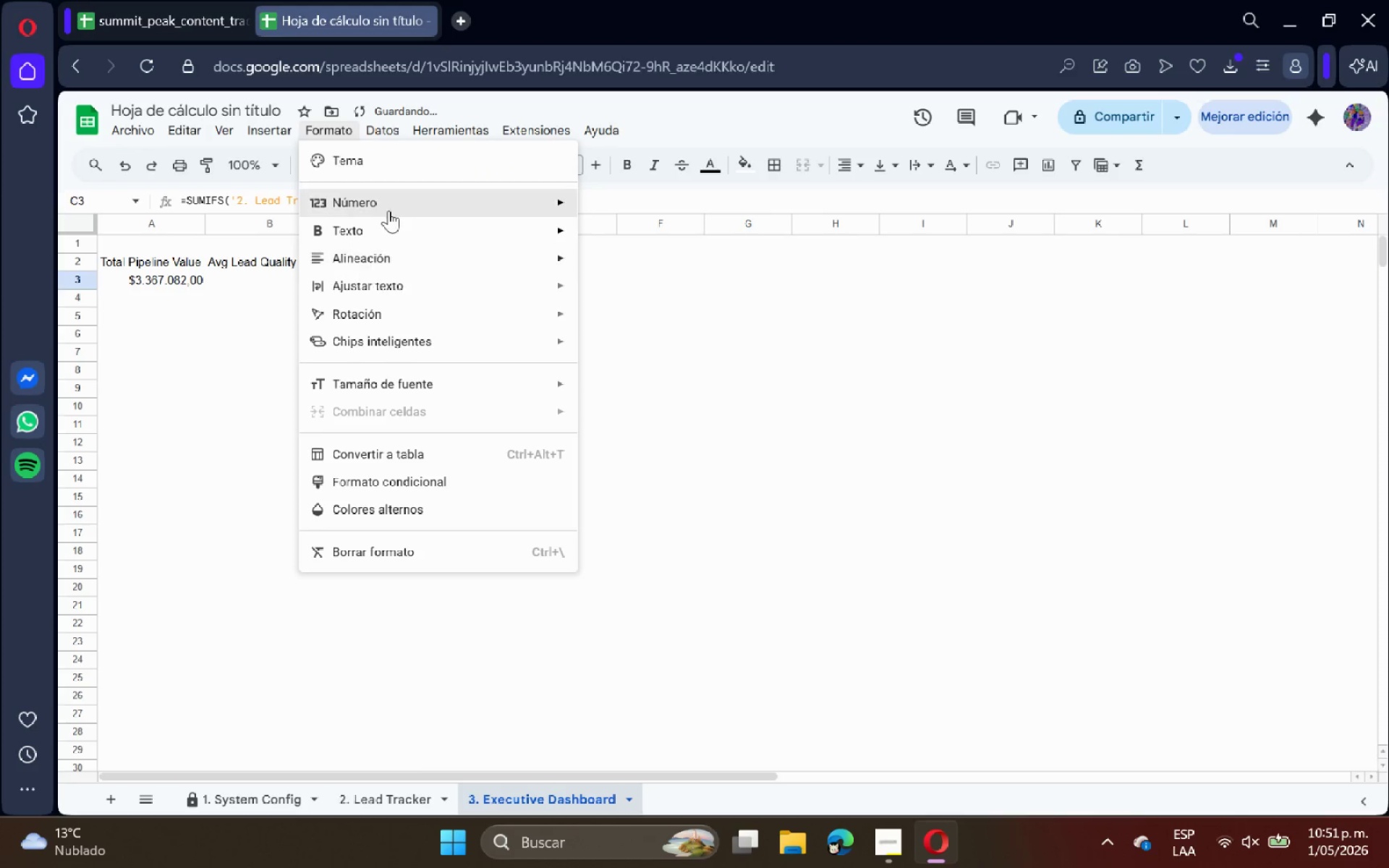 
left_click([393, 199])
 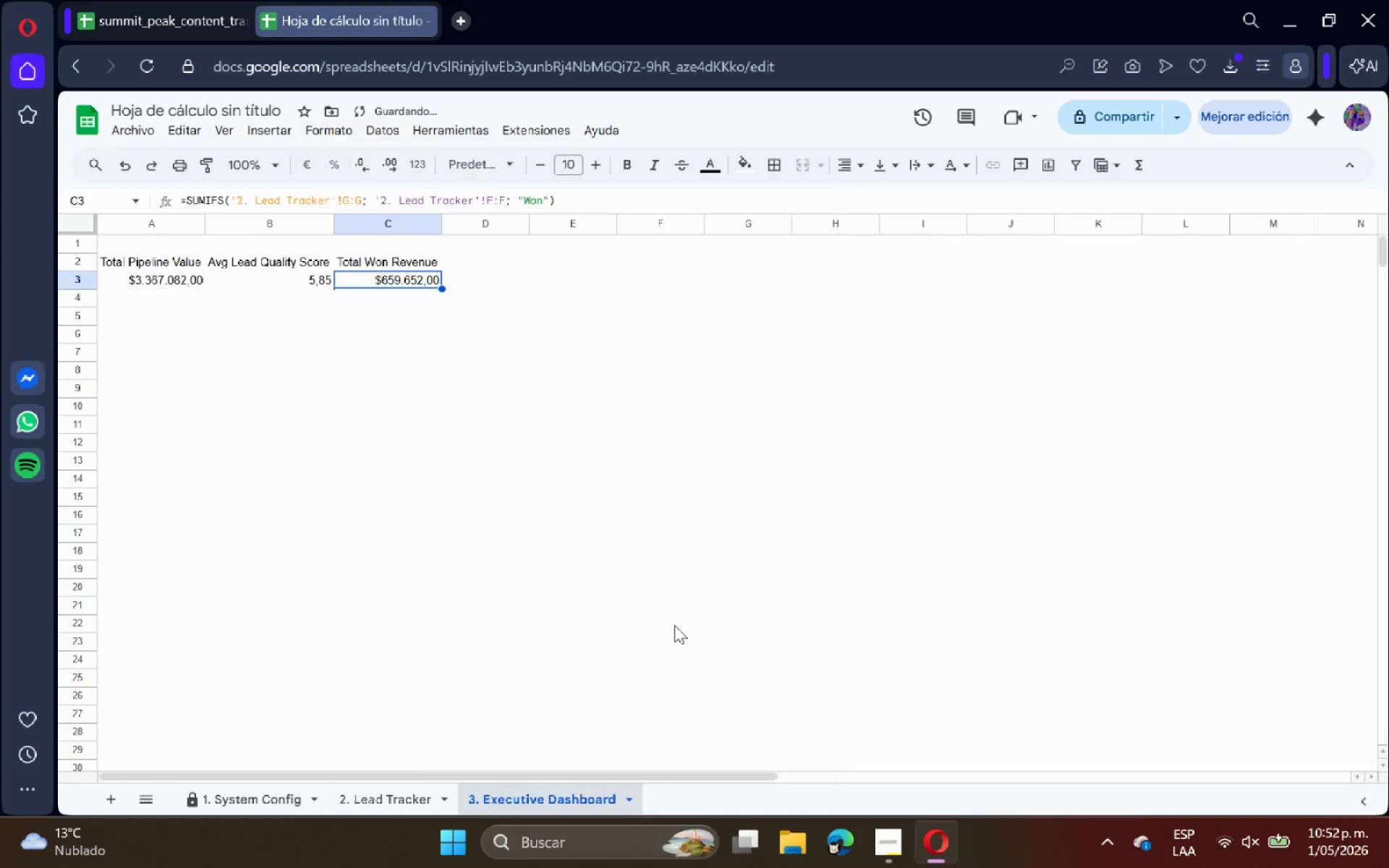 
double_click([548, 342])
 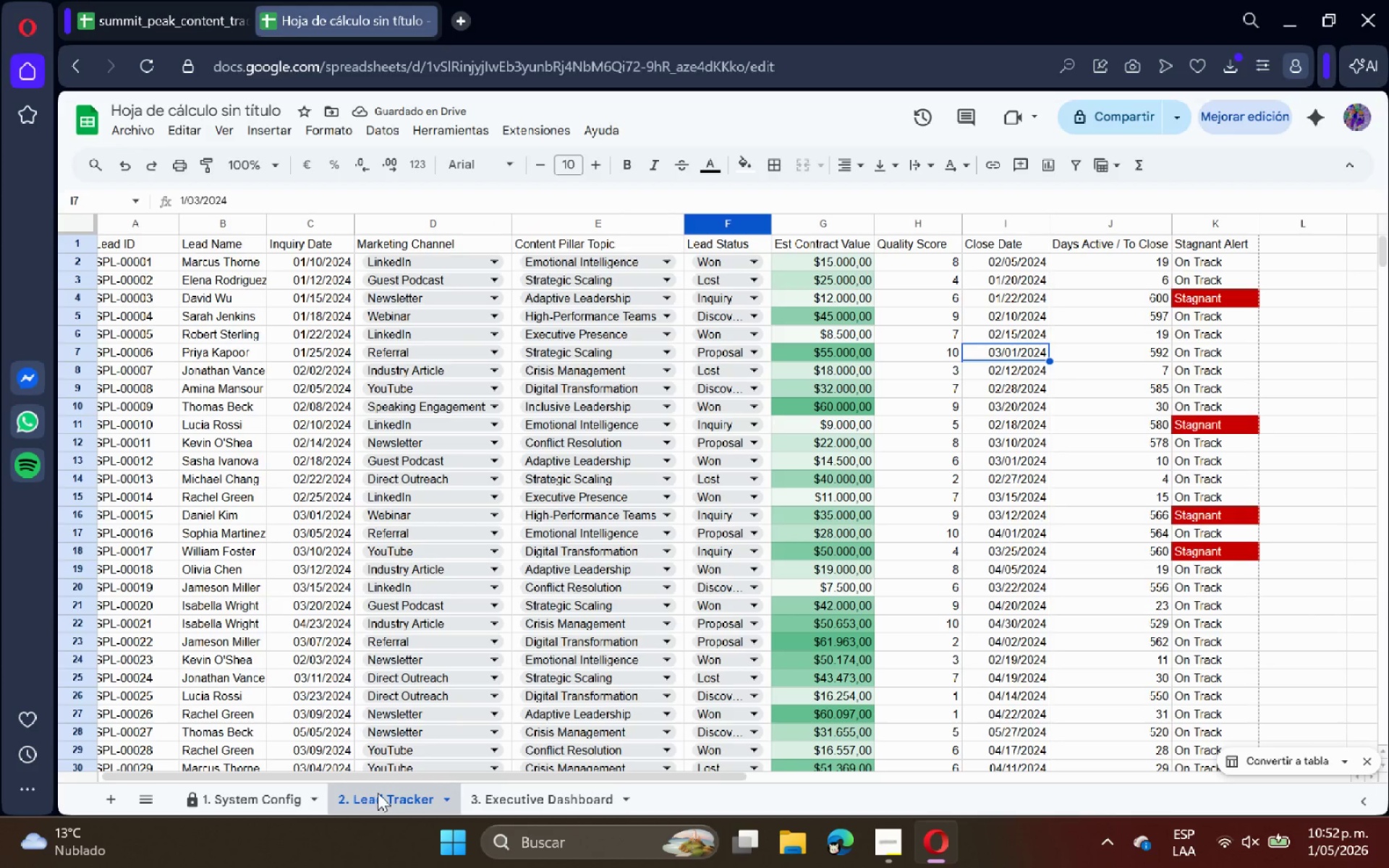 
left_click([508, 789])
 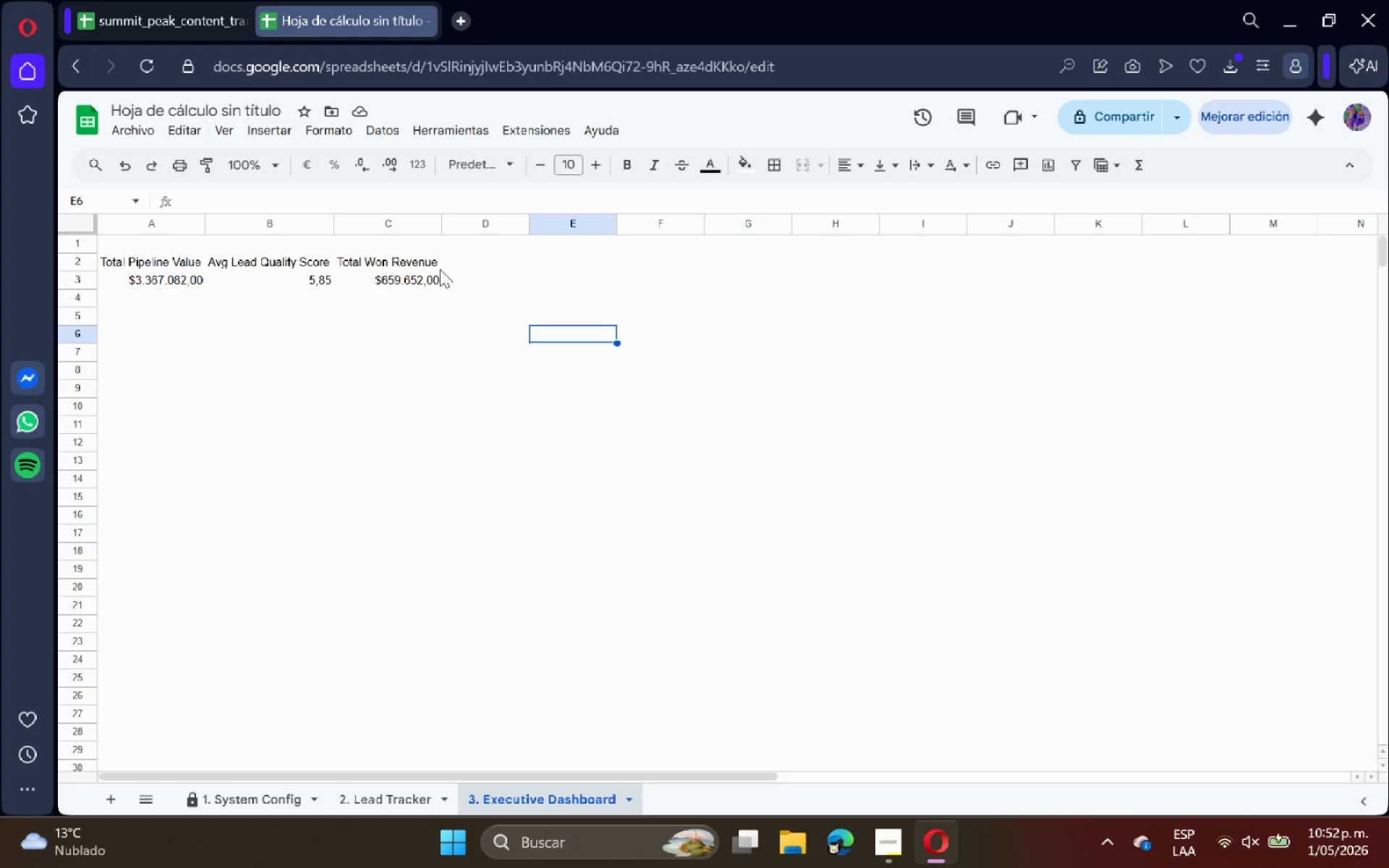 
left_click([423, 281])
 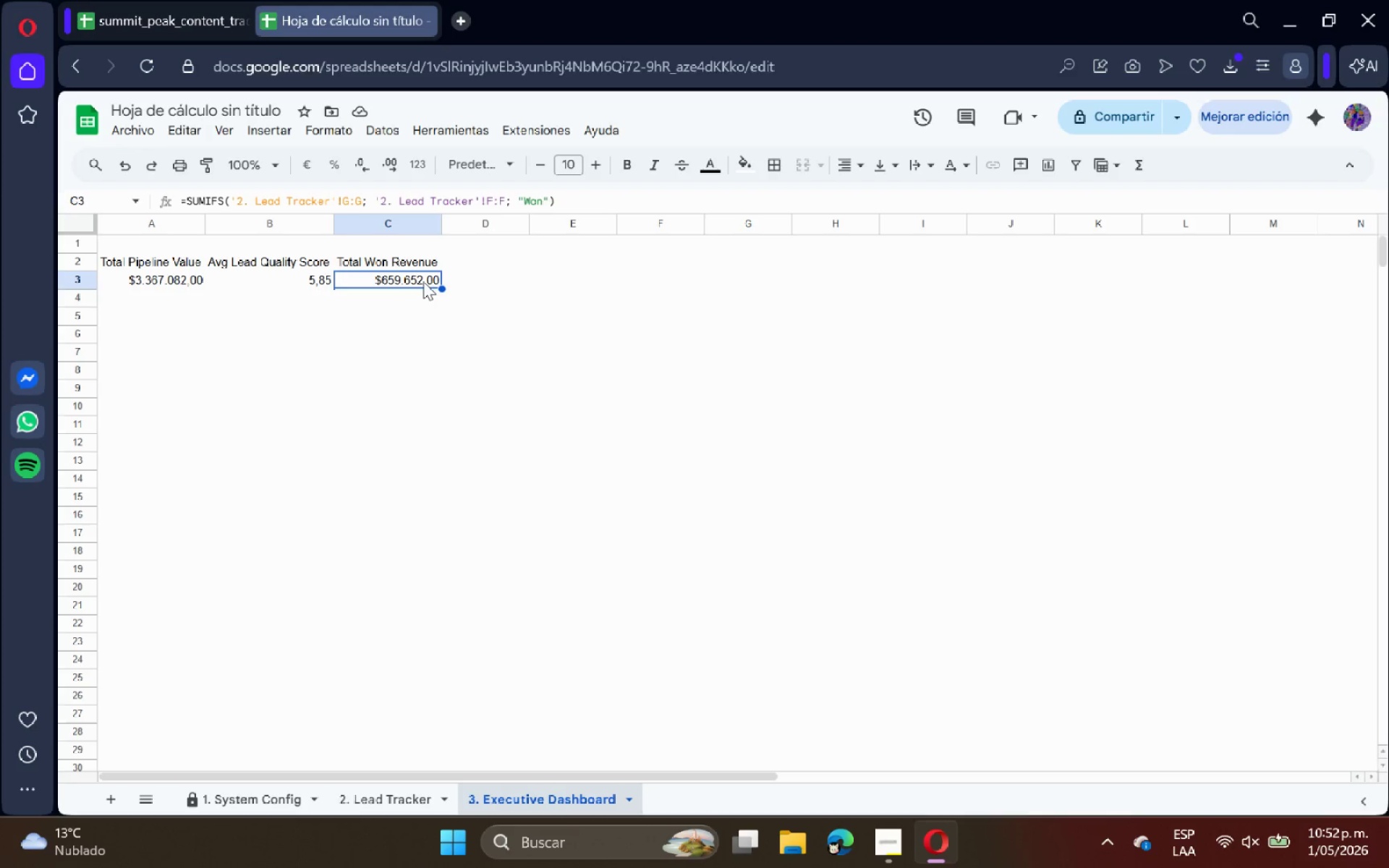 
left_click([398, 795])
 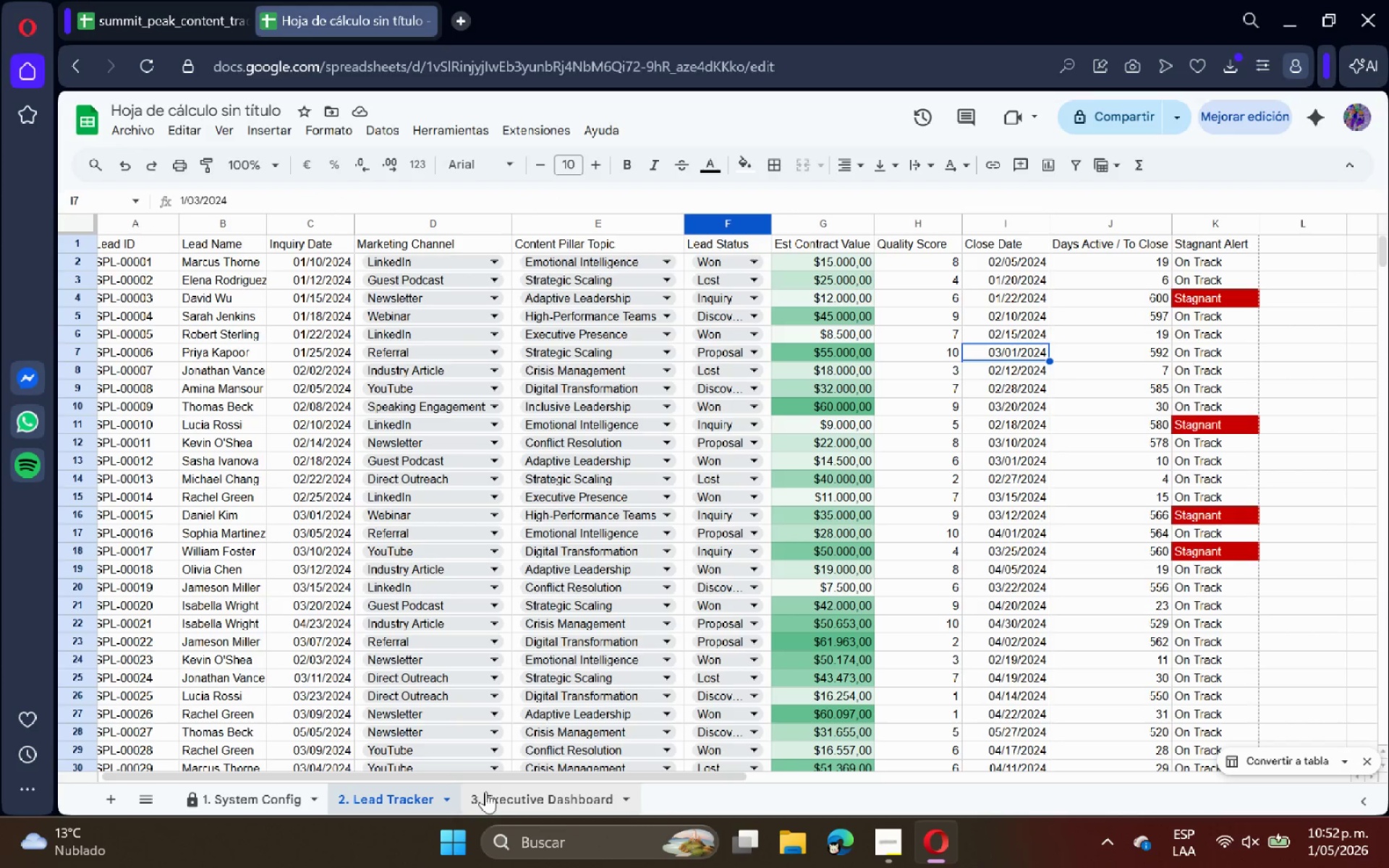 
left_click([506, 791])
 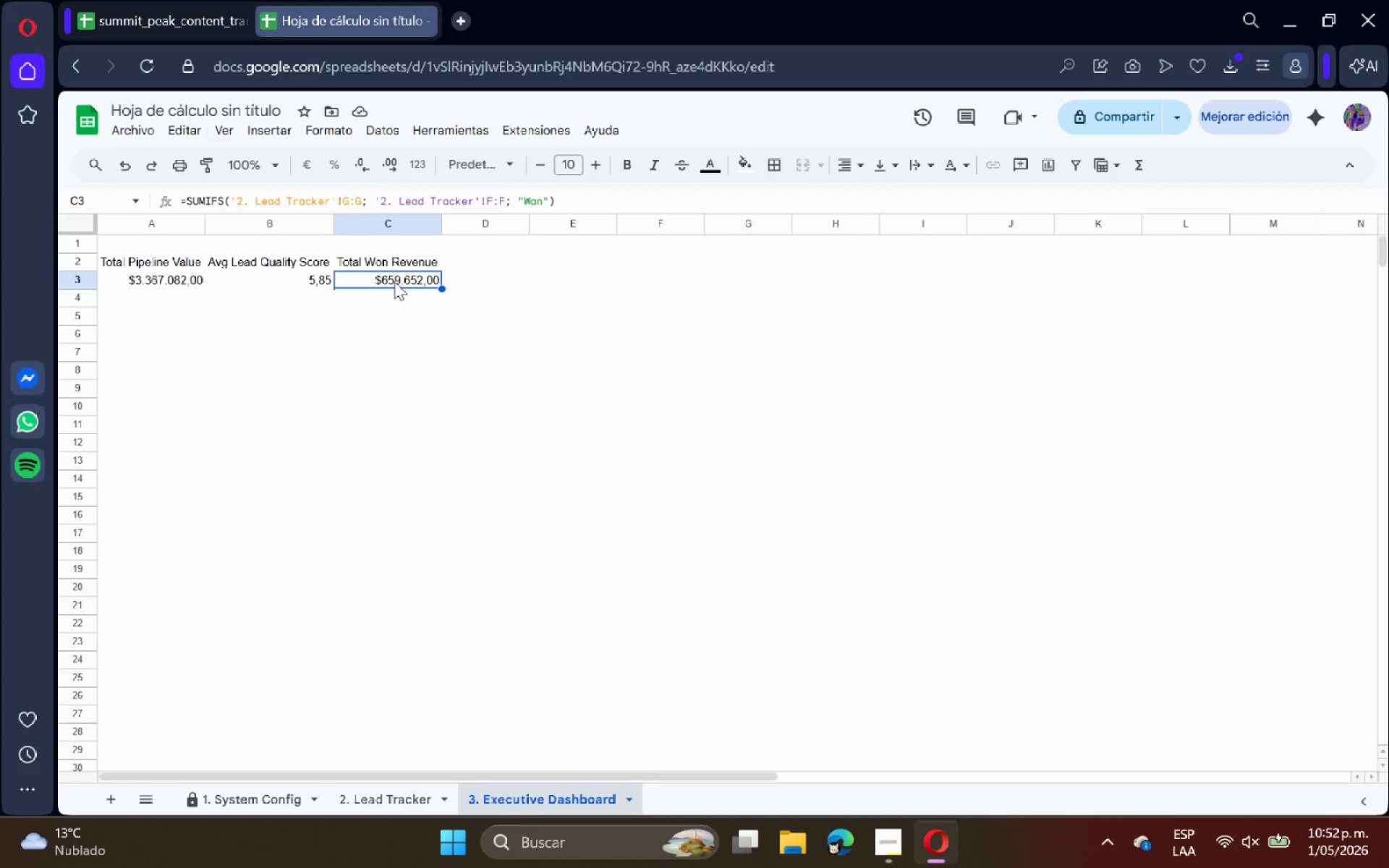 
double_click([394, 281])
 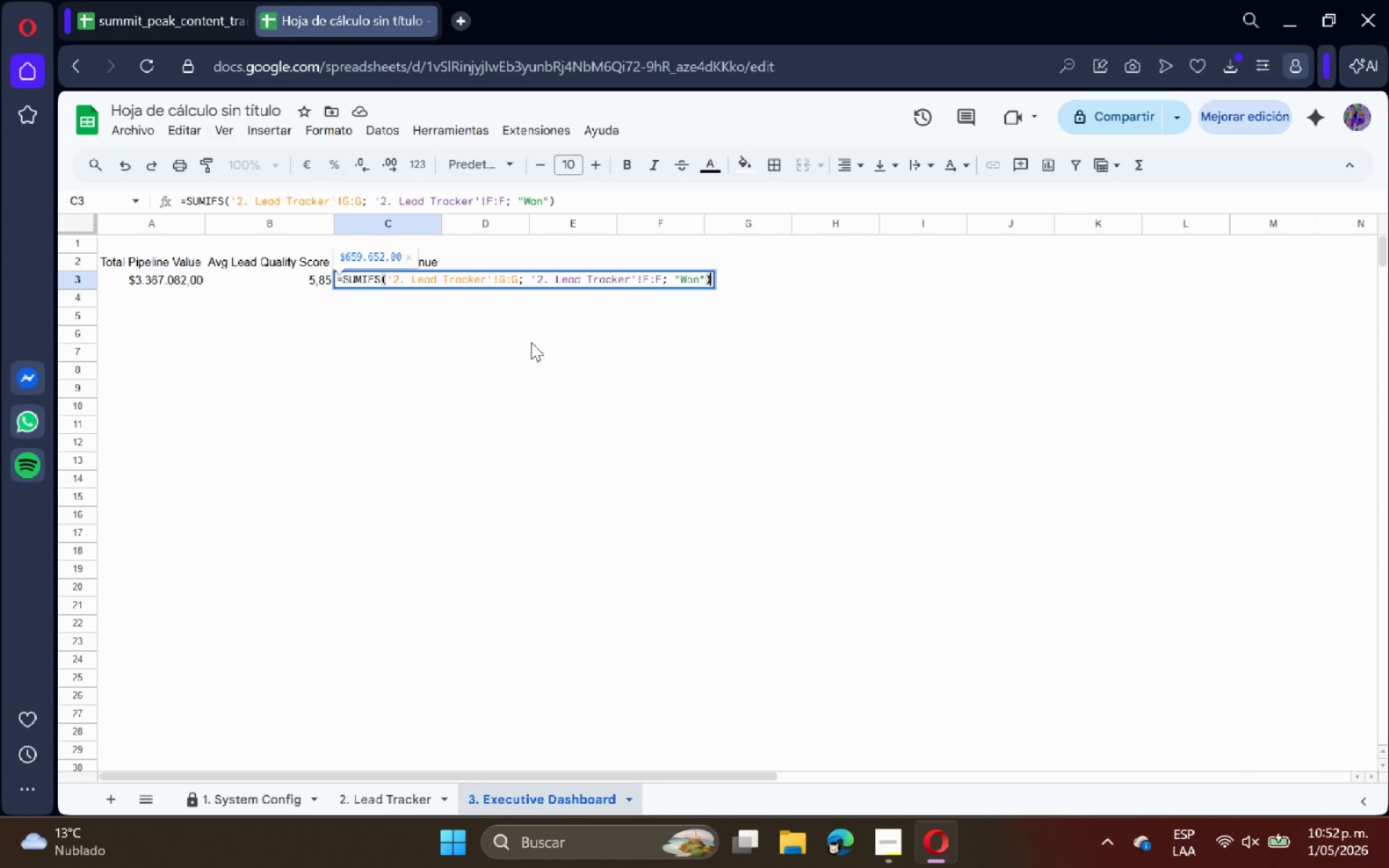 
key(Escape)
 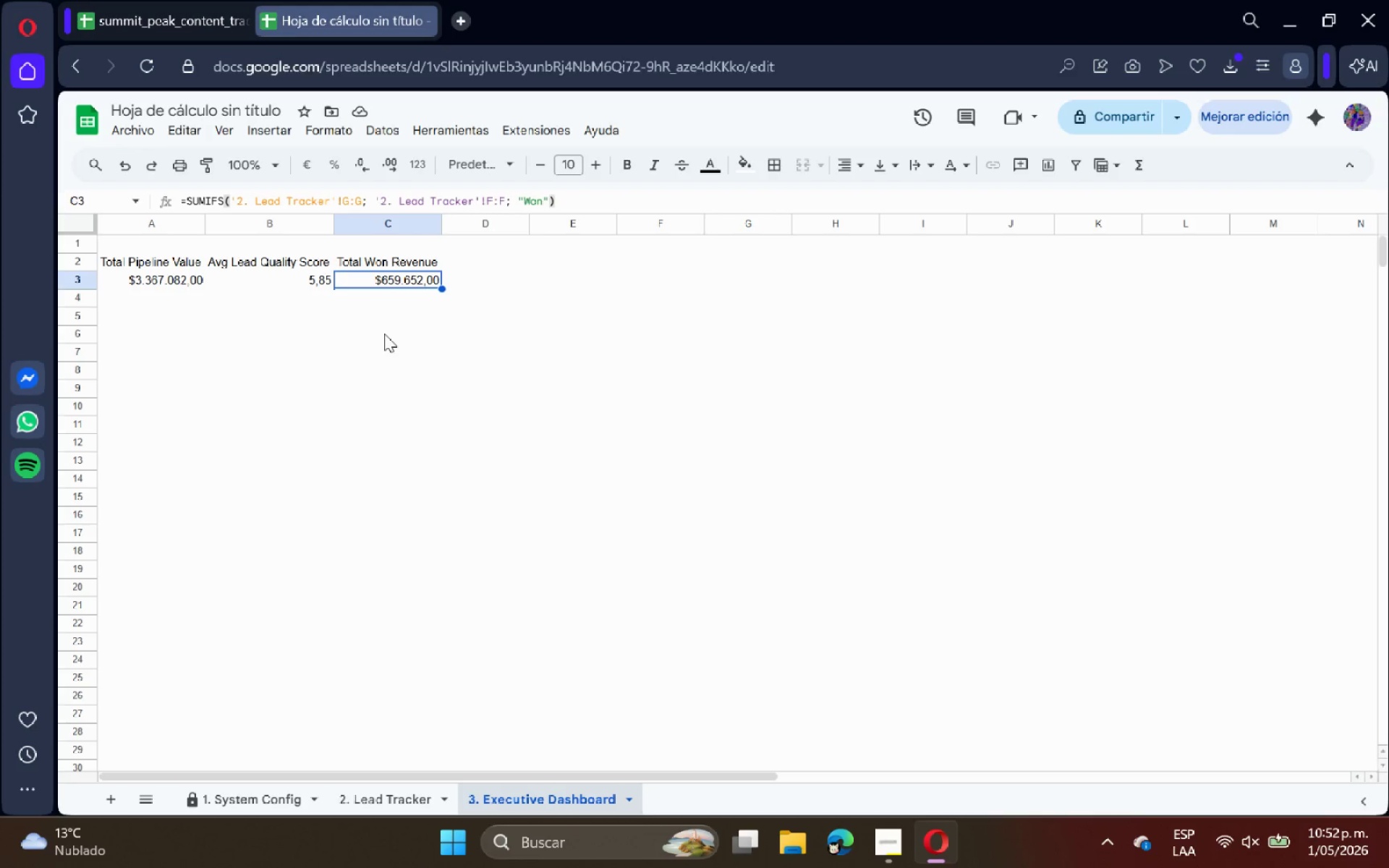 
wait(6.72)
 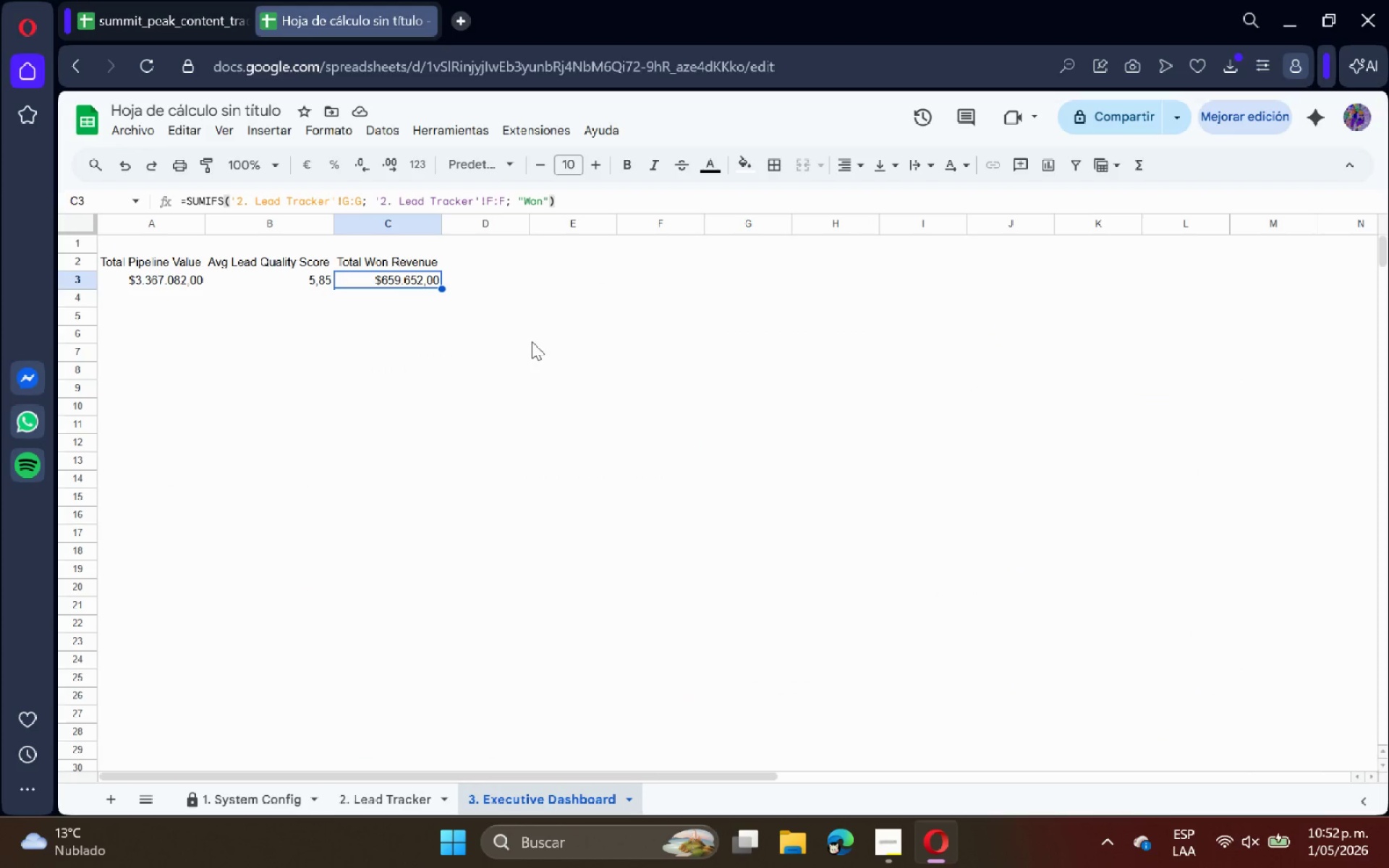 
left_click([147, 334])
 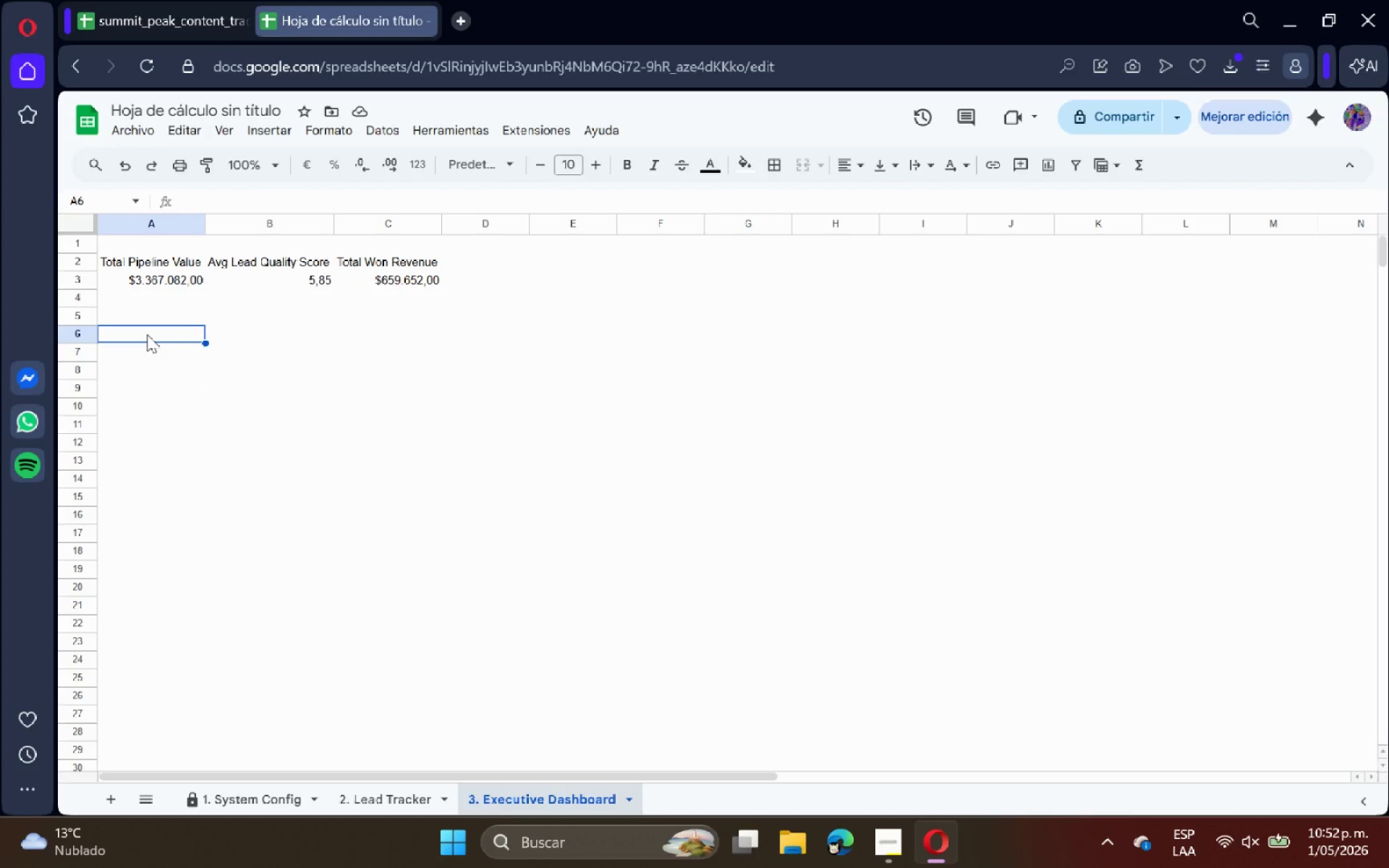 
type()QUERY)
key(Tab)
 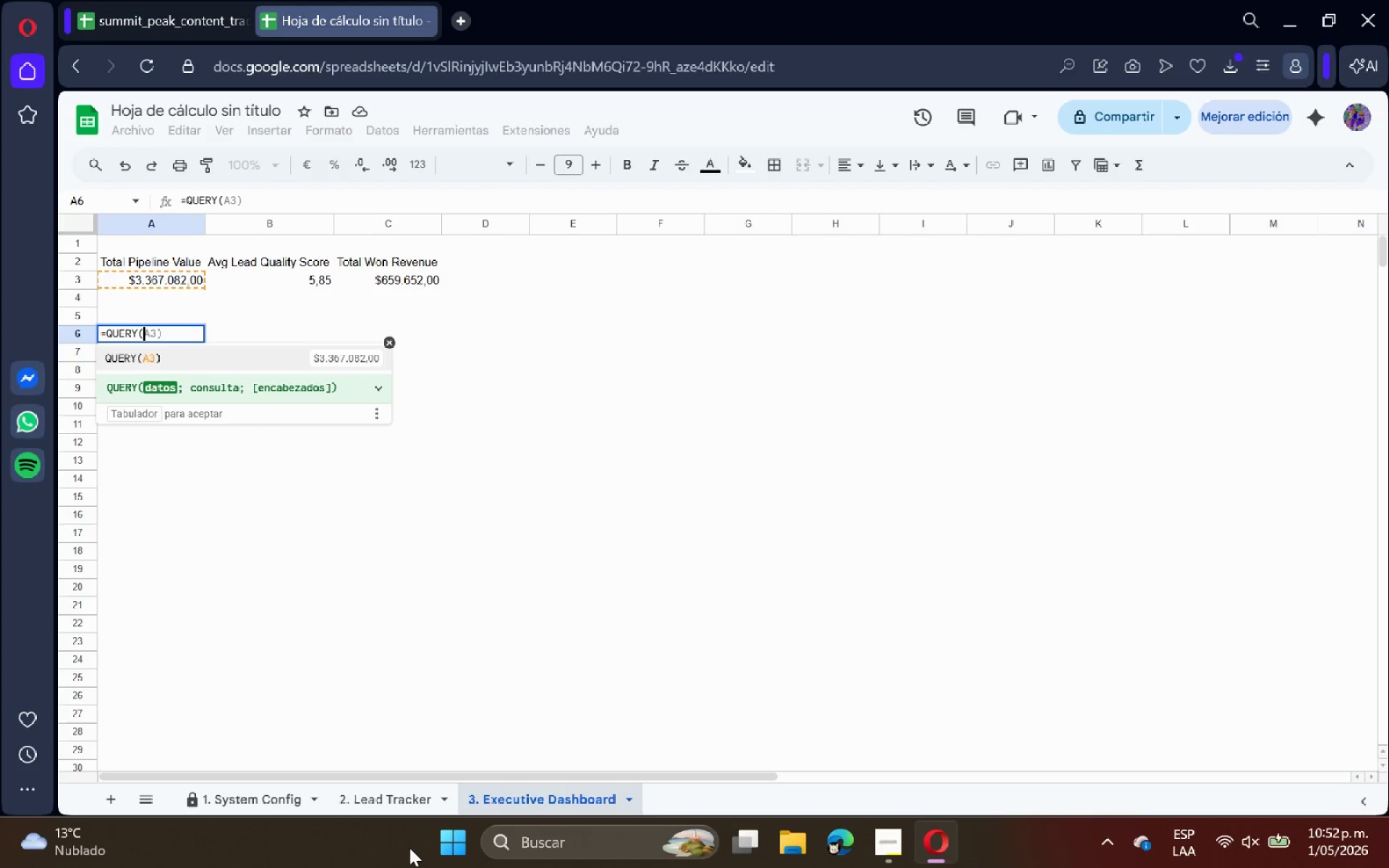 
left_click([391, 790])
 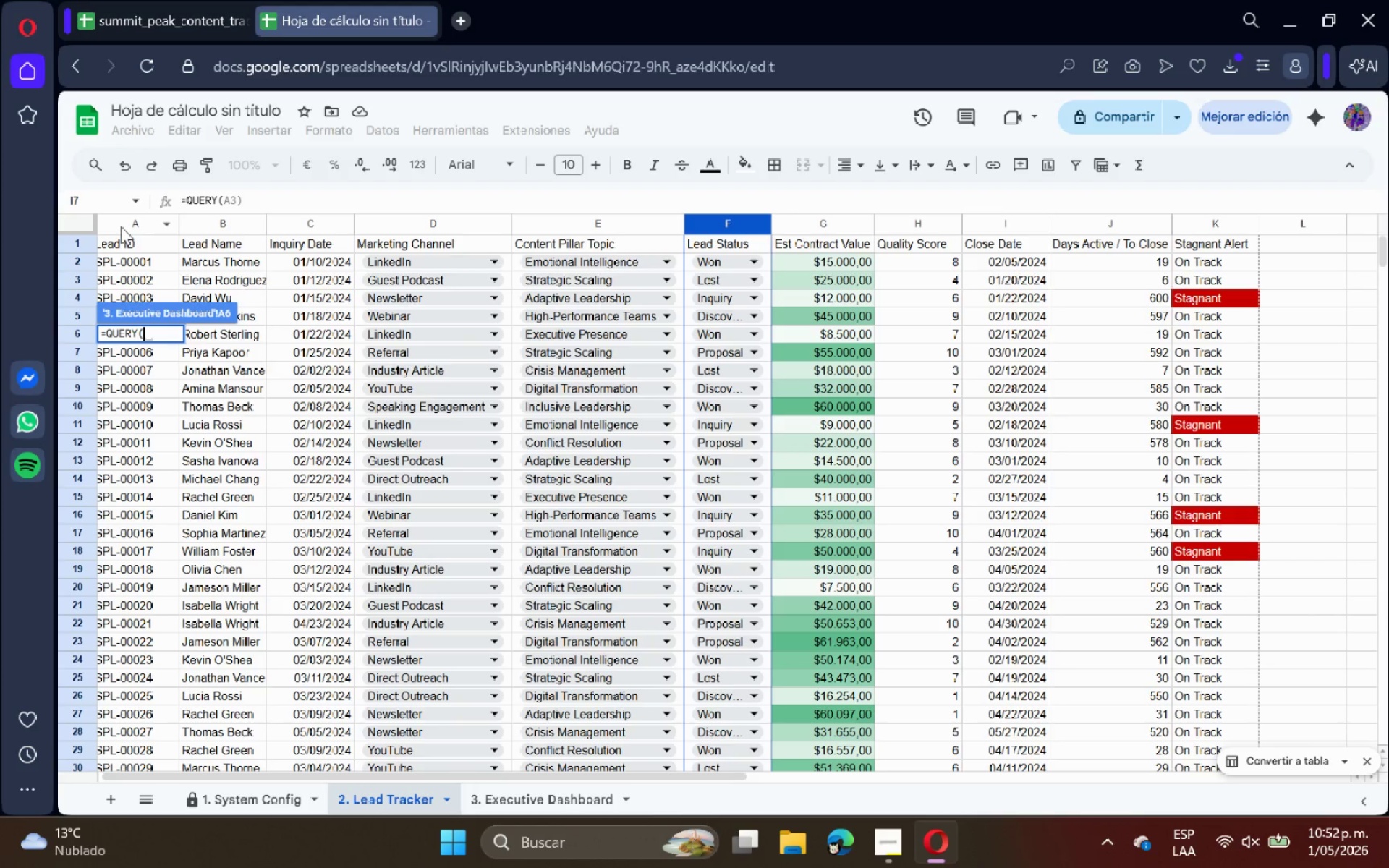 
left_click_drag(start_coordinate=[119, 224], to_coordinate=[1173, 231])
 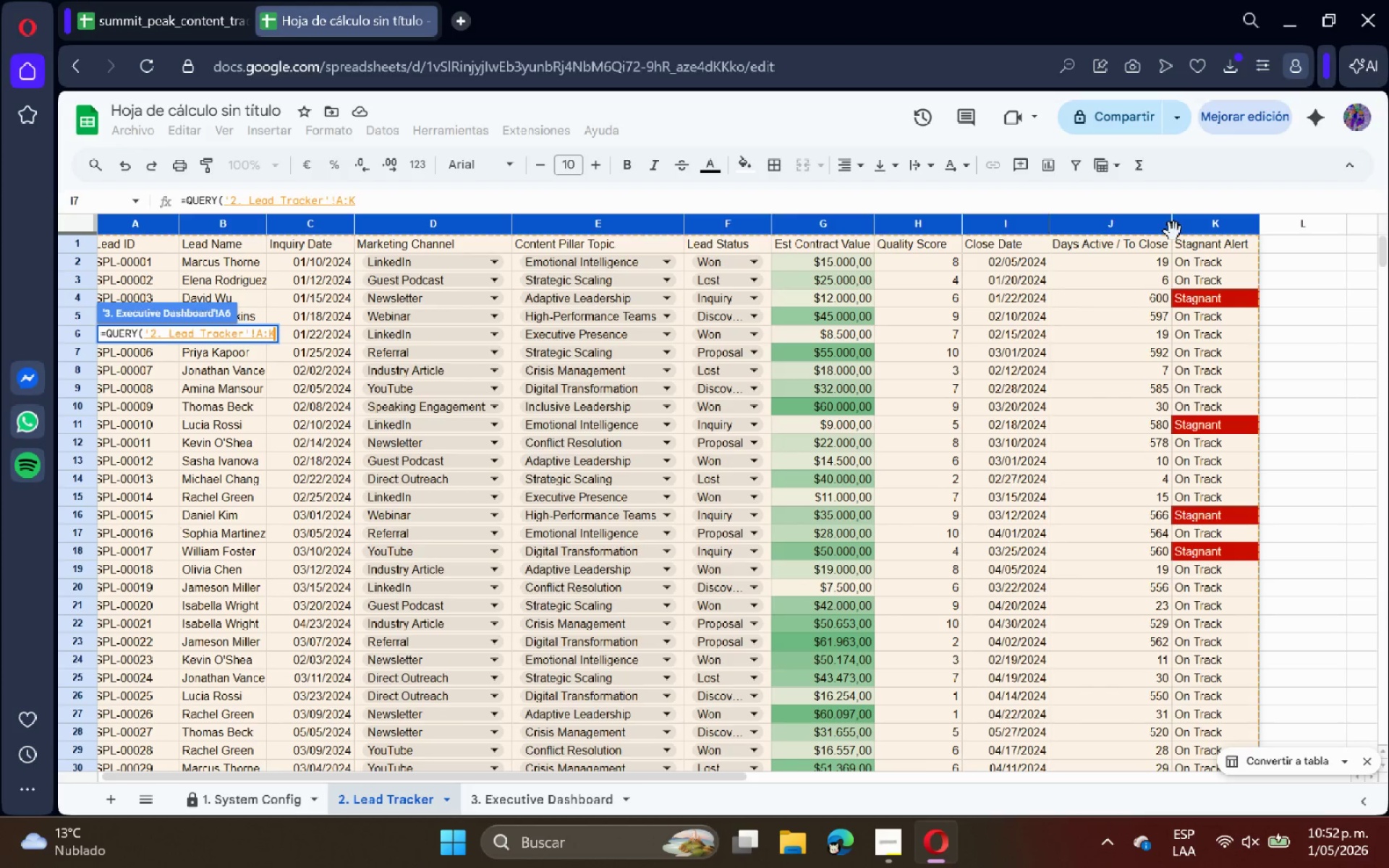 
type(< @SELECT E, COUNT*A( WHERE E IS NOT NULL GROUP BY E ORDER BY COUNT*A( DESC LABEL E [Content Pillar[, COUNT*A( [Total Leads[@< 1()
 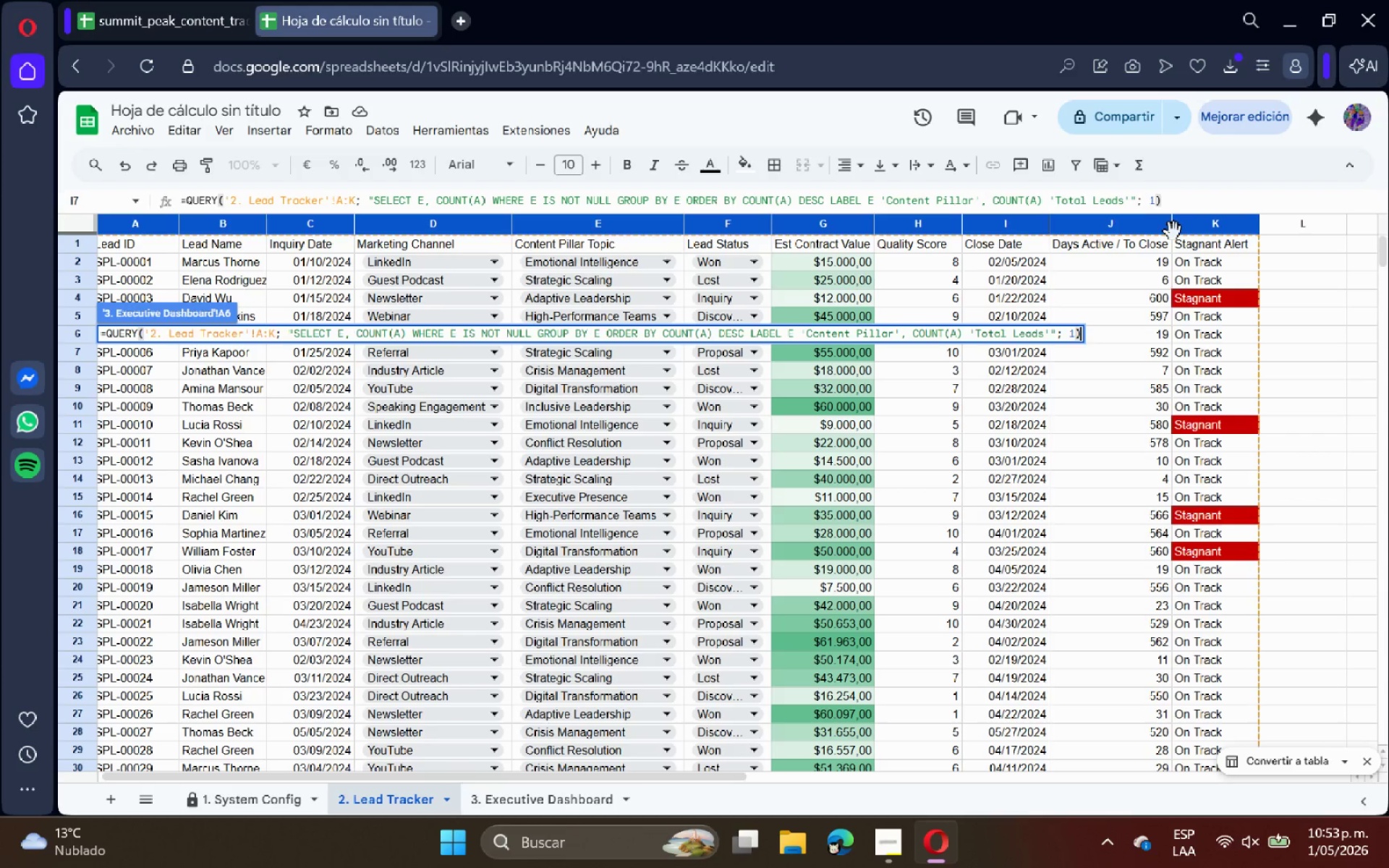 
key(Enter)
 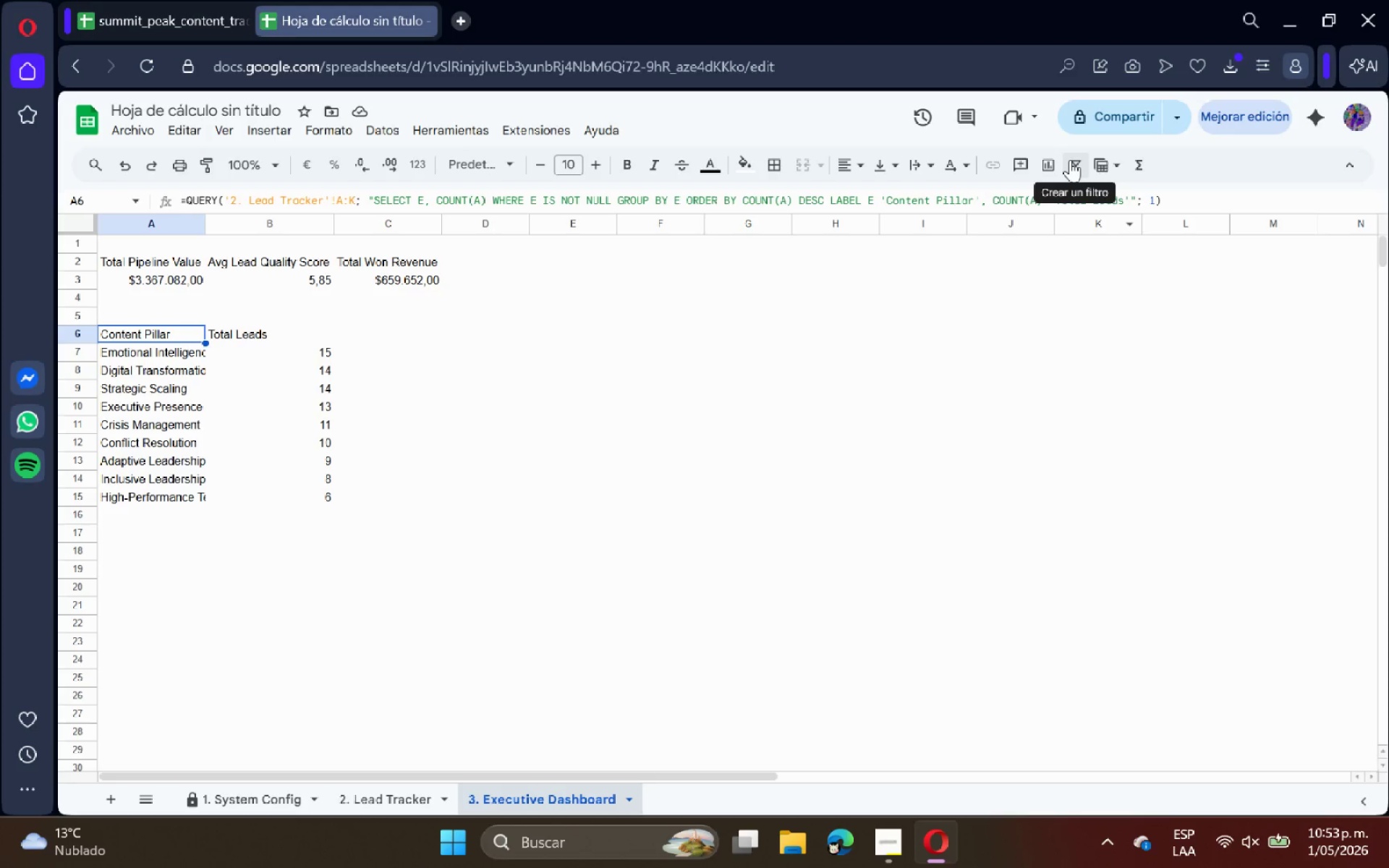 
wait(7.78)
 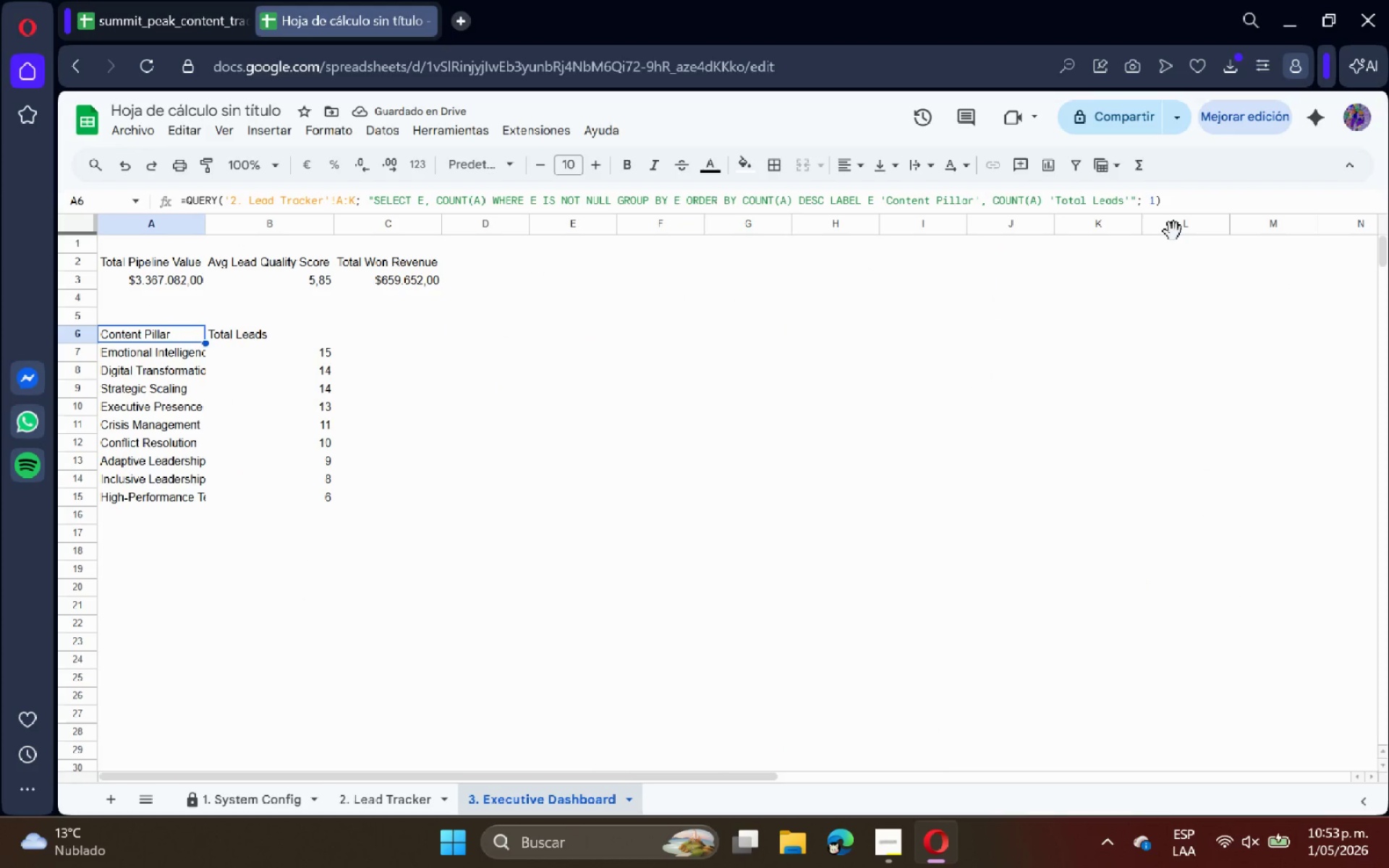 
left_click([539, 454])
 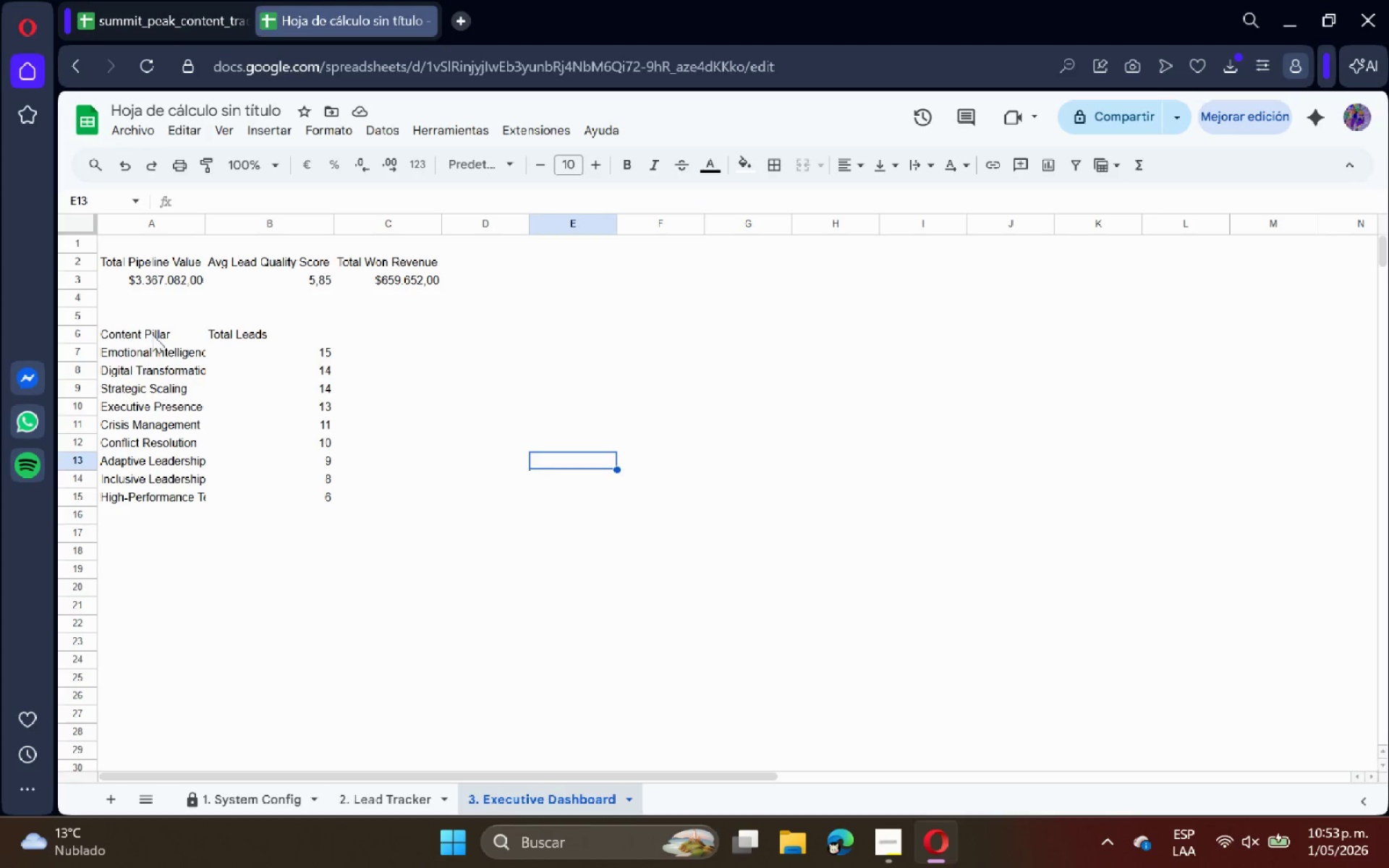 
left_click_drag(start_coordinate=[150, 334], to_coordinate=[287, 495])
 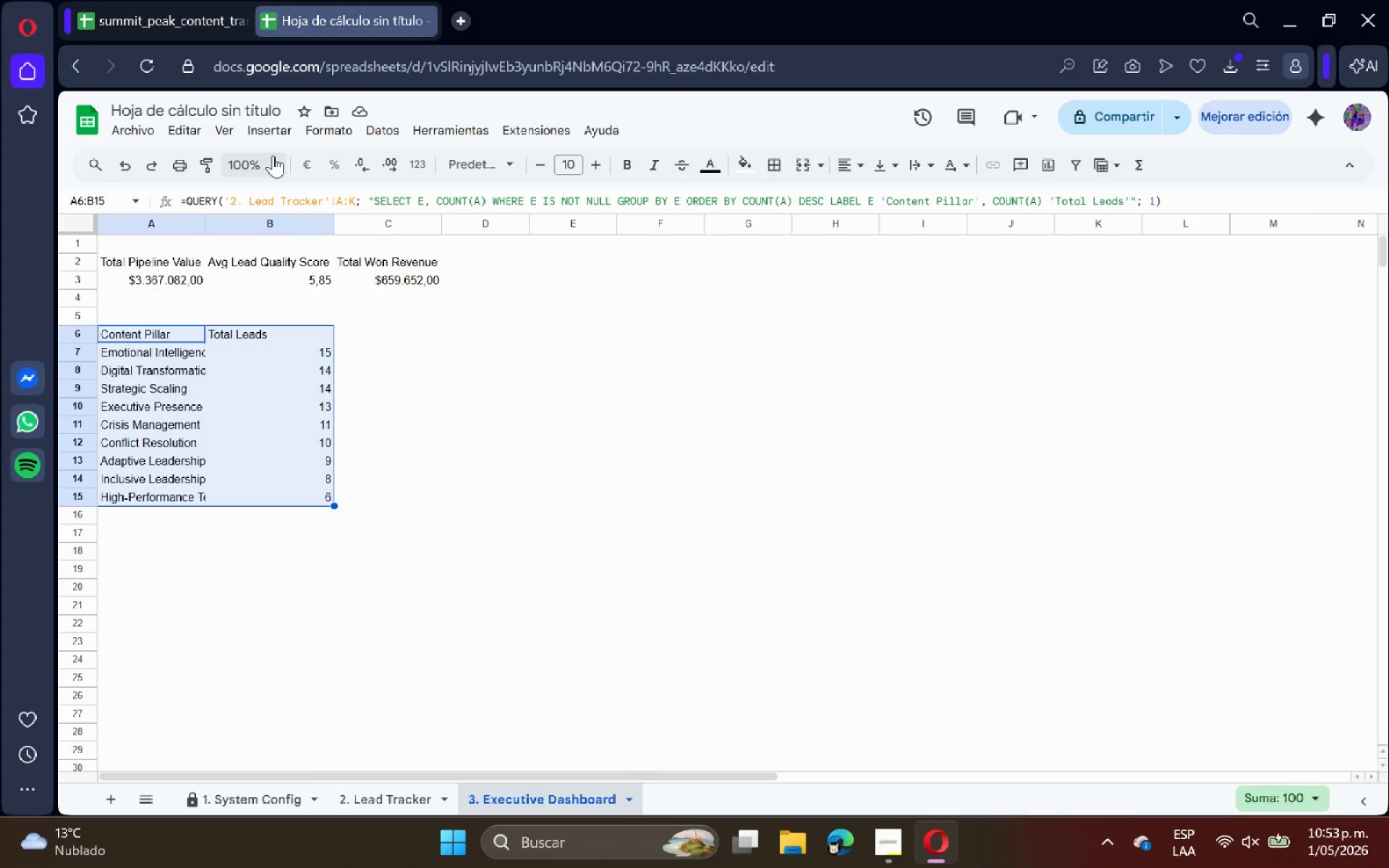 
left_click([267, 130])
 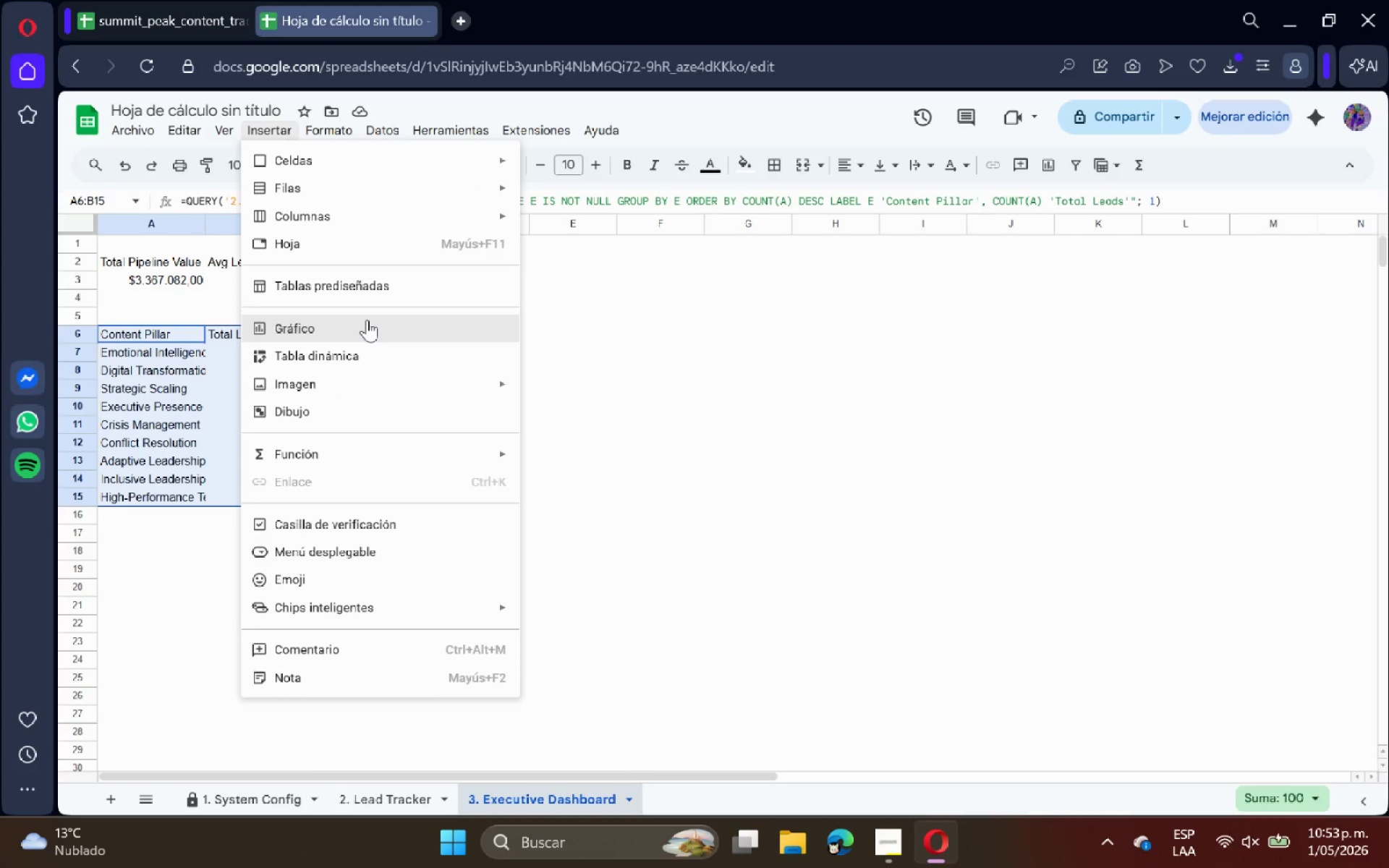 
left_click([367, 320])
 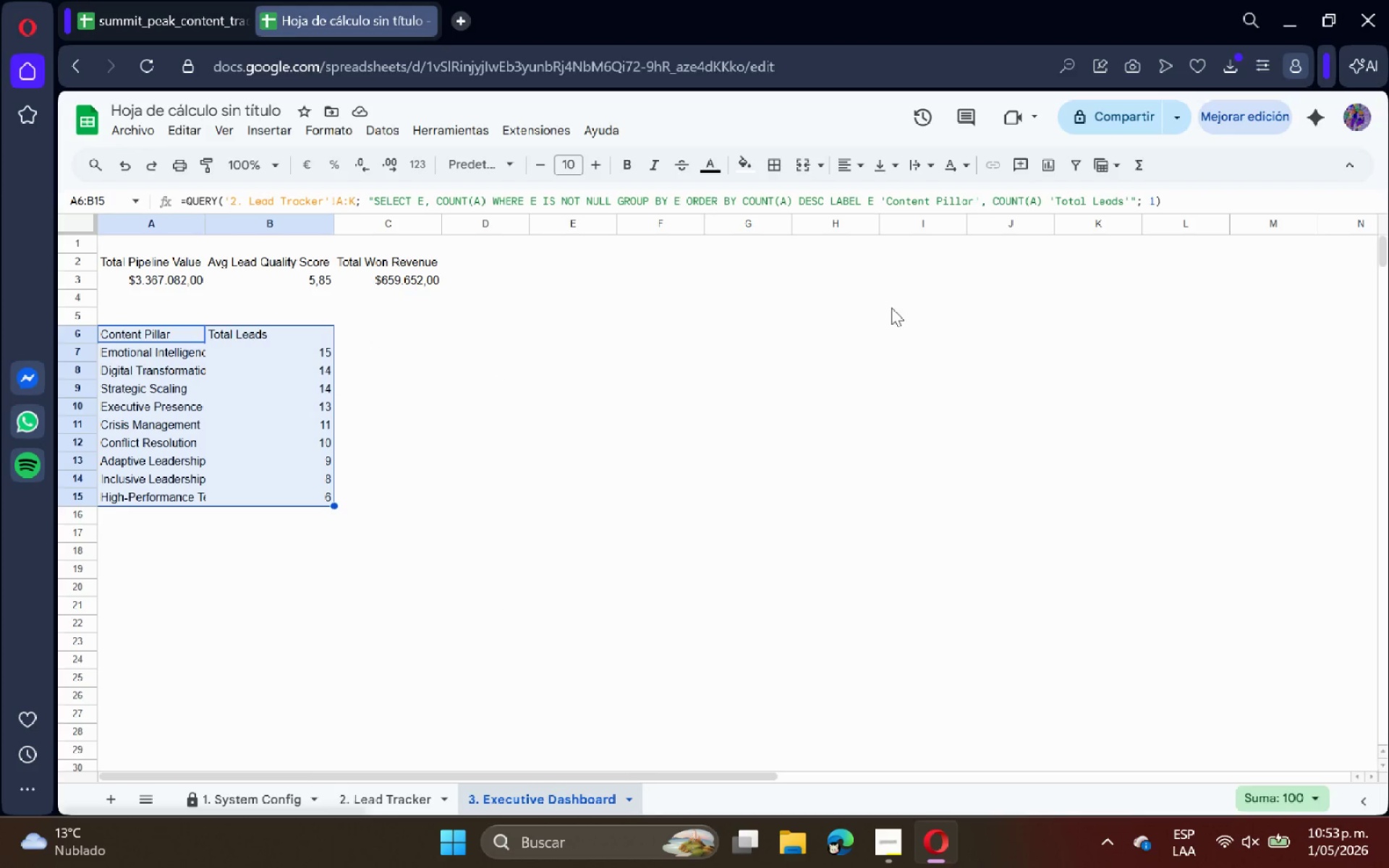 
mouse_move([931, 318])
 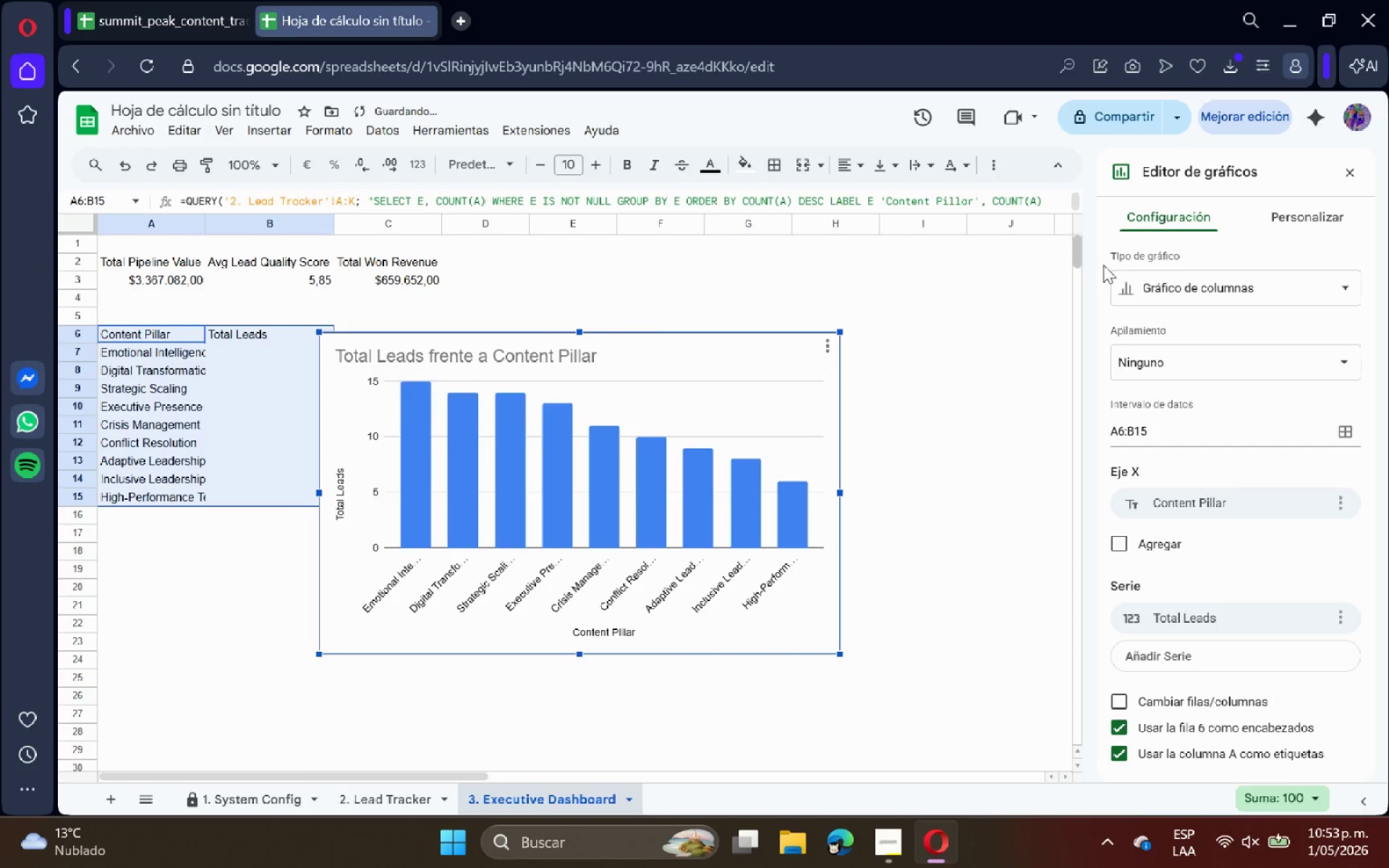 
left_click([1168, 279])
 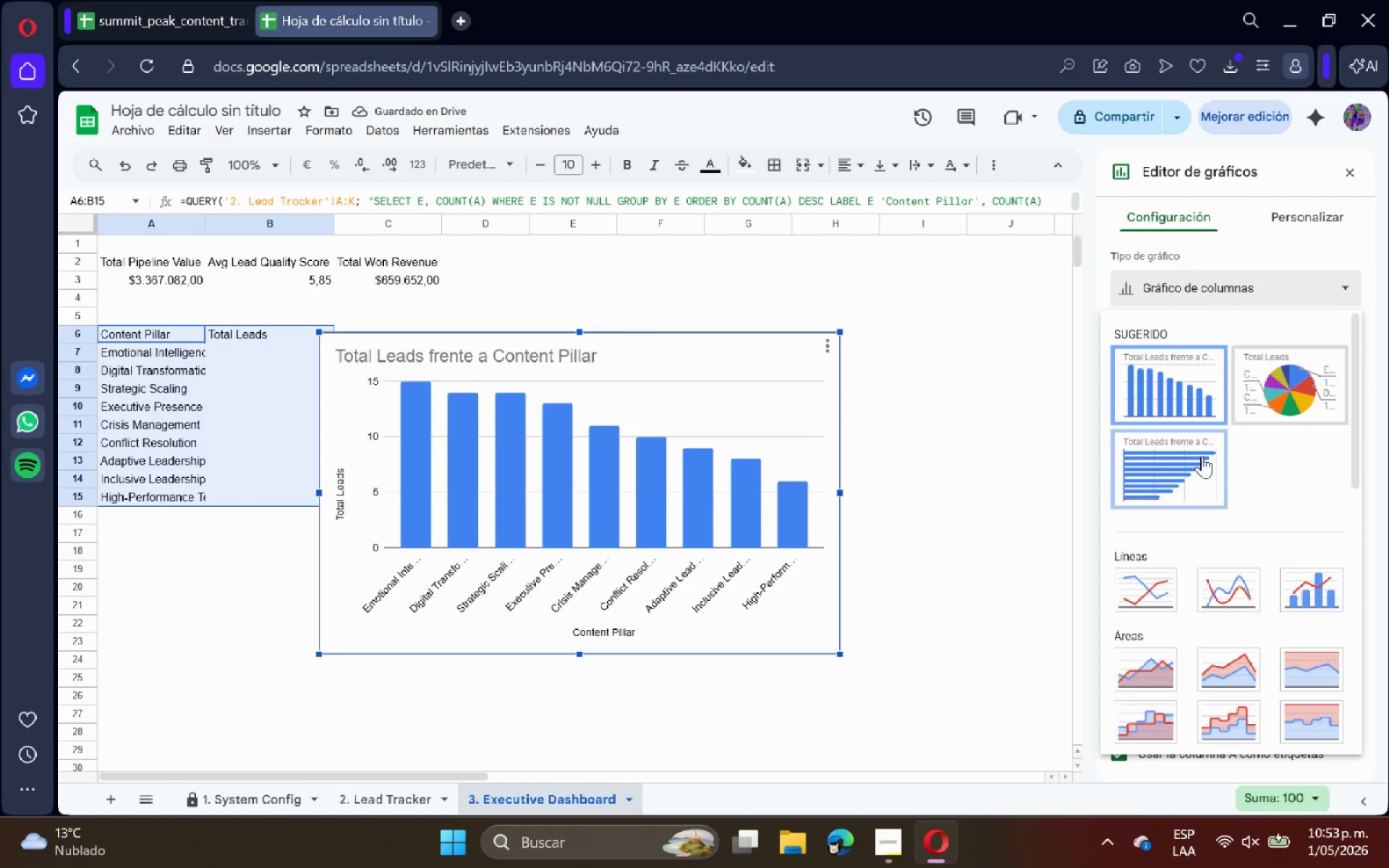 
left_click([1195, 477])
 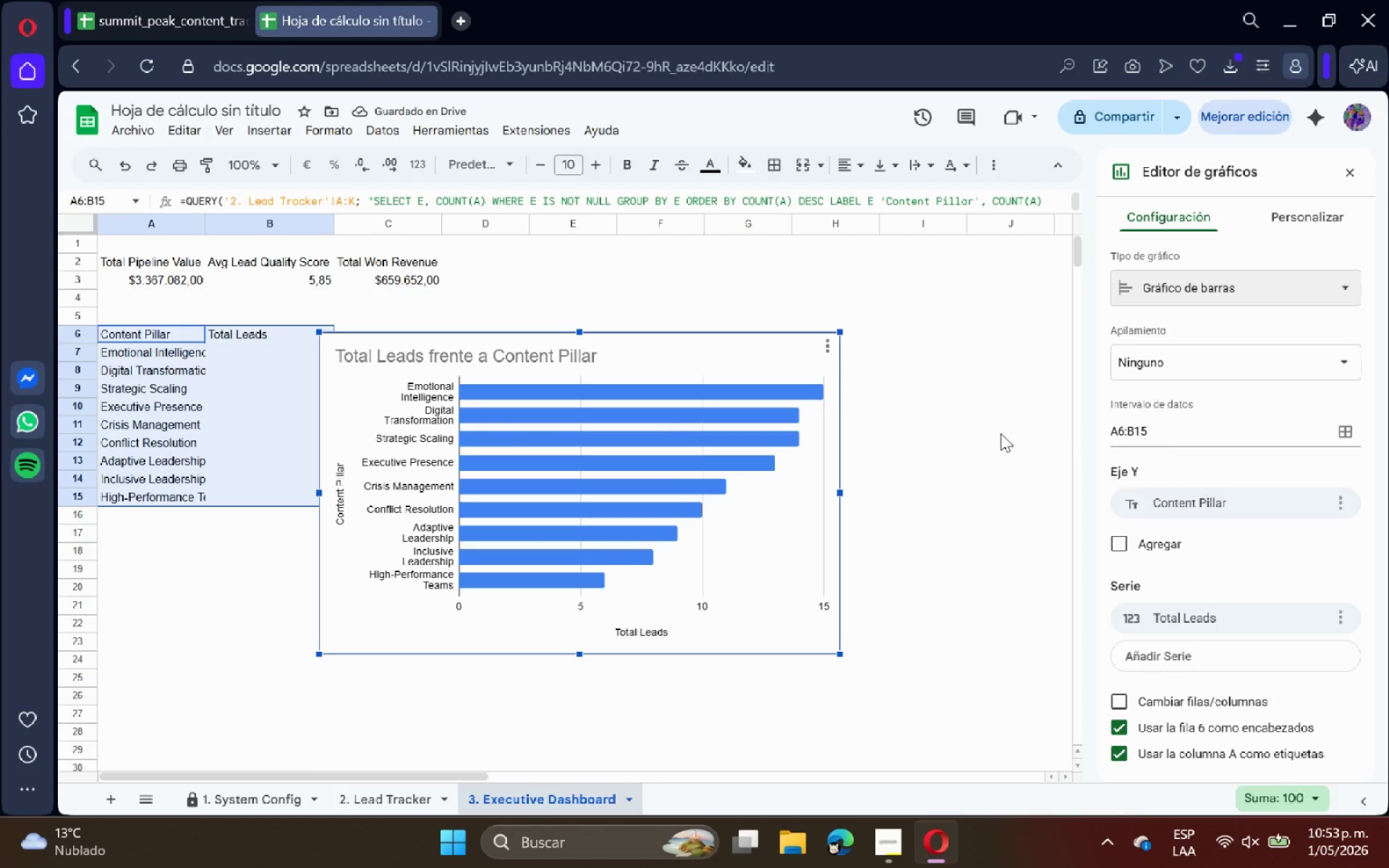 
left_click([1292, 222])
 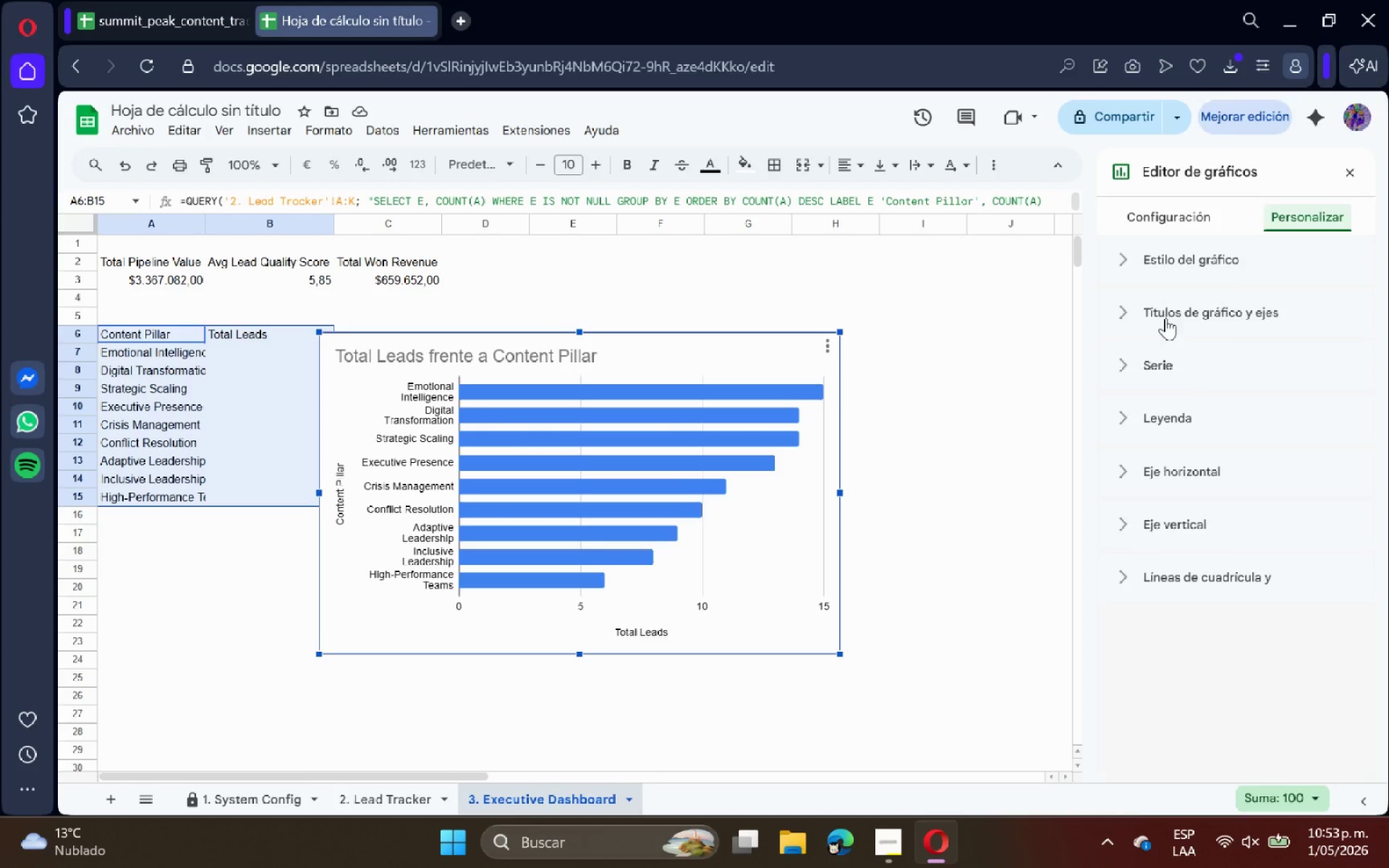 
left_click([1160, 355])
 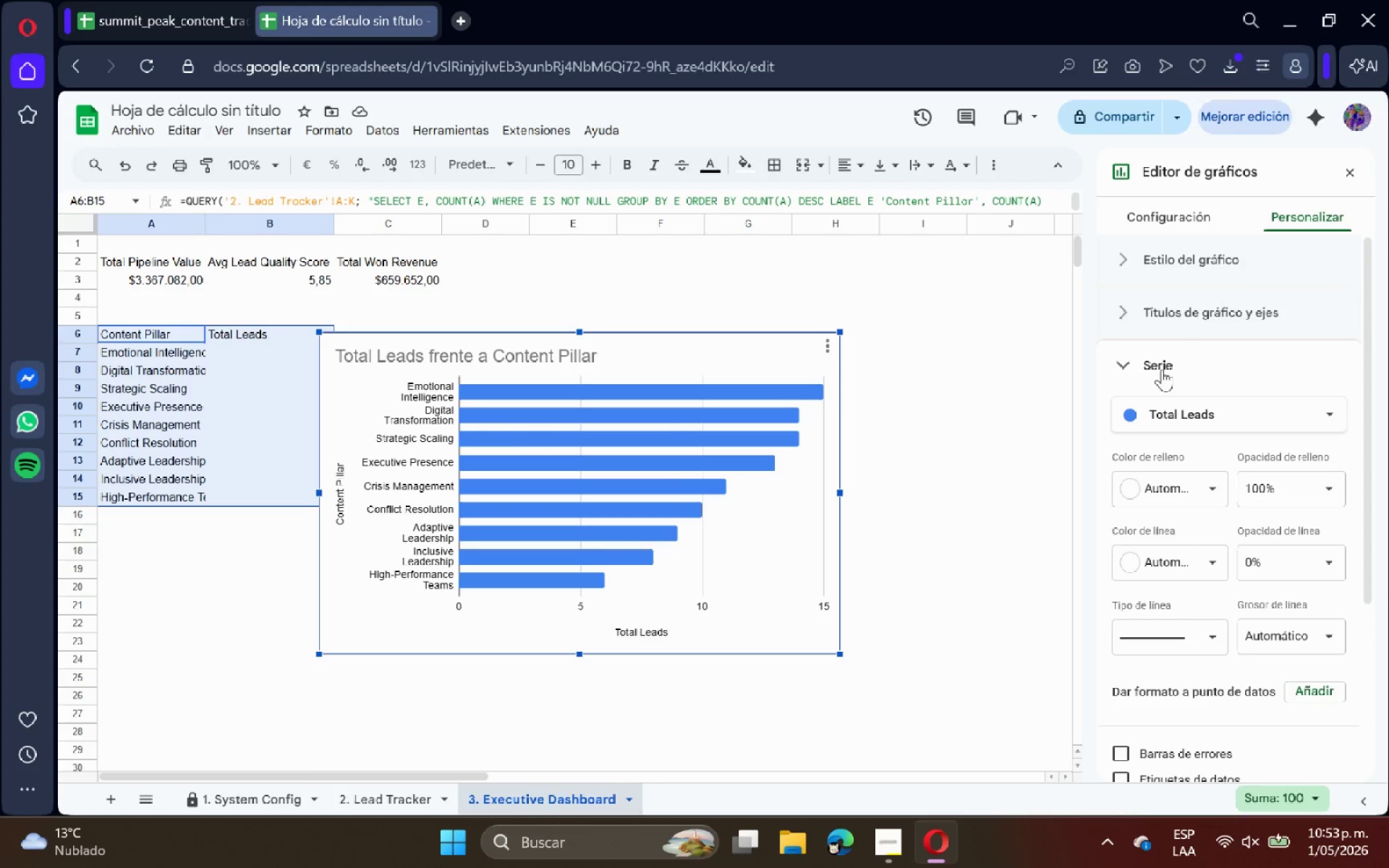 
left_click([1170, 316])
 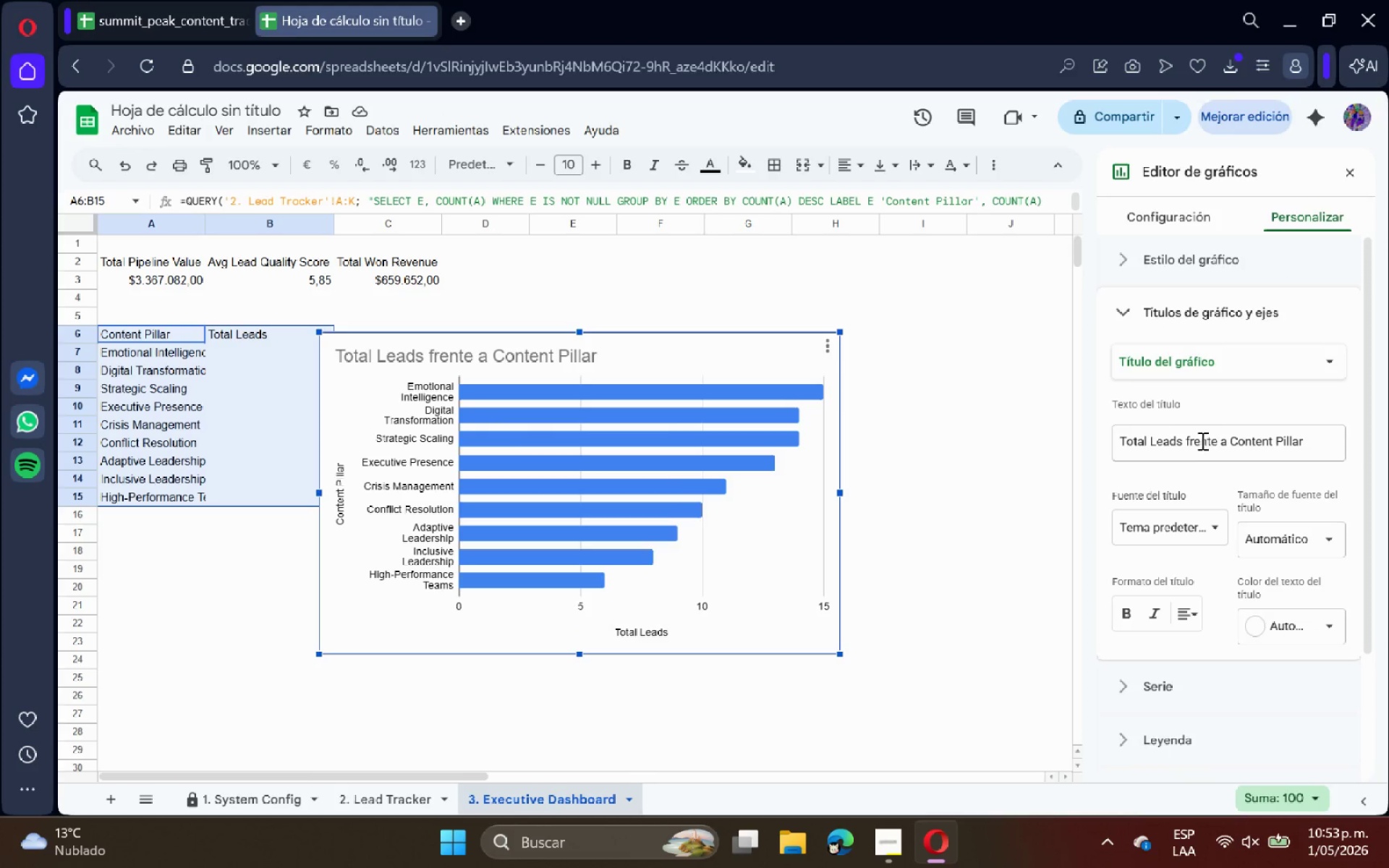 
double_click([1201, 441])
 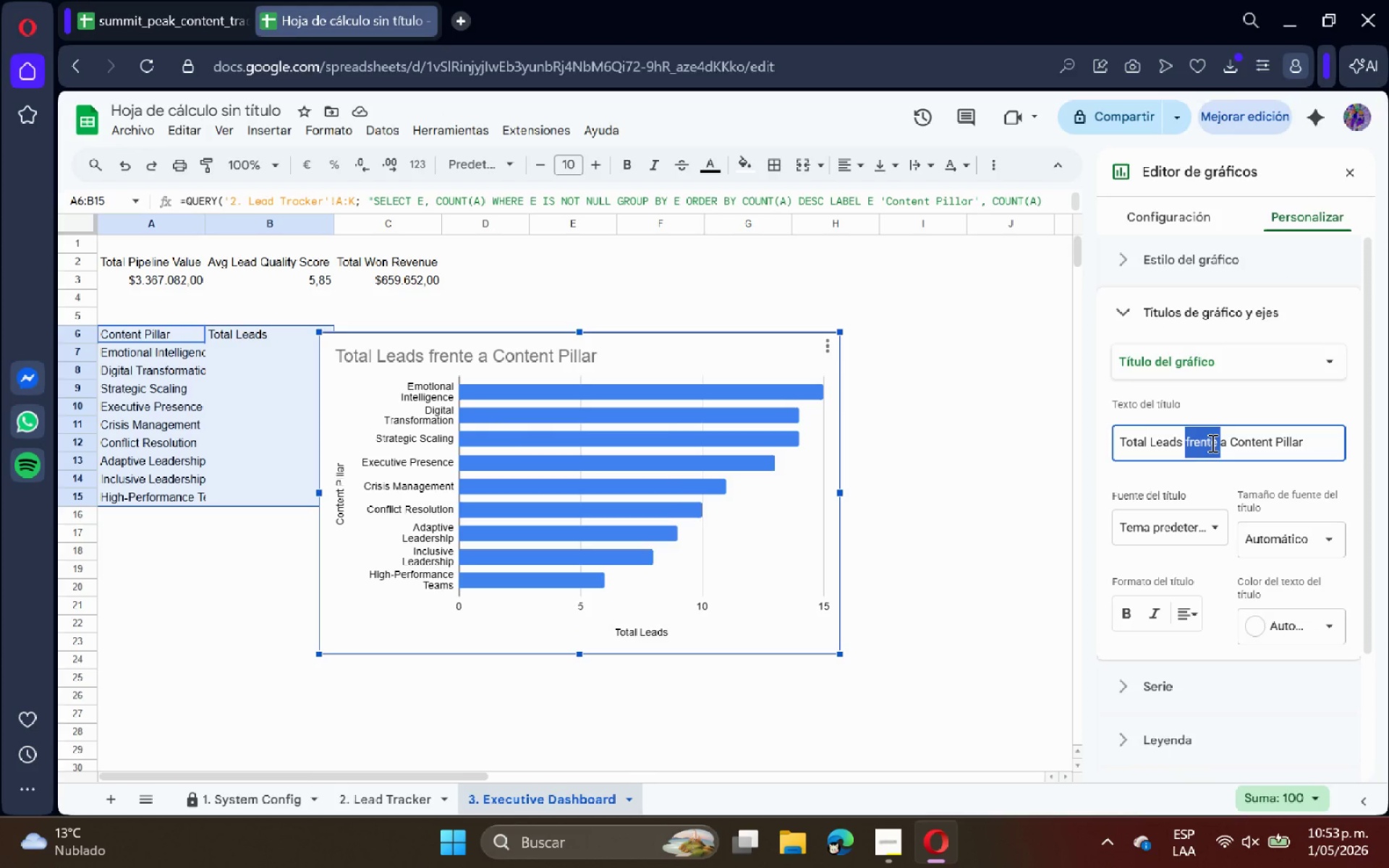 
key(Backspace)
 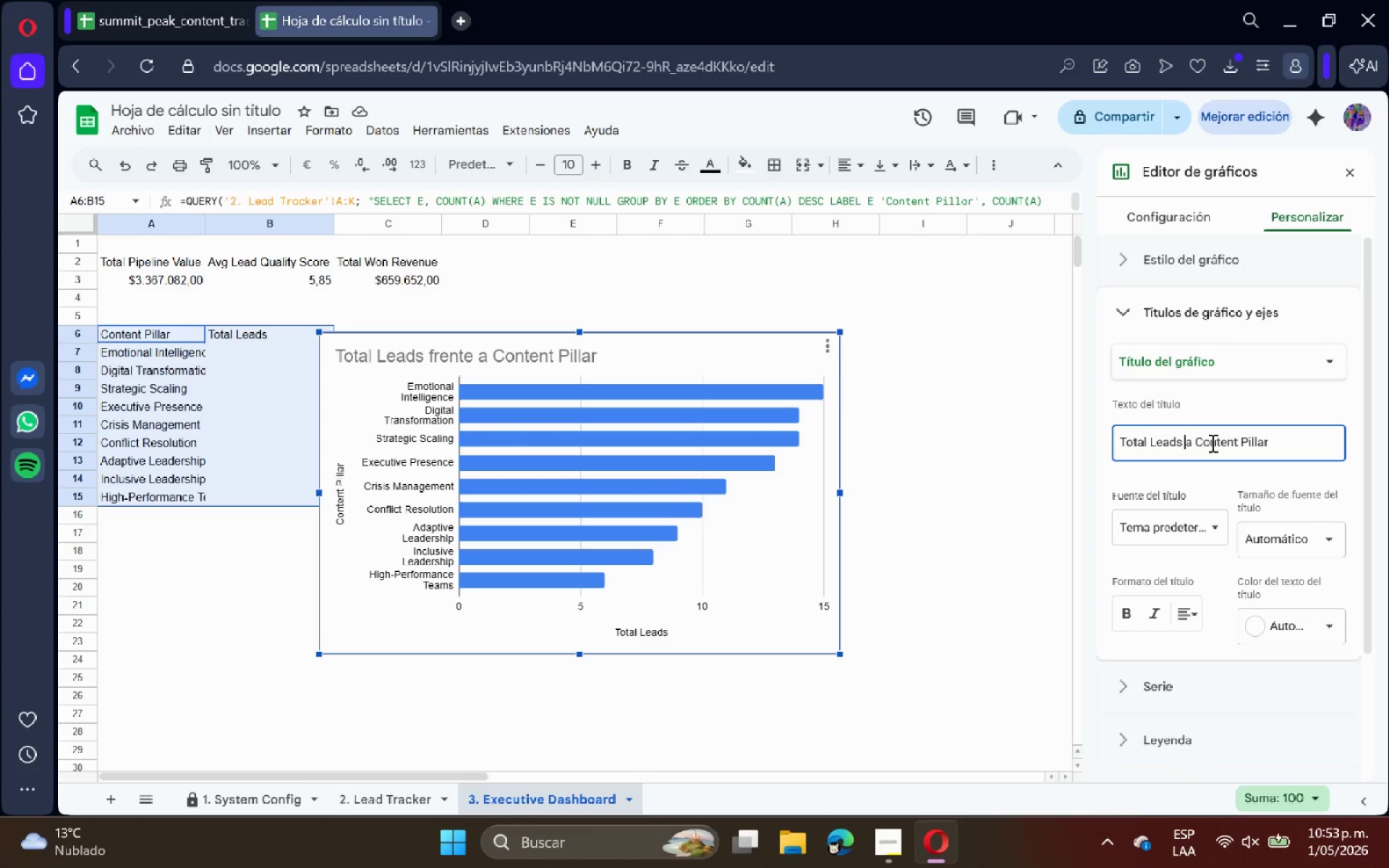 
key(ArrowRight)
 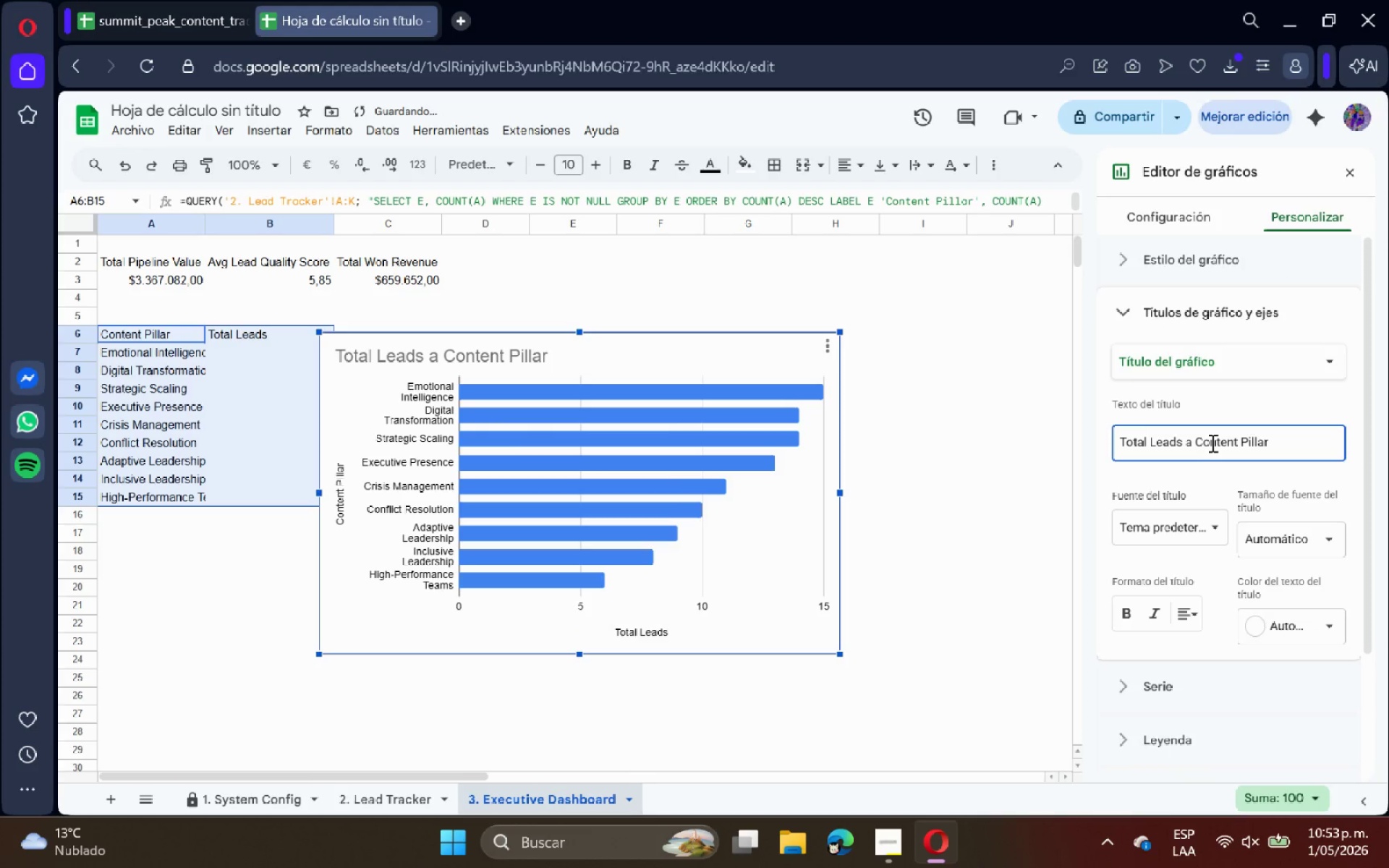 
key(ArrowLeft)
 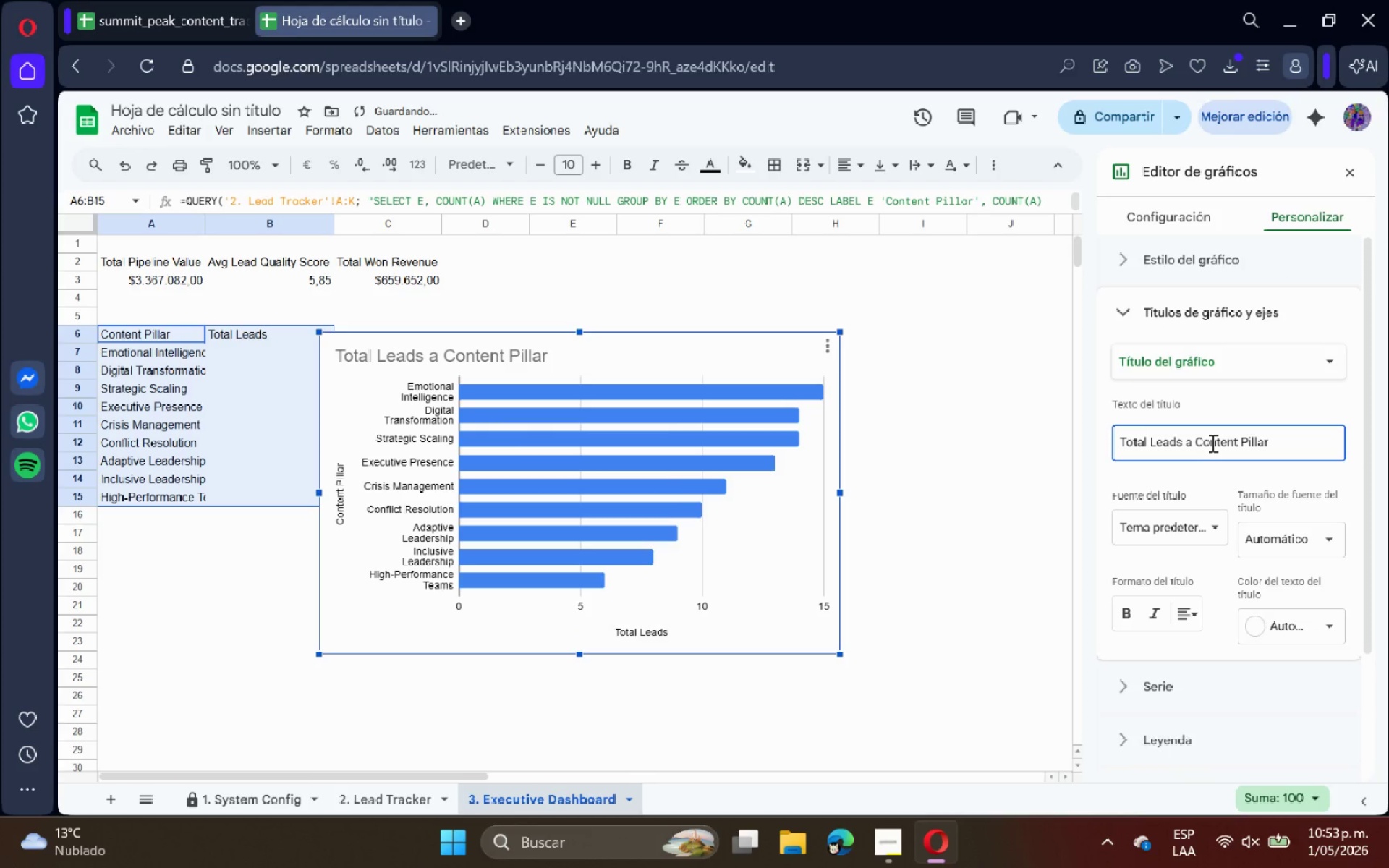 
type(by )
 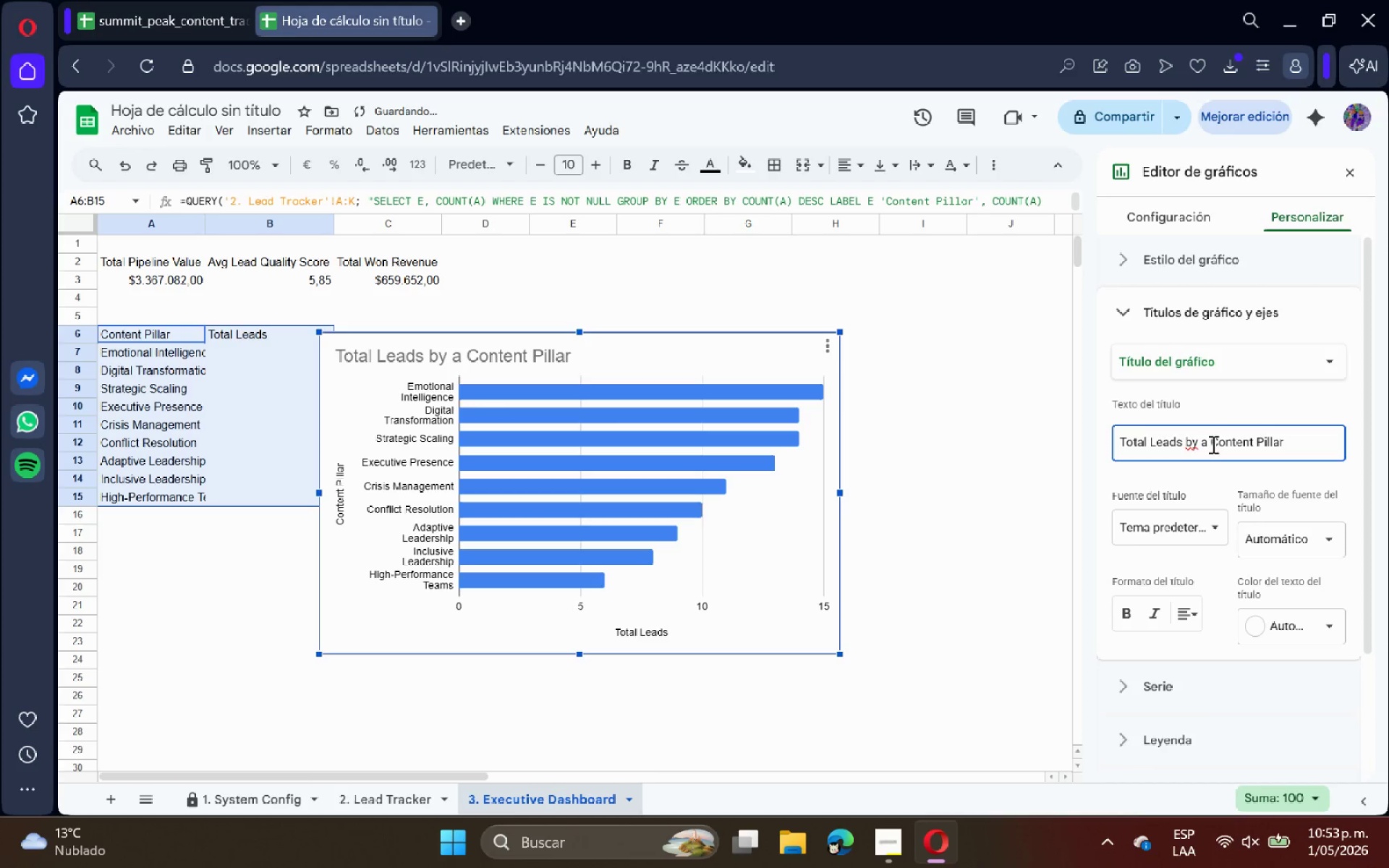 
double_click([1212, 444])
 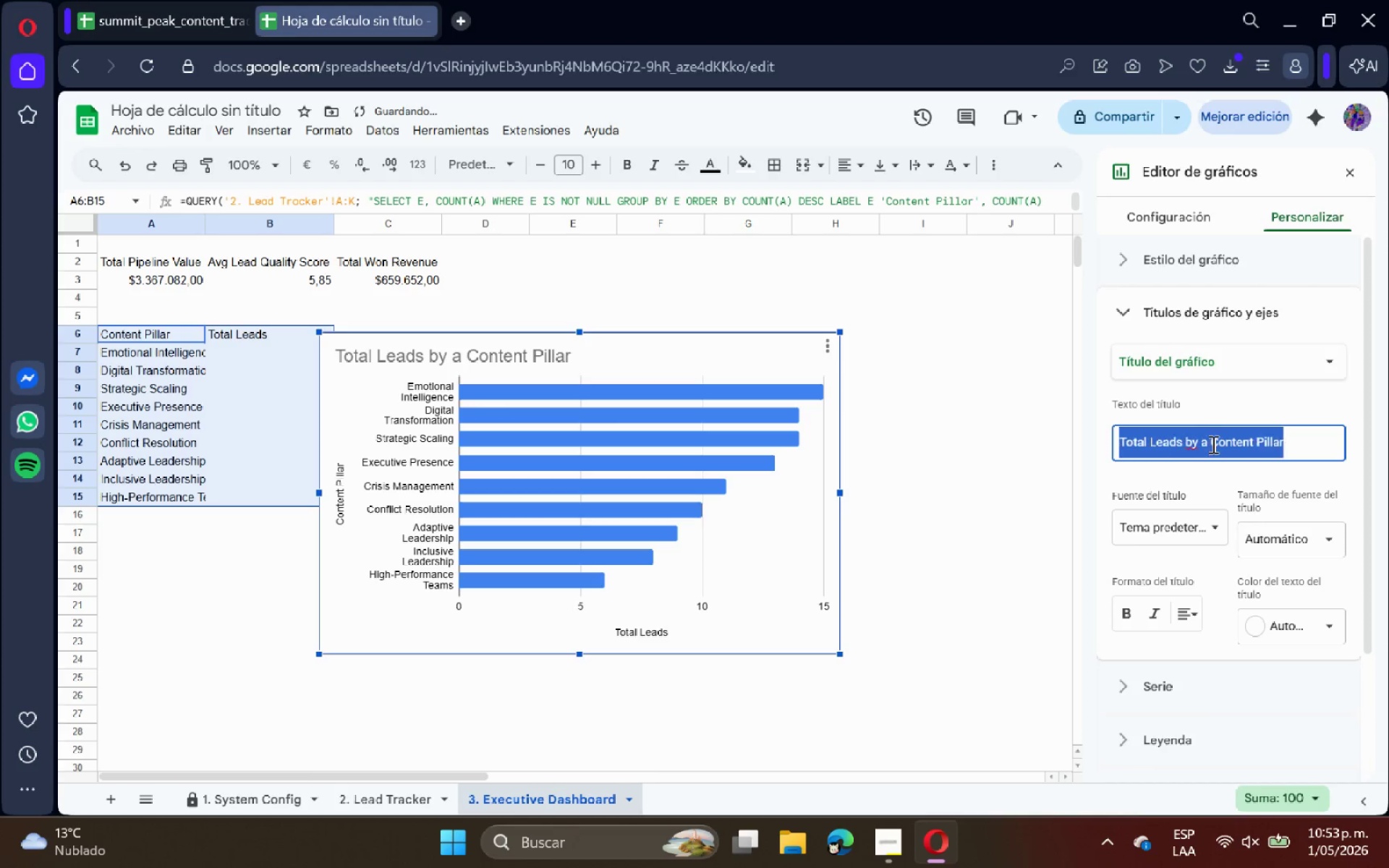 
triple_click([1212, 444])
 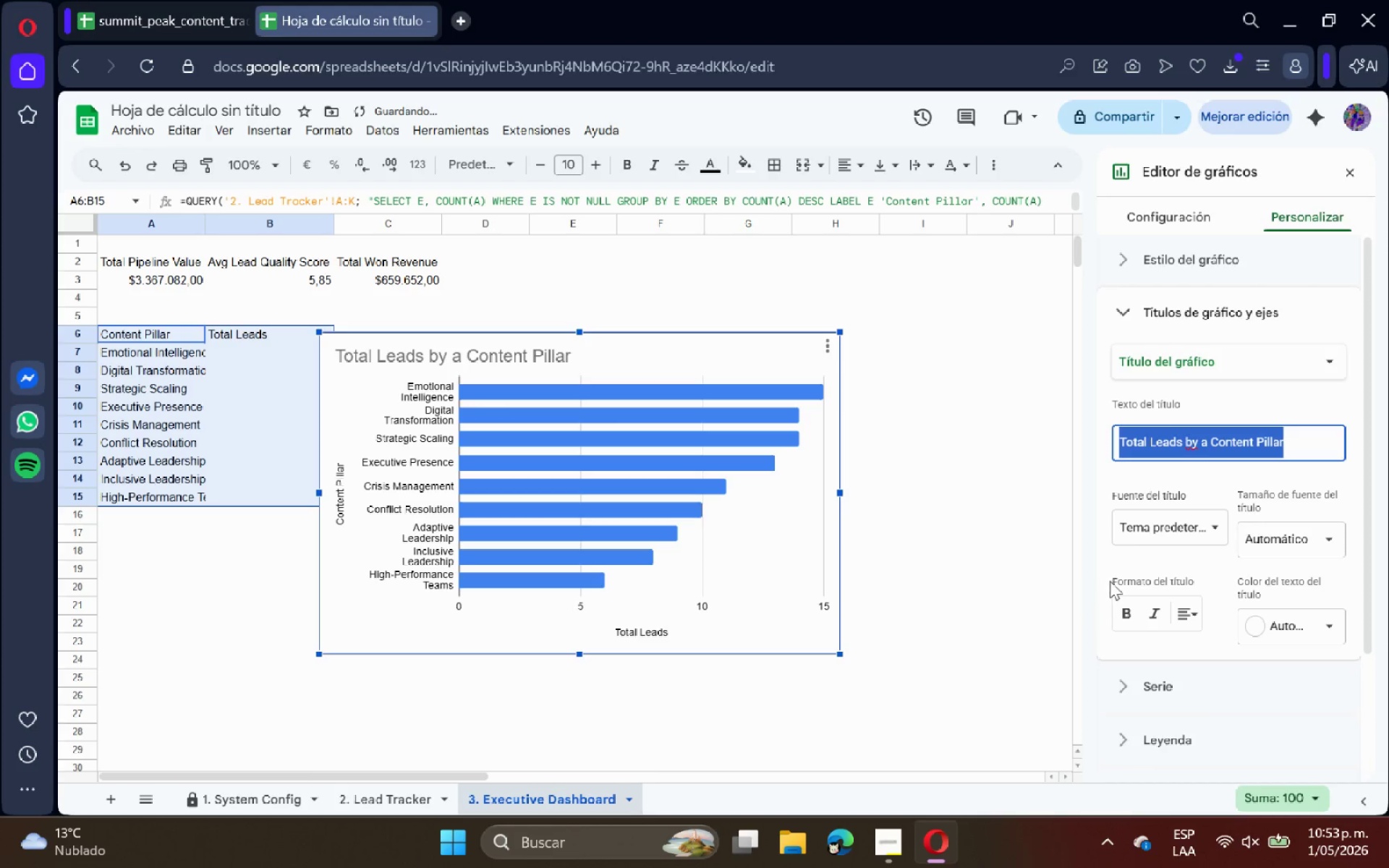 
left_click([1135, 614])
 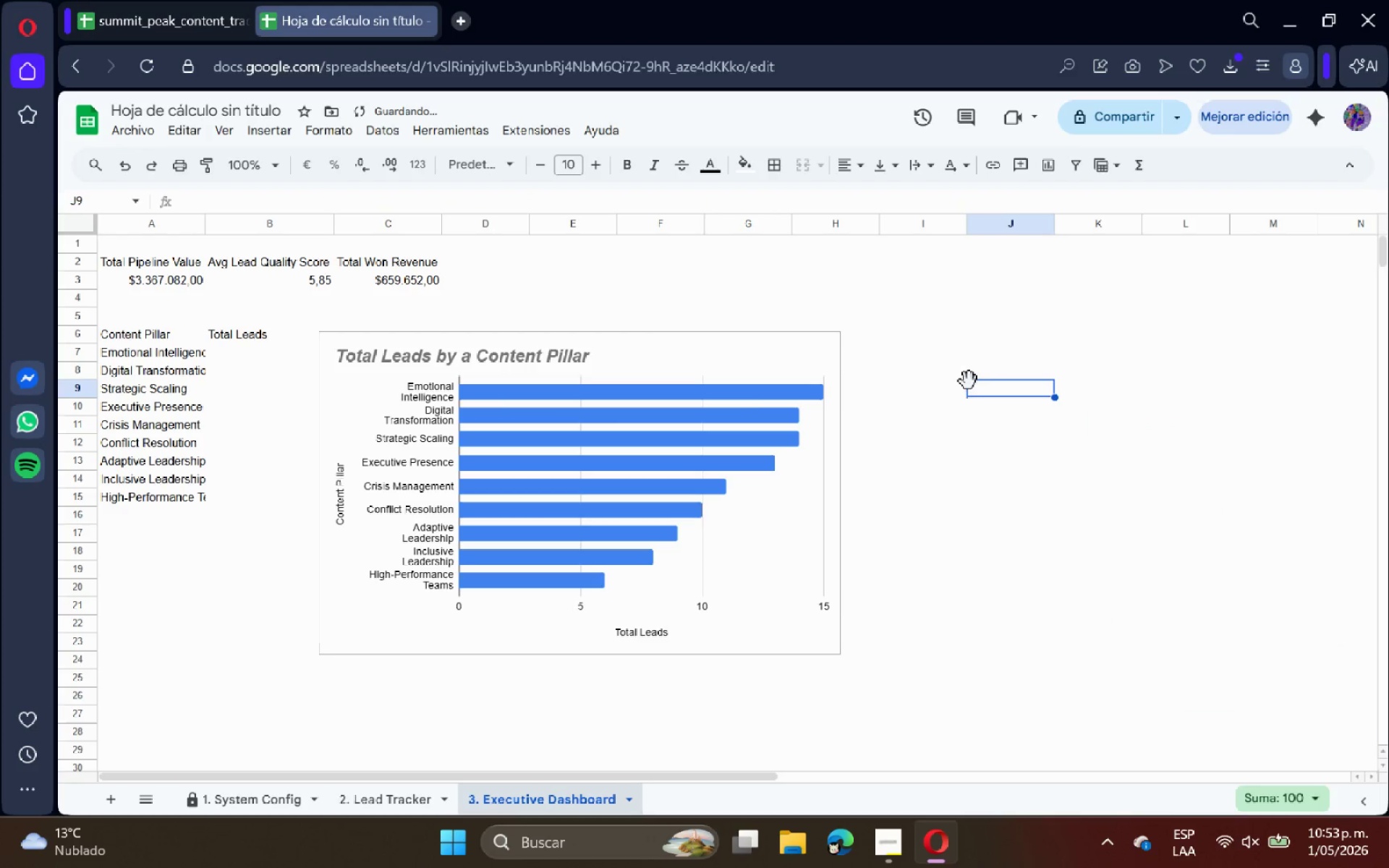 
double_click([704, 378])
 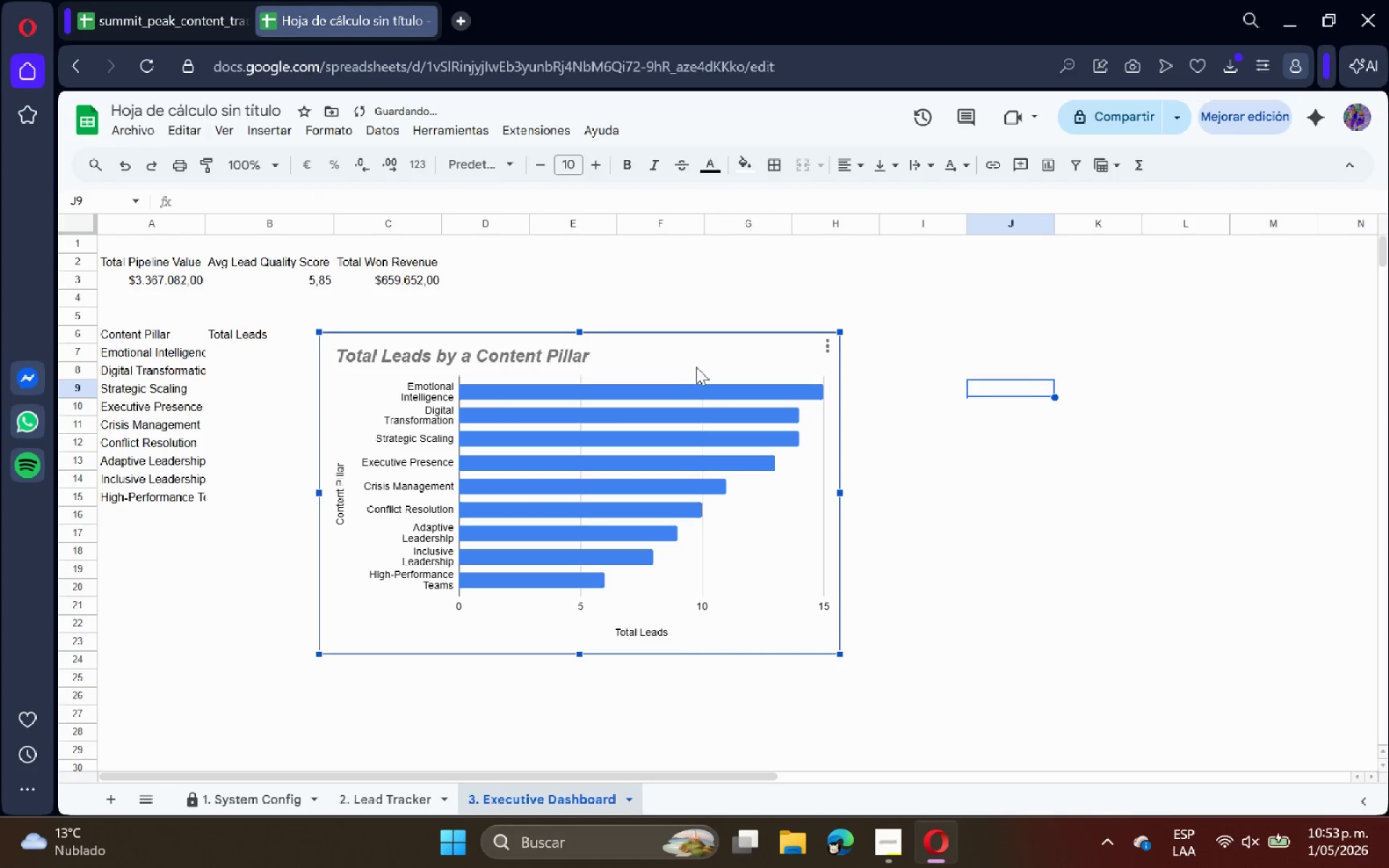 
left_click_drag(start_coordinate=[696, 367], to_coordinate=[438, 563])
 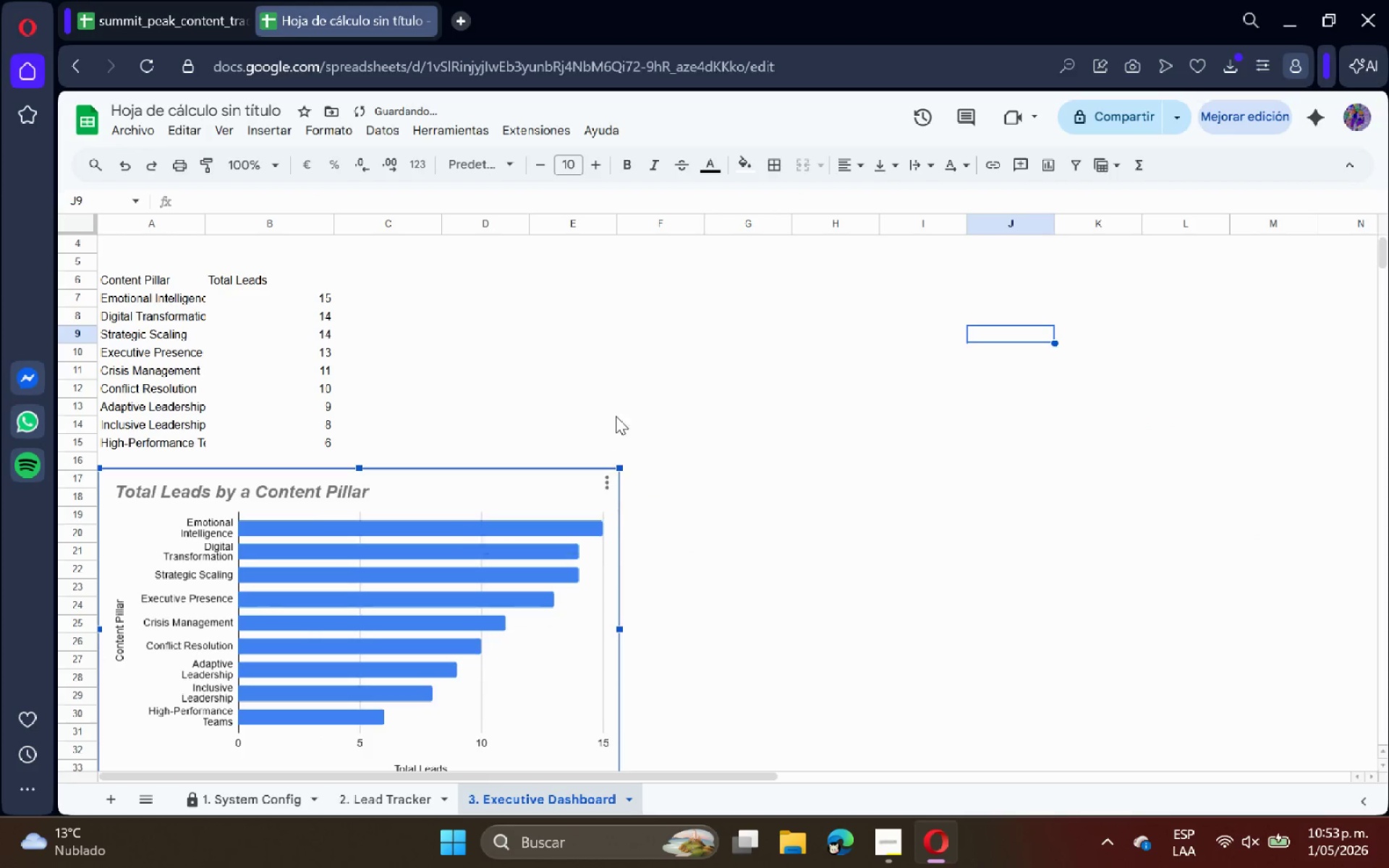 
left_click([616, 416])
 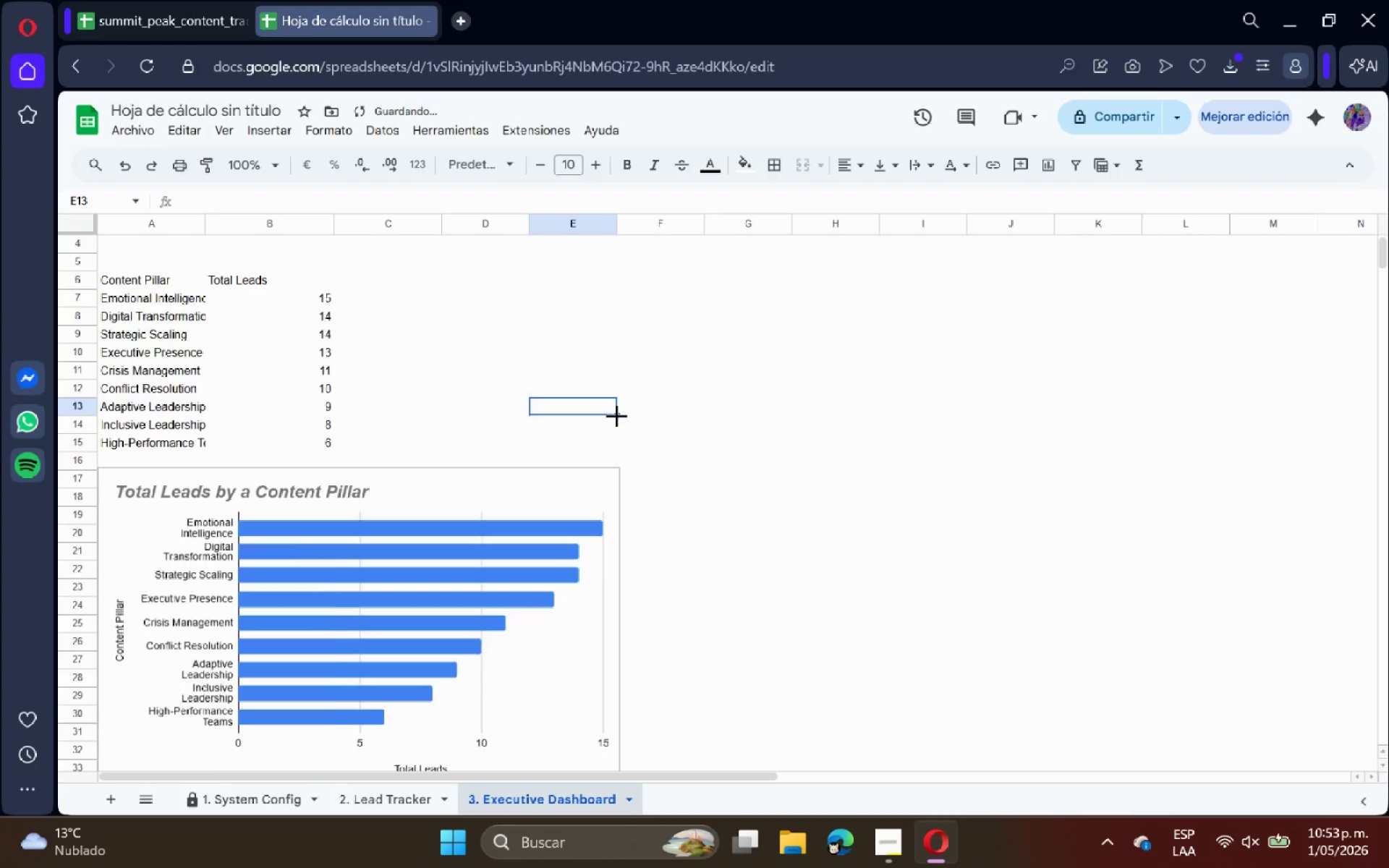 
scroll: coordinate [616, 415], scroll_direction: up, amount: 6.0
 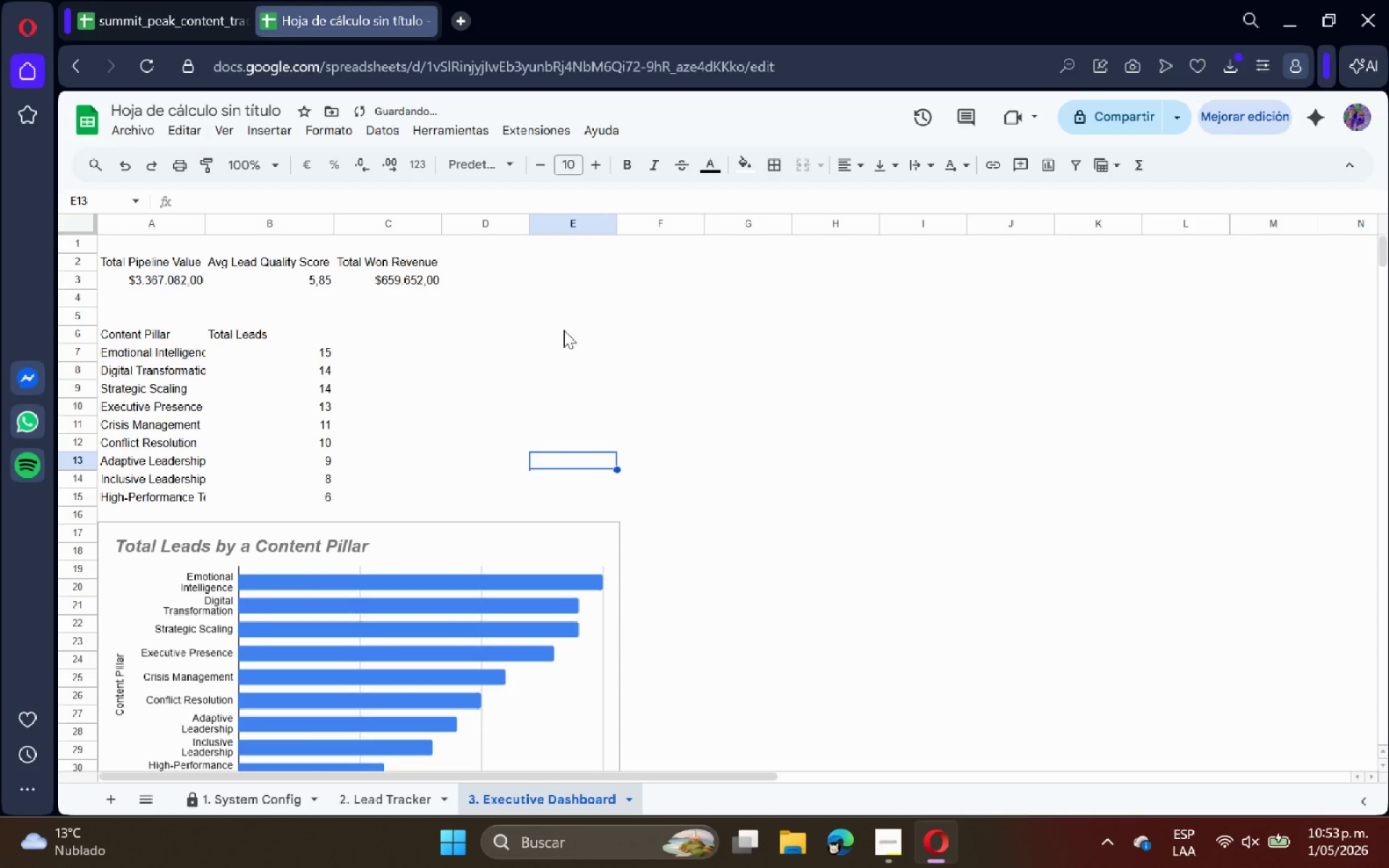 
left_click([564, 330])
 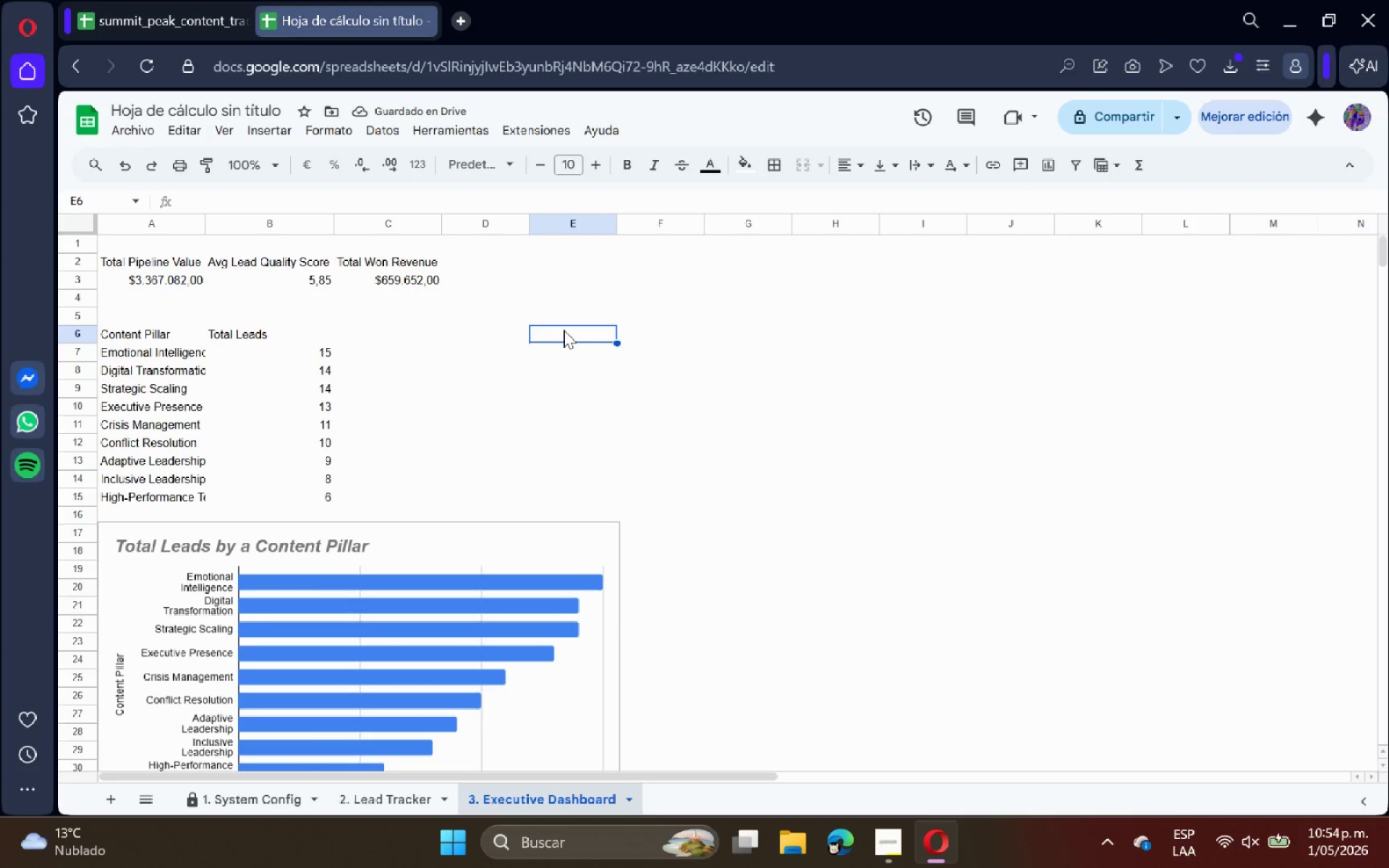 
type()QUERY*)
 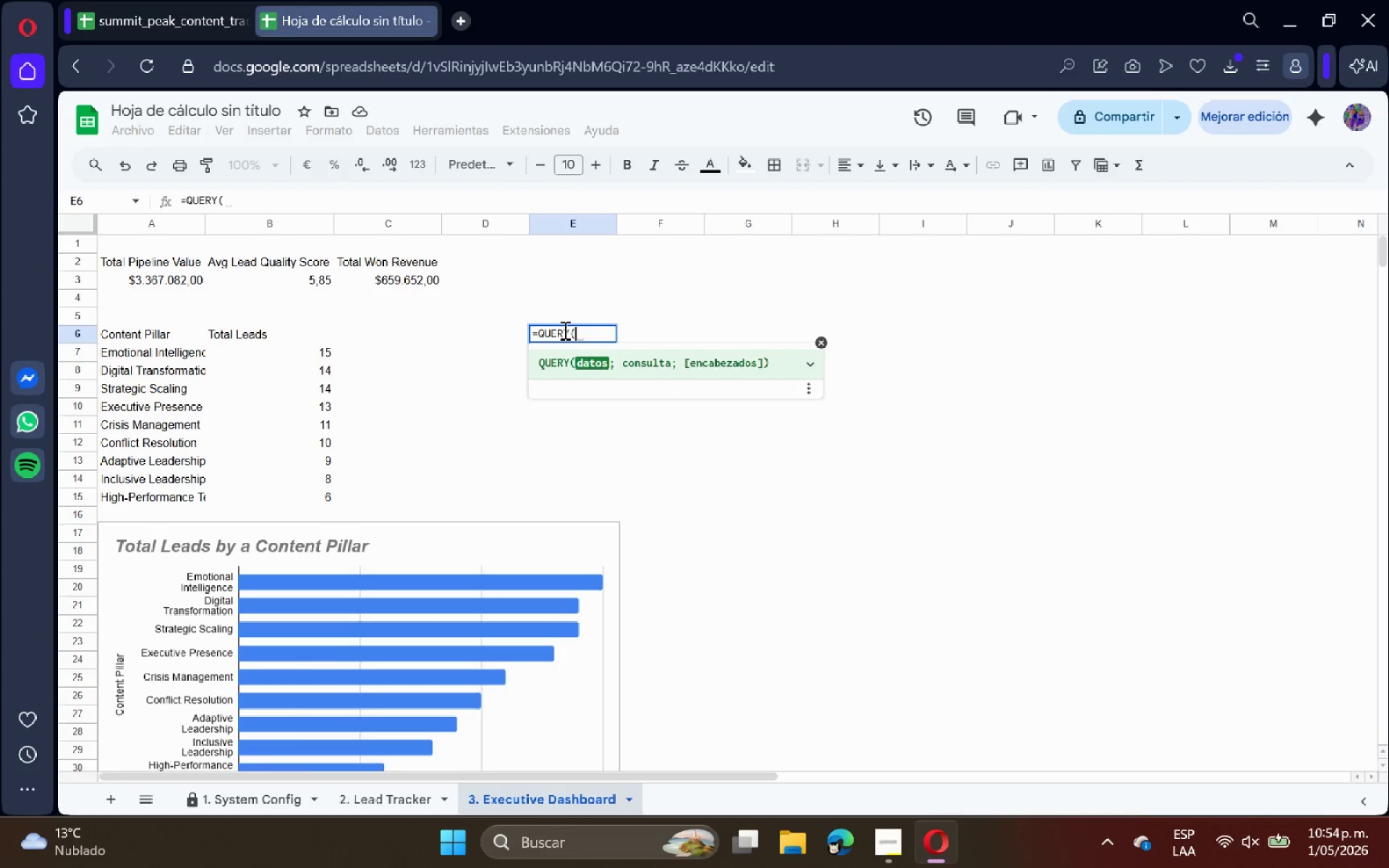 
left_click([387, 801])
 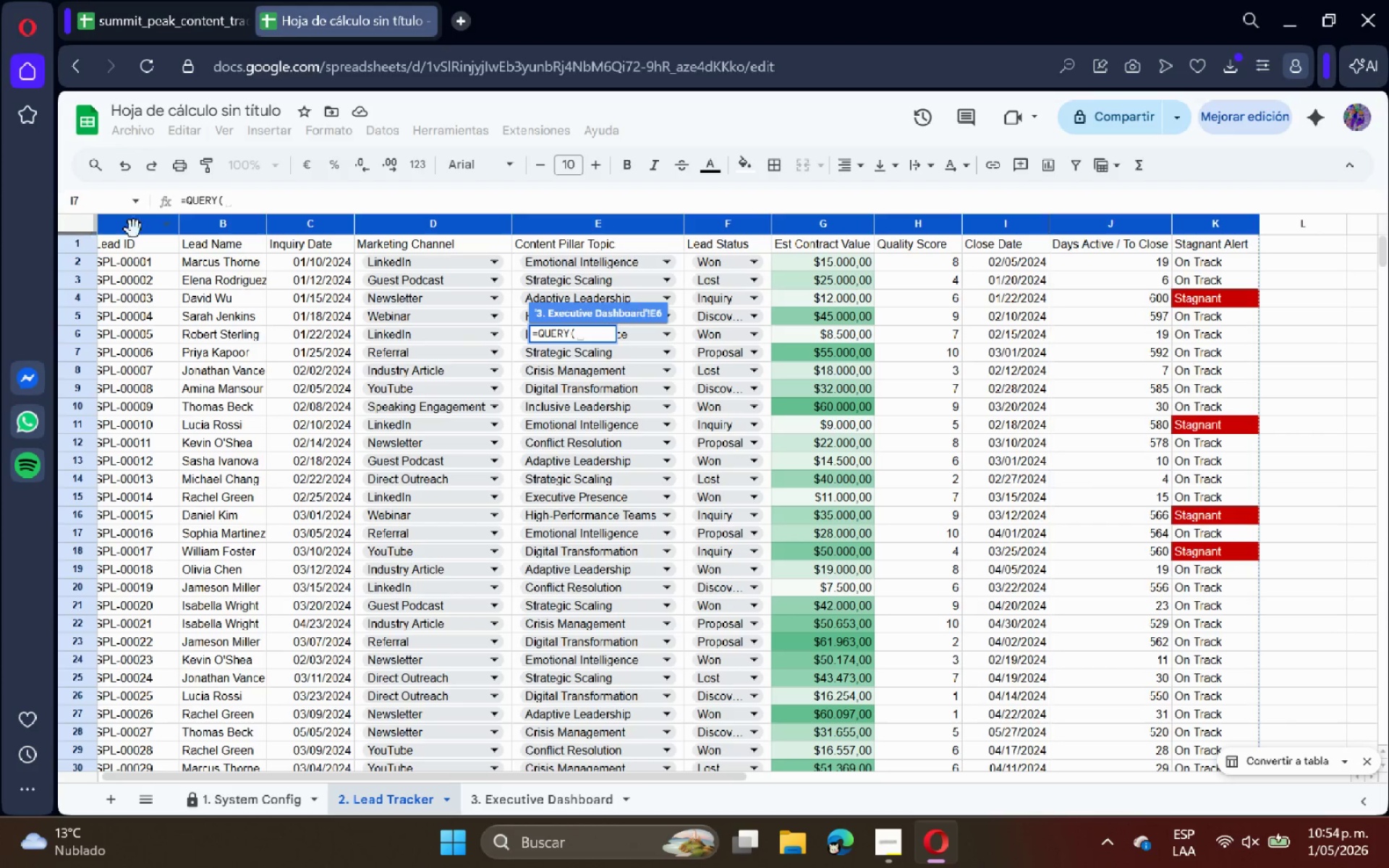 
left_click_drag(start_coordinate=[132, 224], to_coordinate=[1186, 210])
 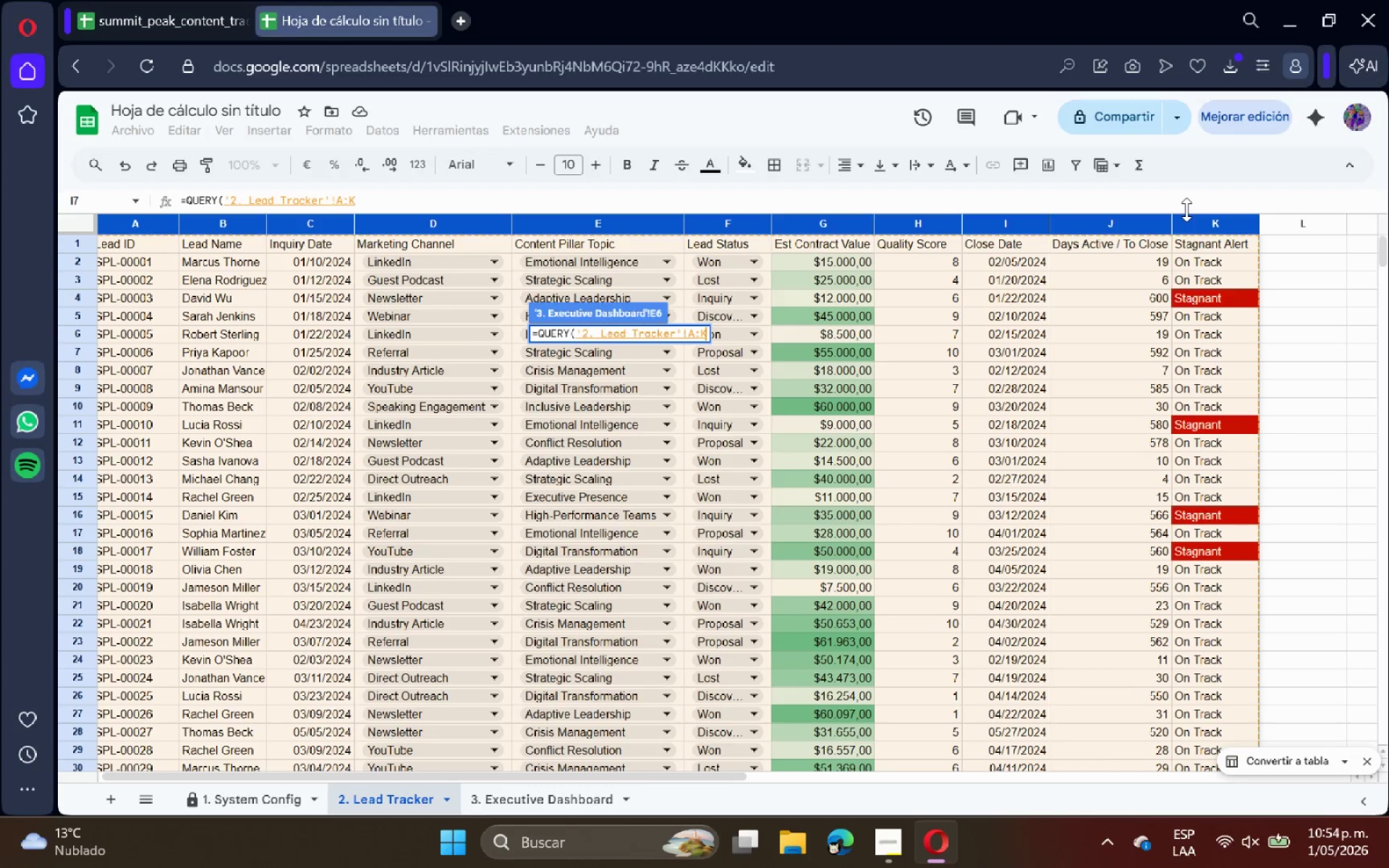 
type(< @SELECT D, CL)
key(Backspace)
type(OUNT*a)
key(Backspace)
type(A( WHERE D IS NOT NULL GROUP BY D LAVE)
key(Backspace)
key(Backspace)
type(BEL D [Channel[, COUNT*A( [Volume[@< 1()
 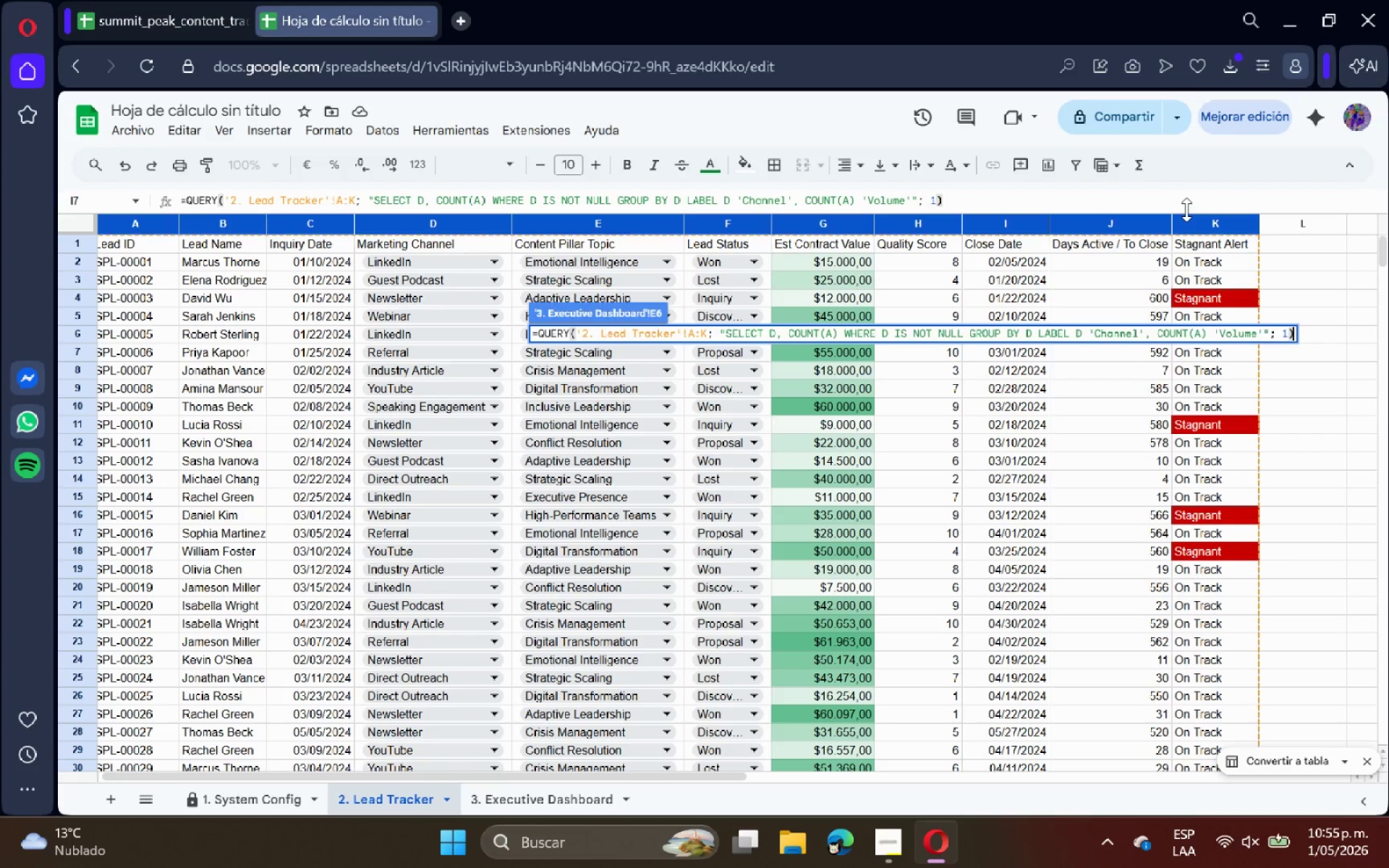 
key(Enter)
 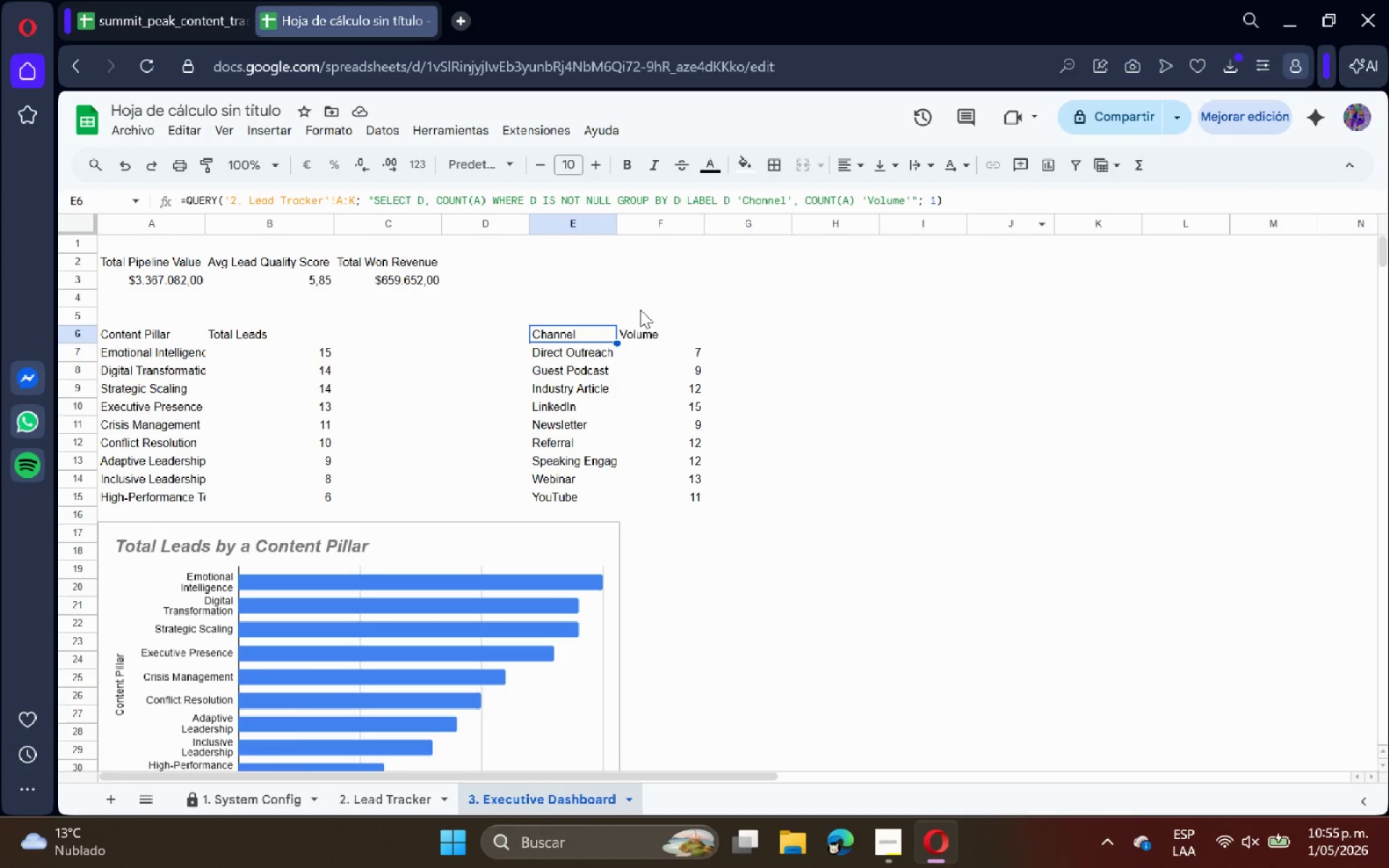 
wait(7.36)
 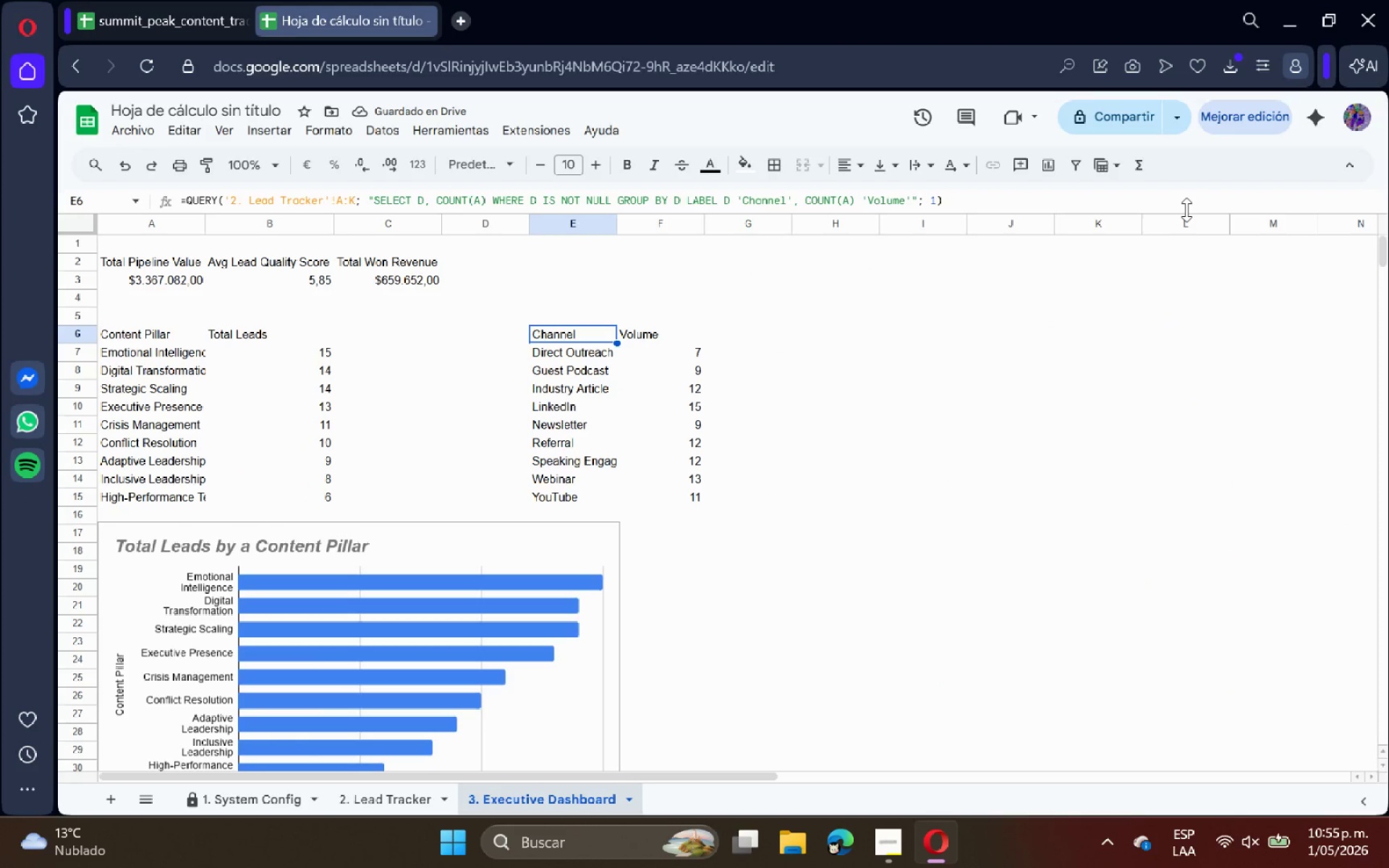 
double_click([205, 223])
 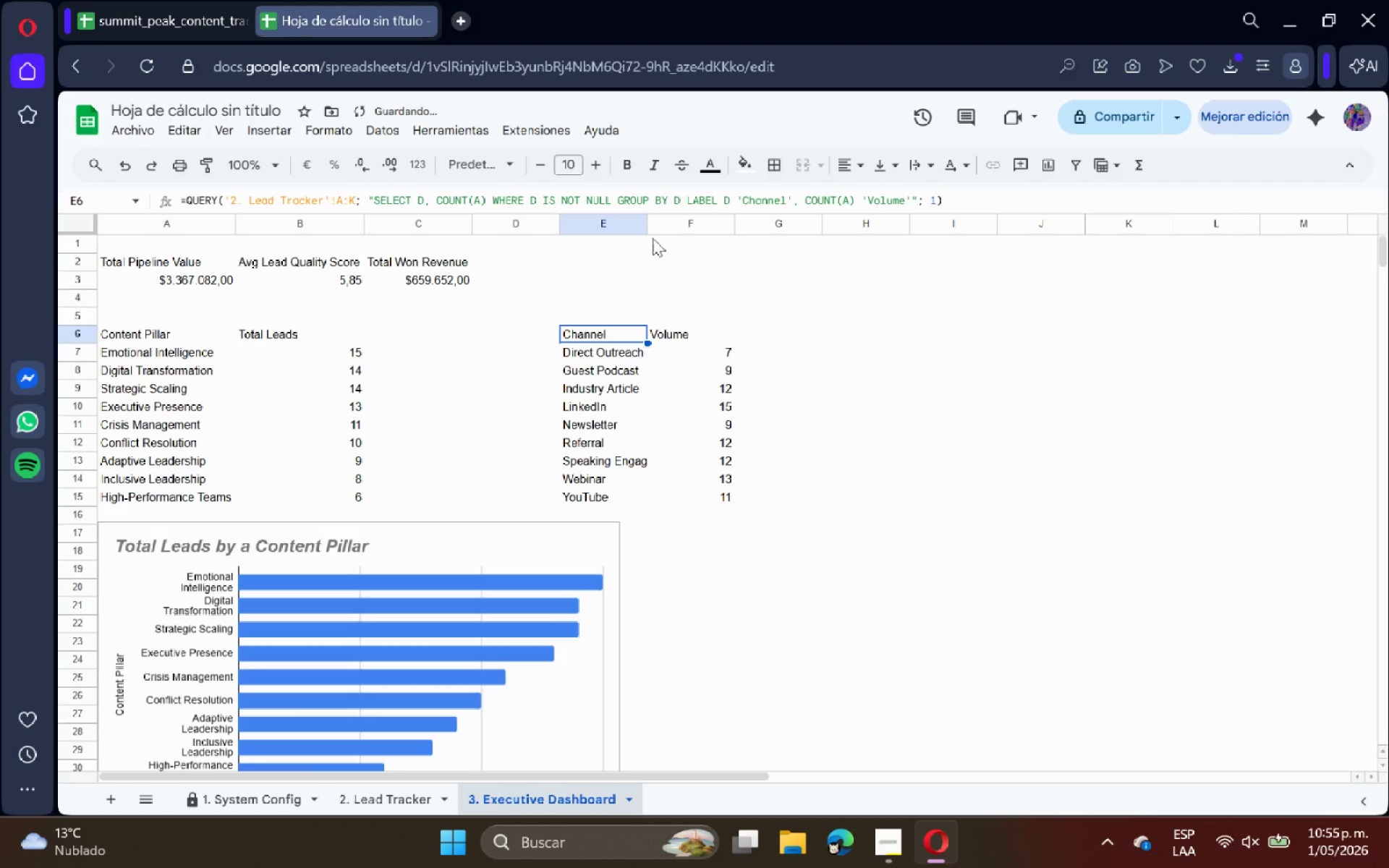 
left_click([646, 231])
 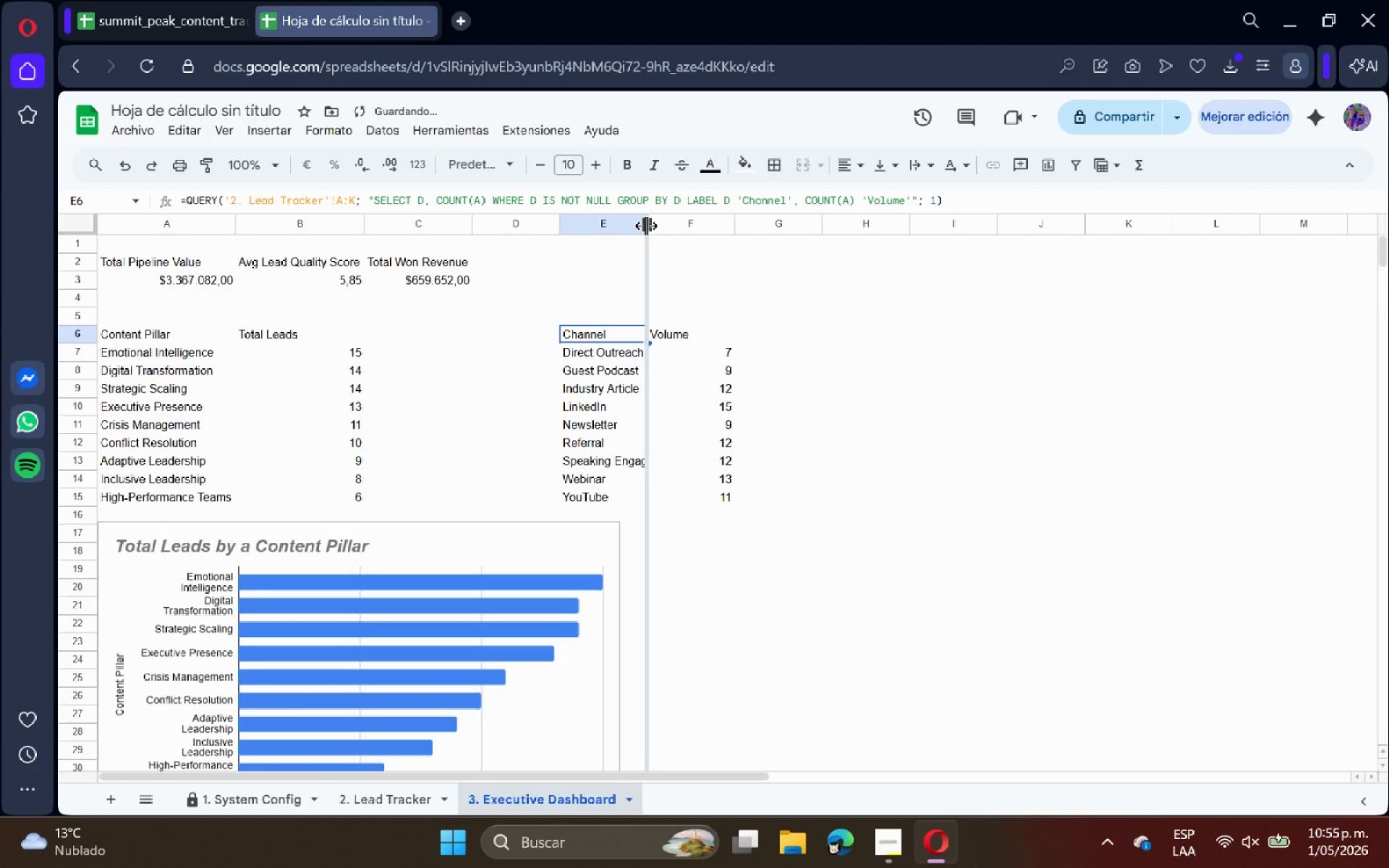 
double_click([646, 226])
 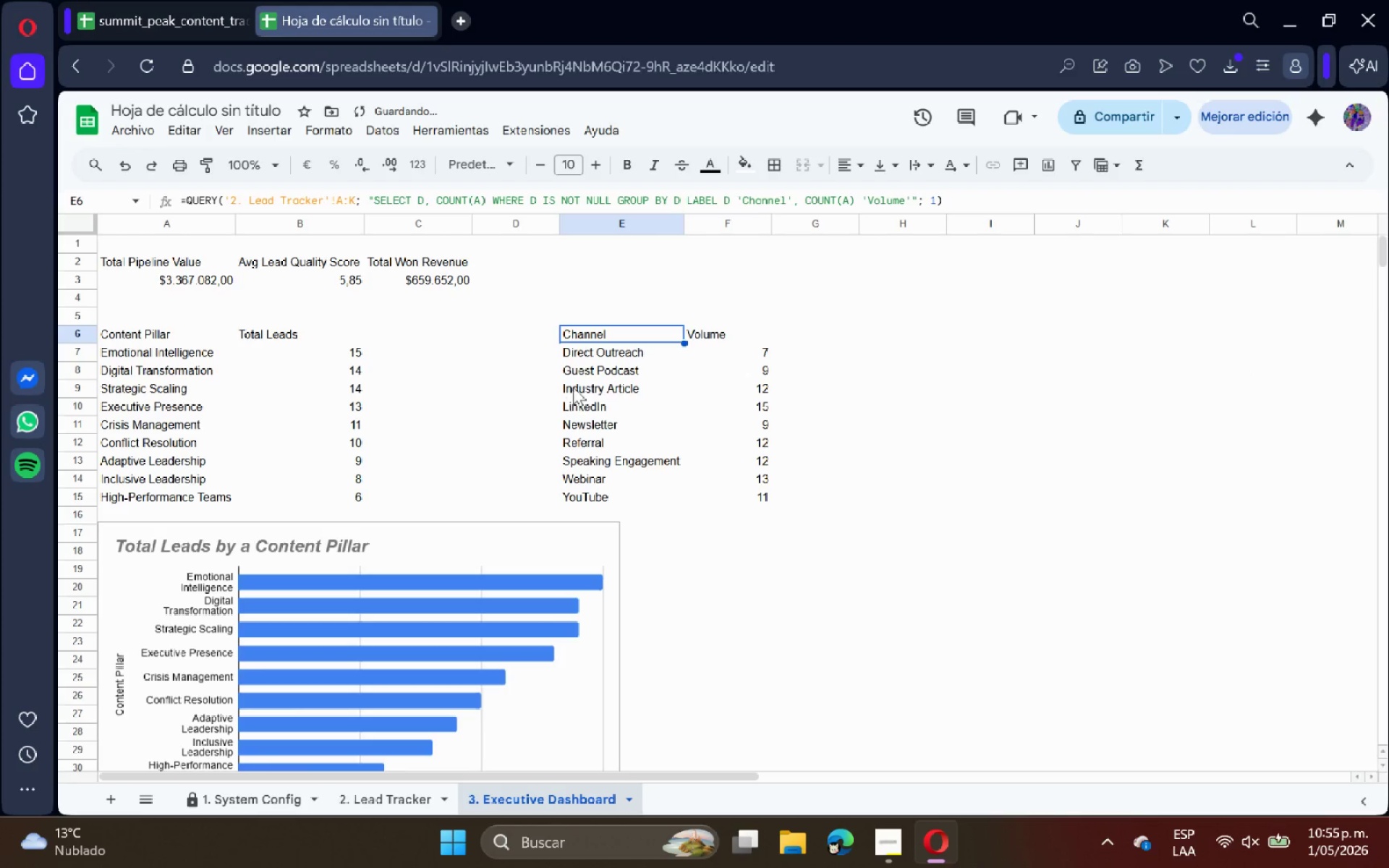 
left_click_drag(start_coordinate=[600, 333], to_coordinate=[746, 490])
 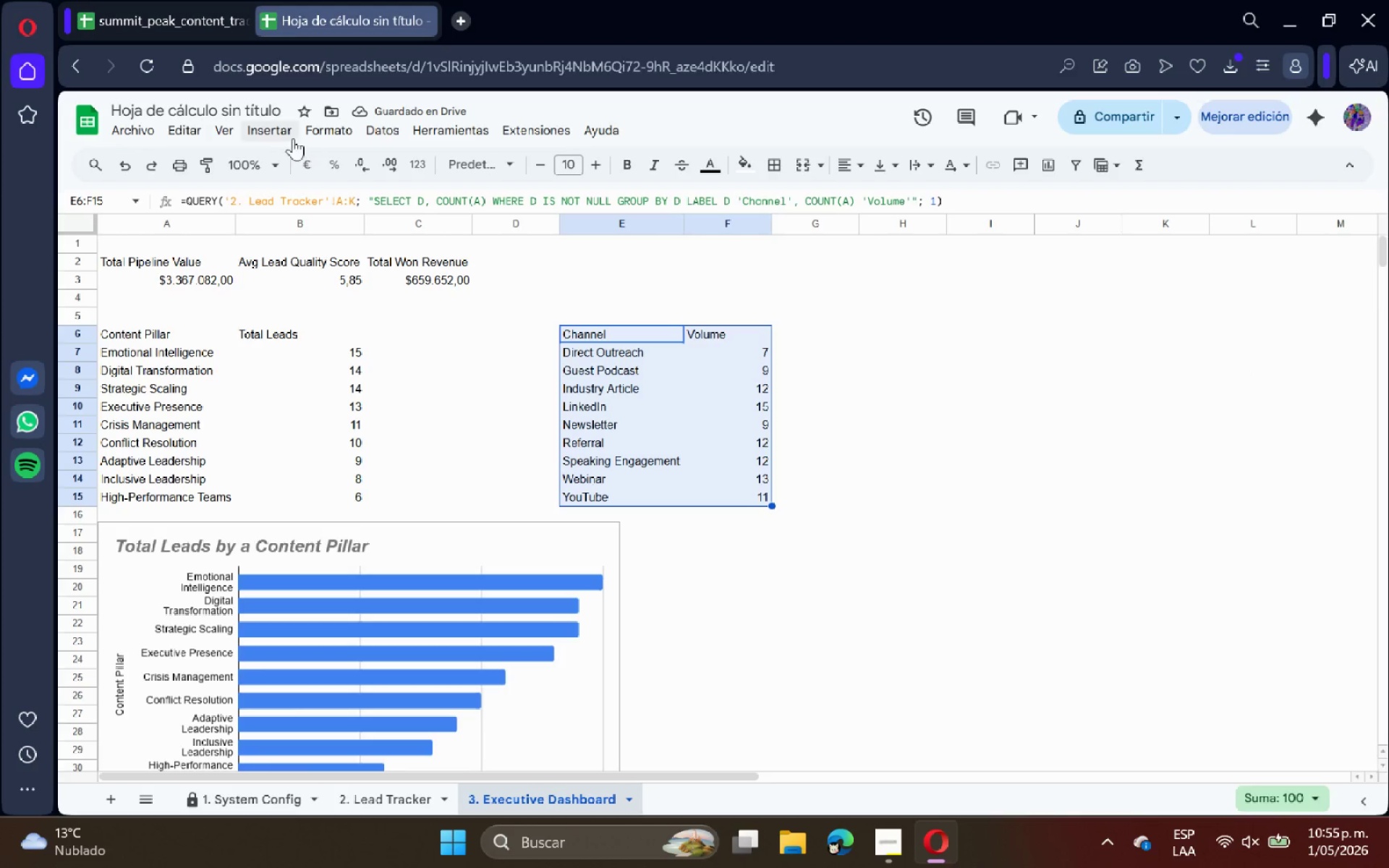 
left_click([286, 136])
 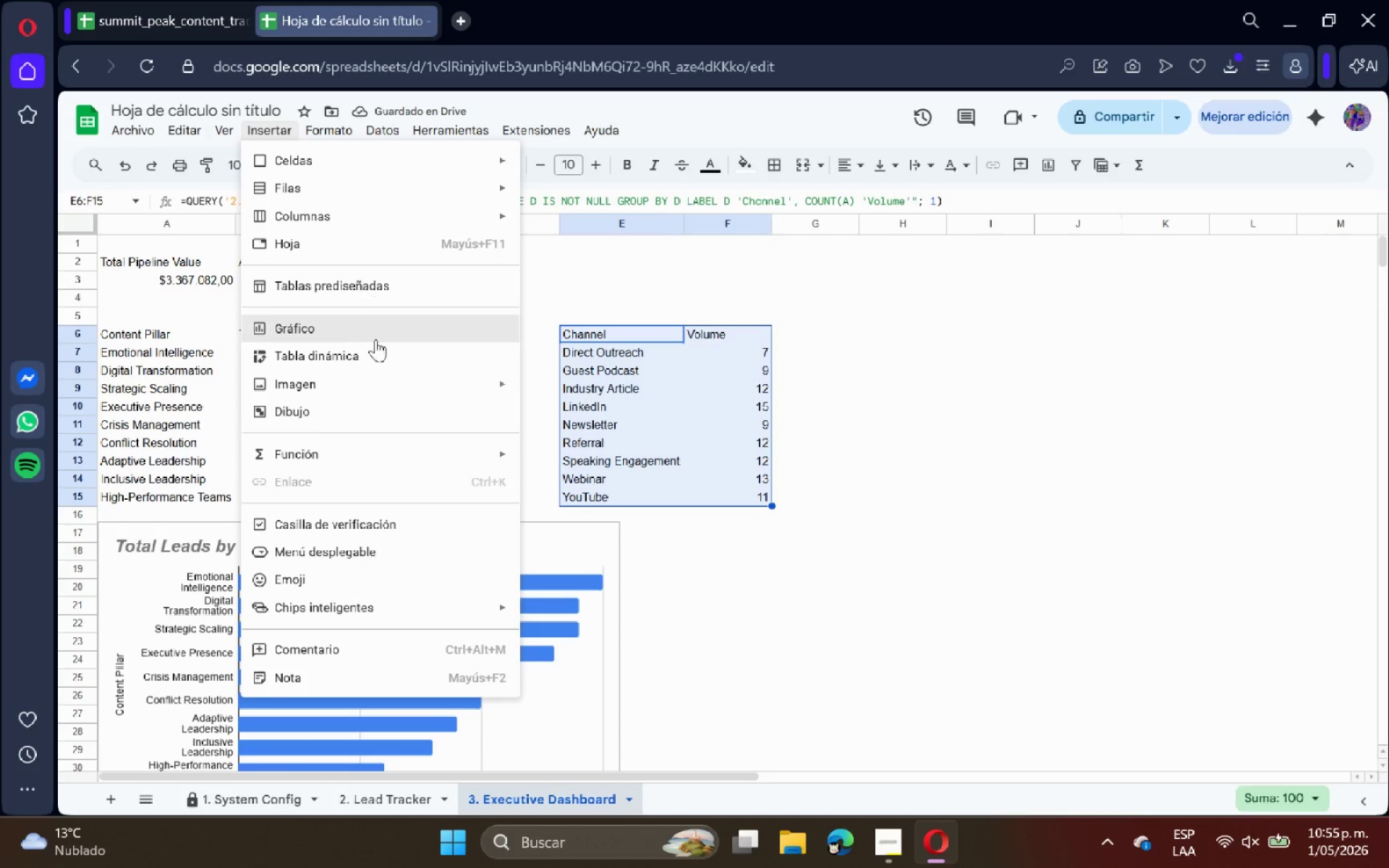 
left_click([376, 340])
 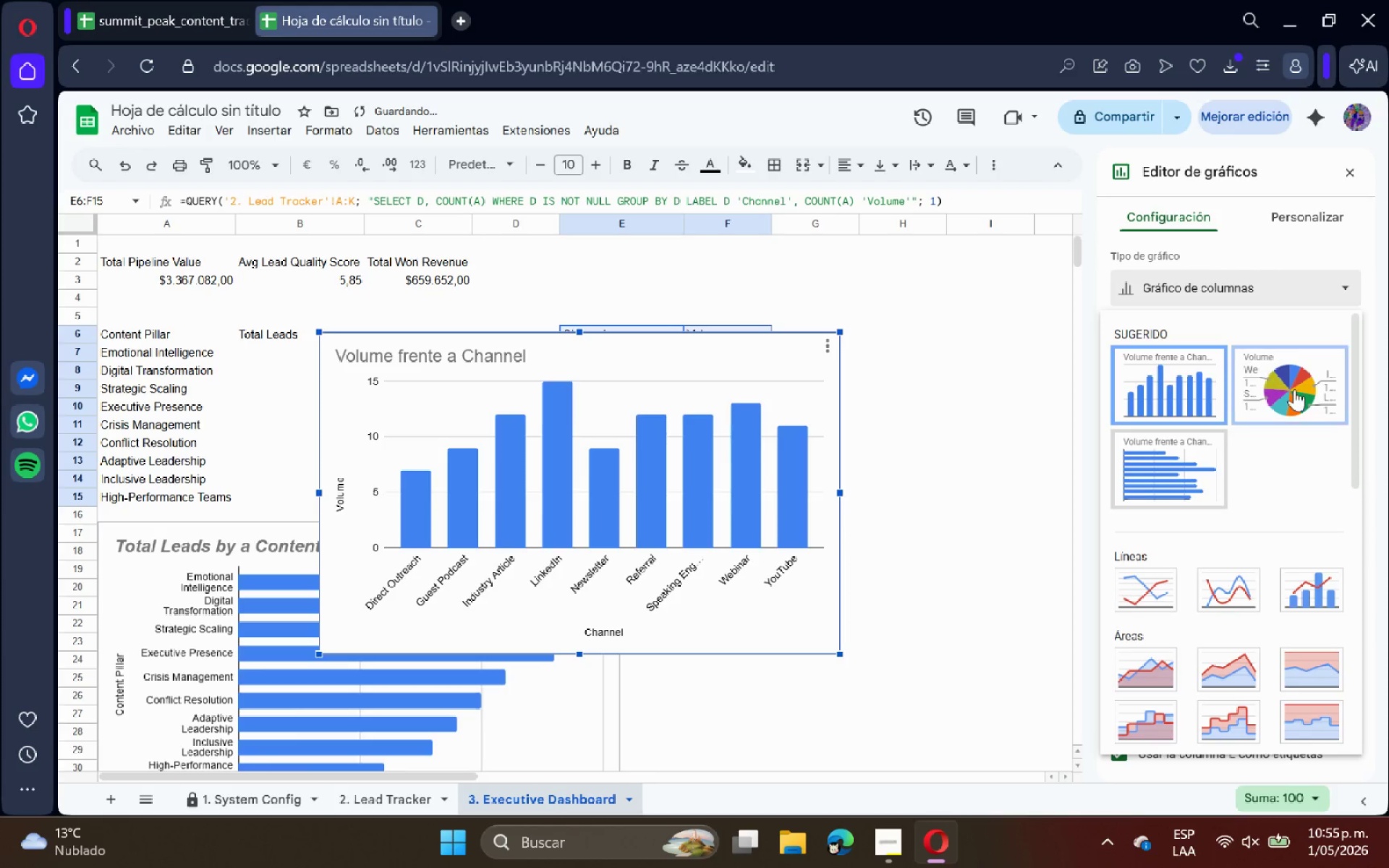 
scroll: coordinate [1296, 396], scroll_direction: down, amount: 7.0
 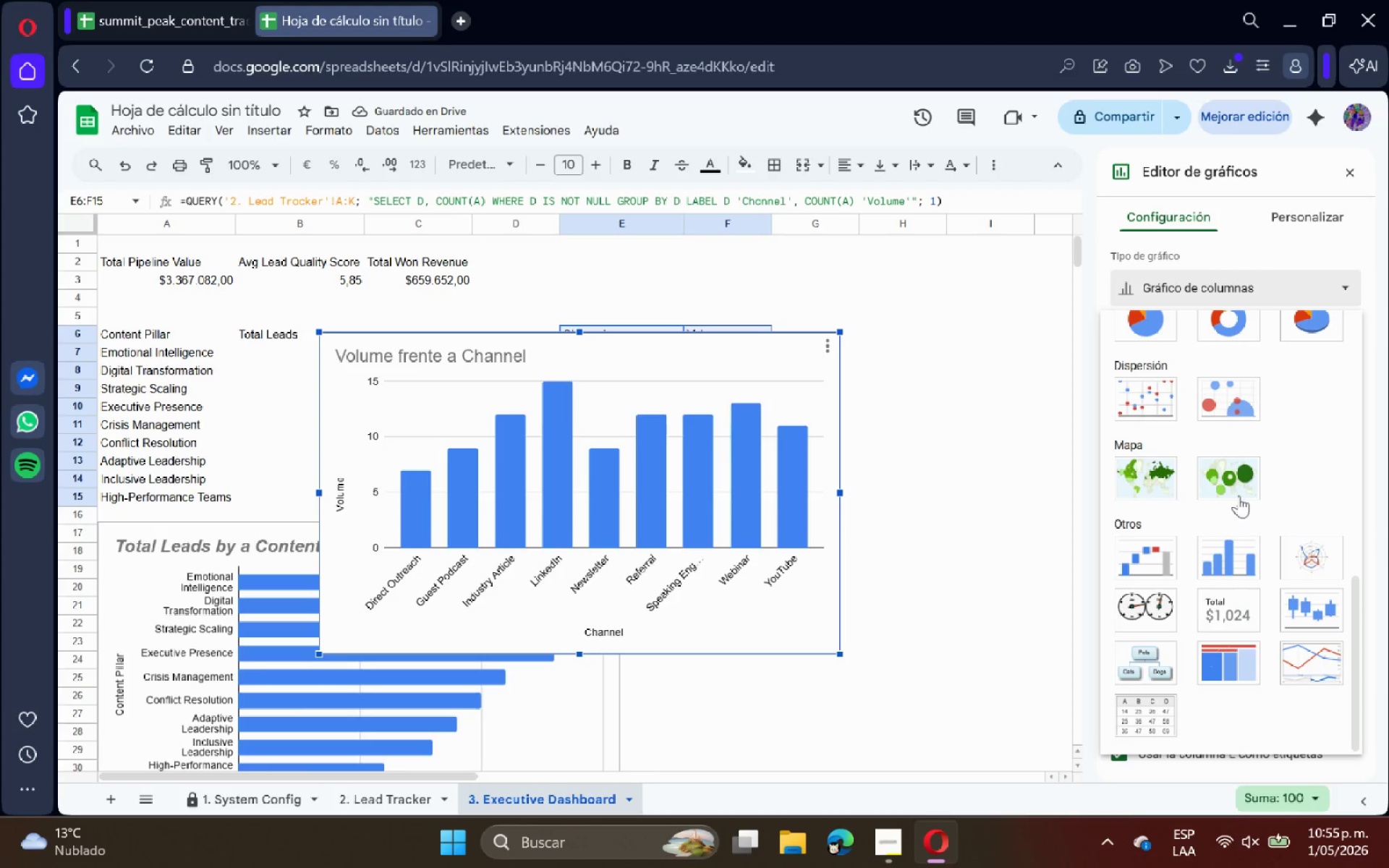 
left_click([1234, 438])
 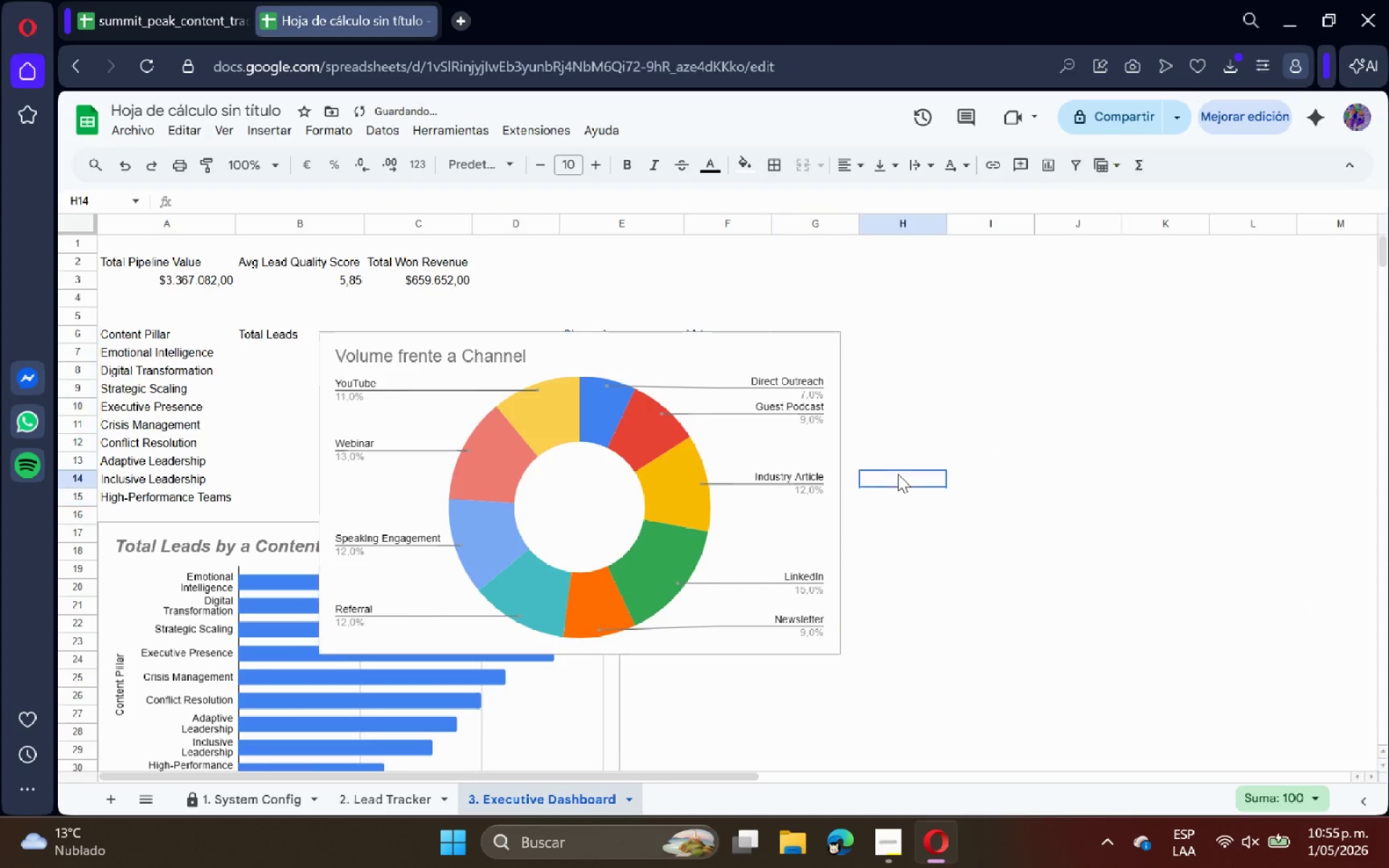 
scroll: coordinate [1236, 440], scroll_direction: up, amount: 1.0
 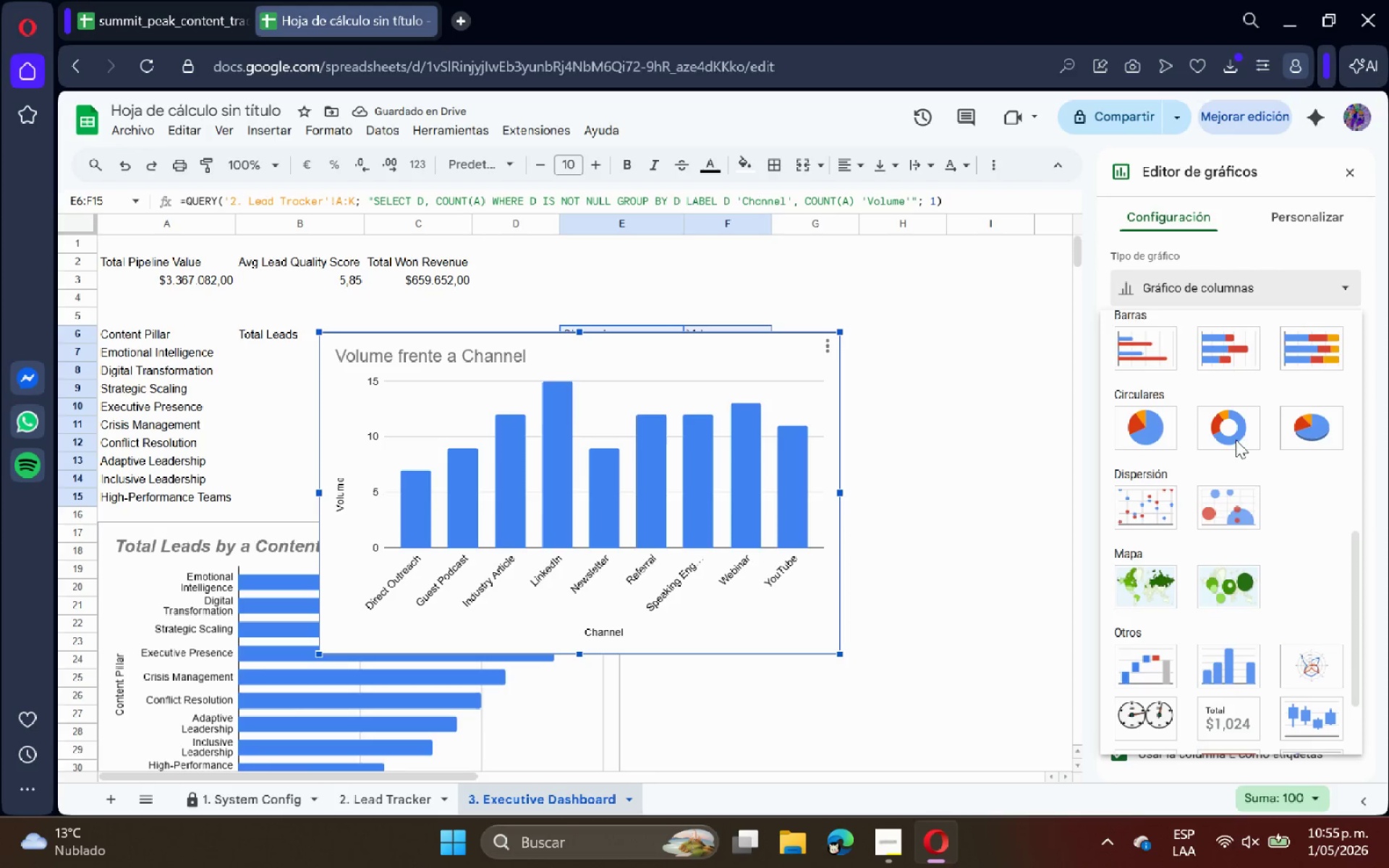 
double_click([697, 435])
 